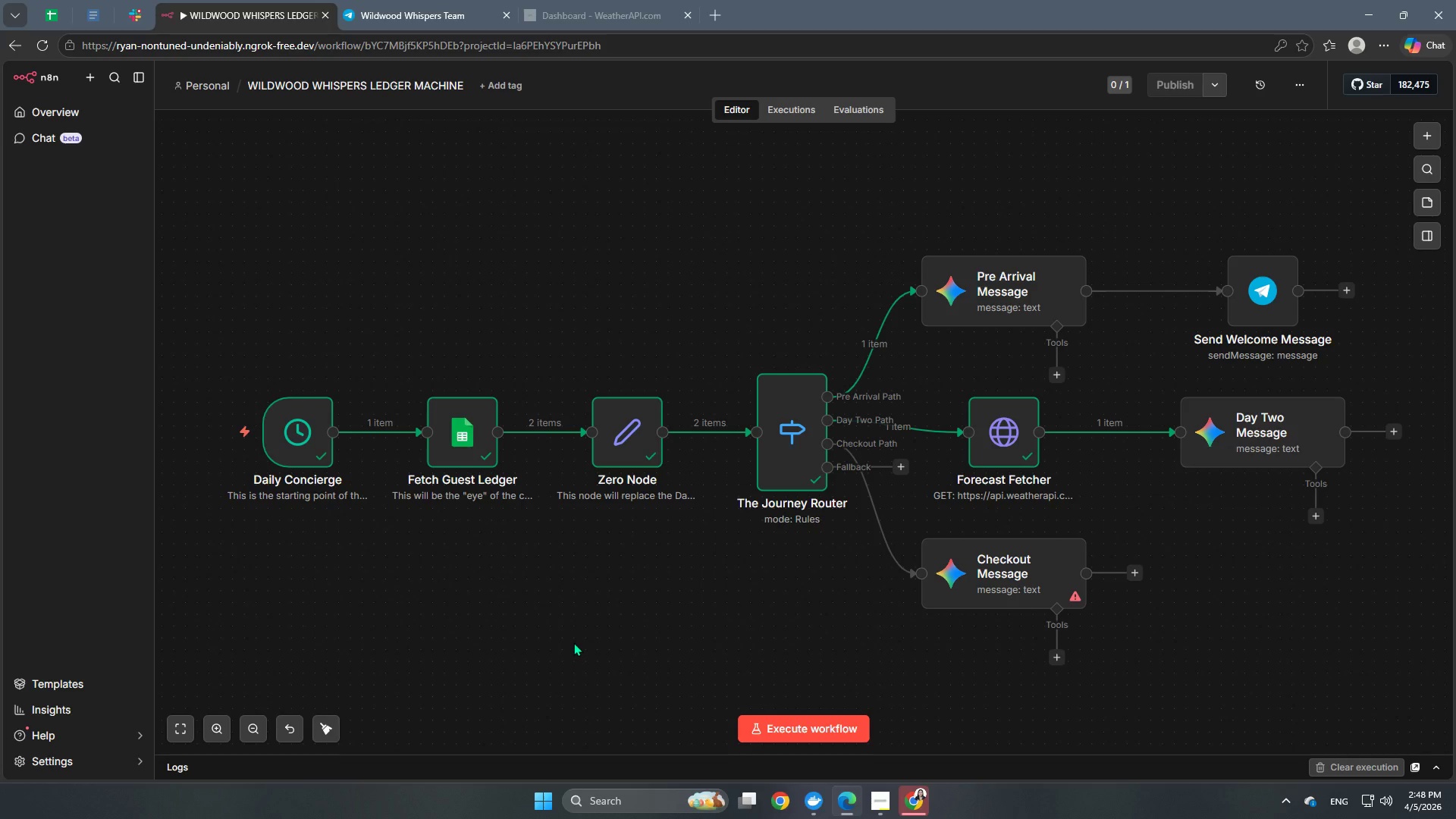 
wait(42.38)
 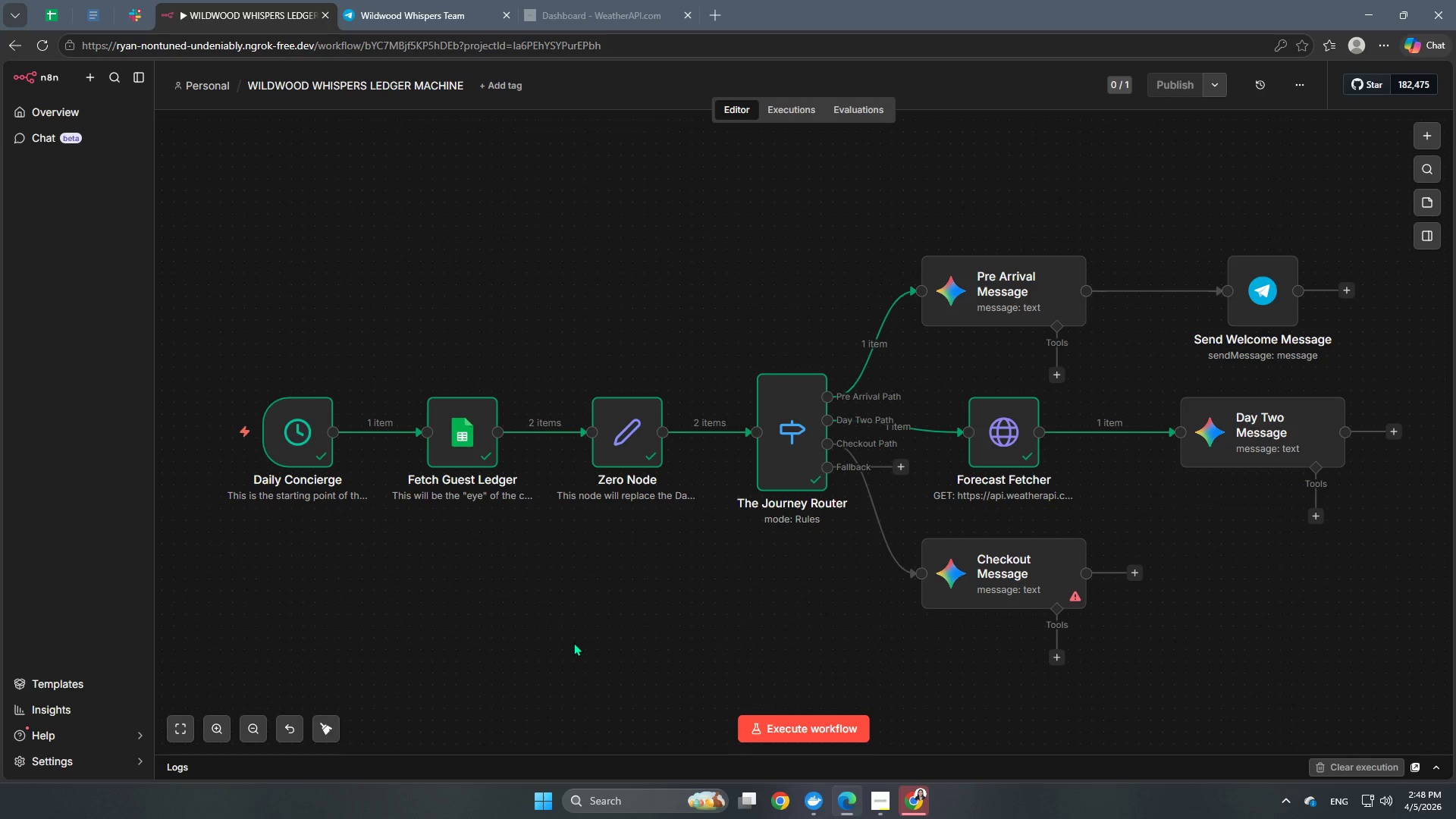 
double_click([453, 433])
 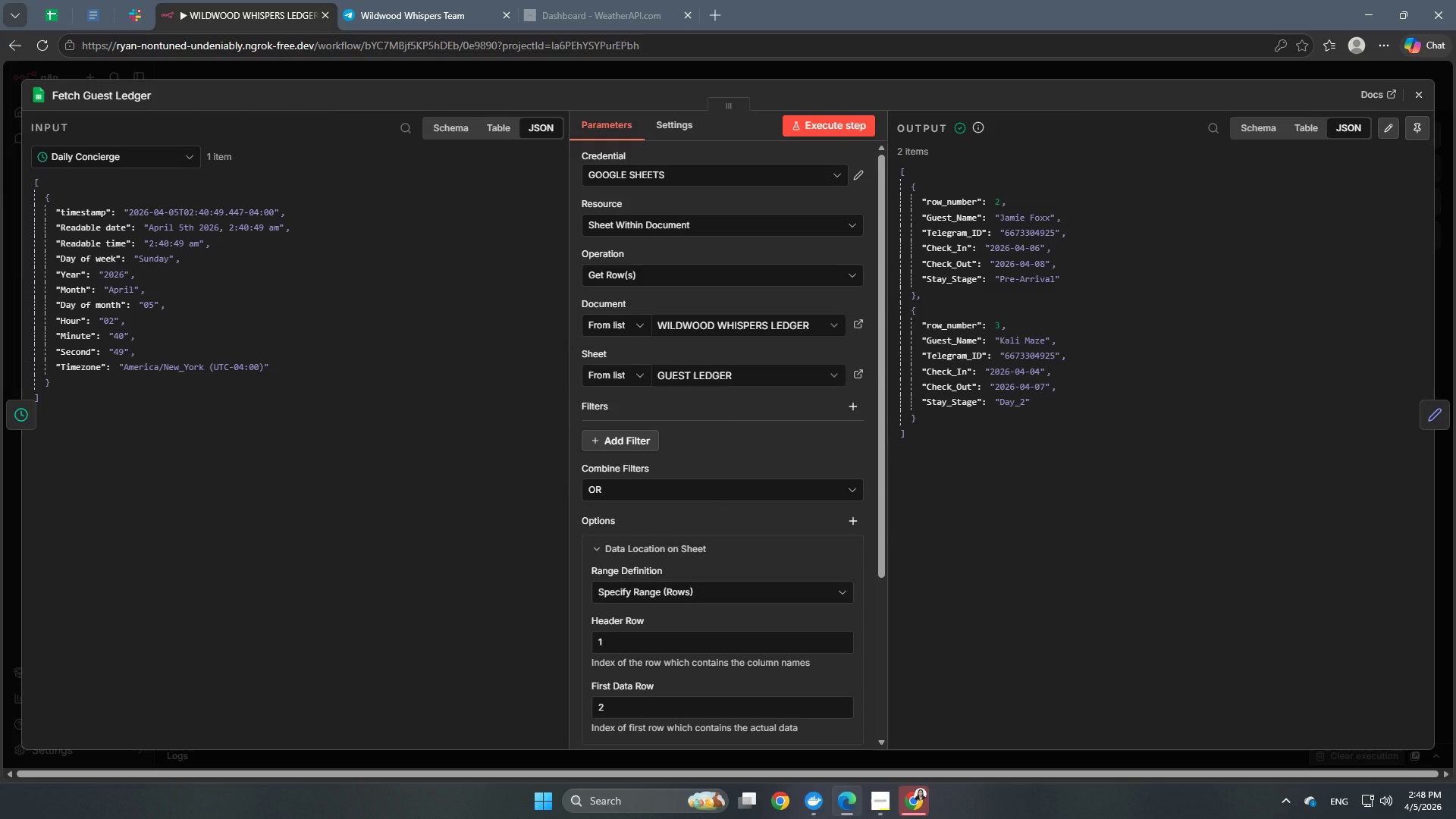 
wait(27.33)
 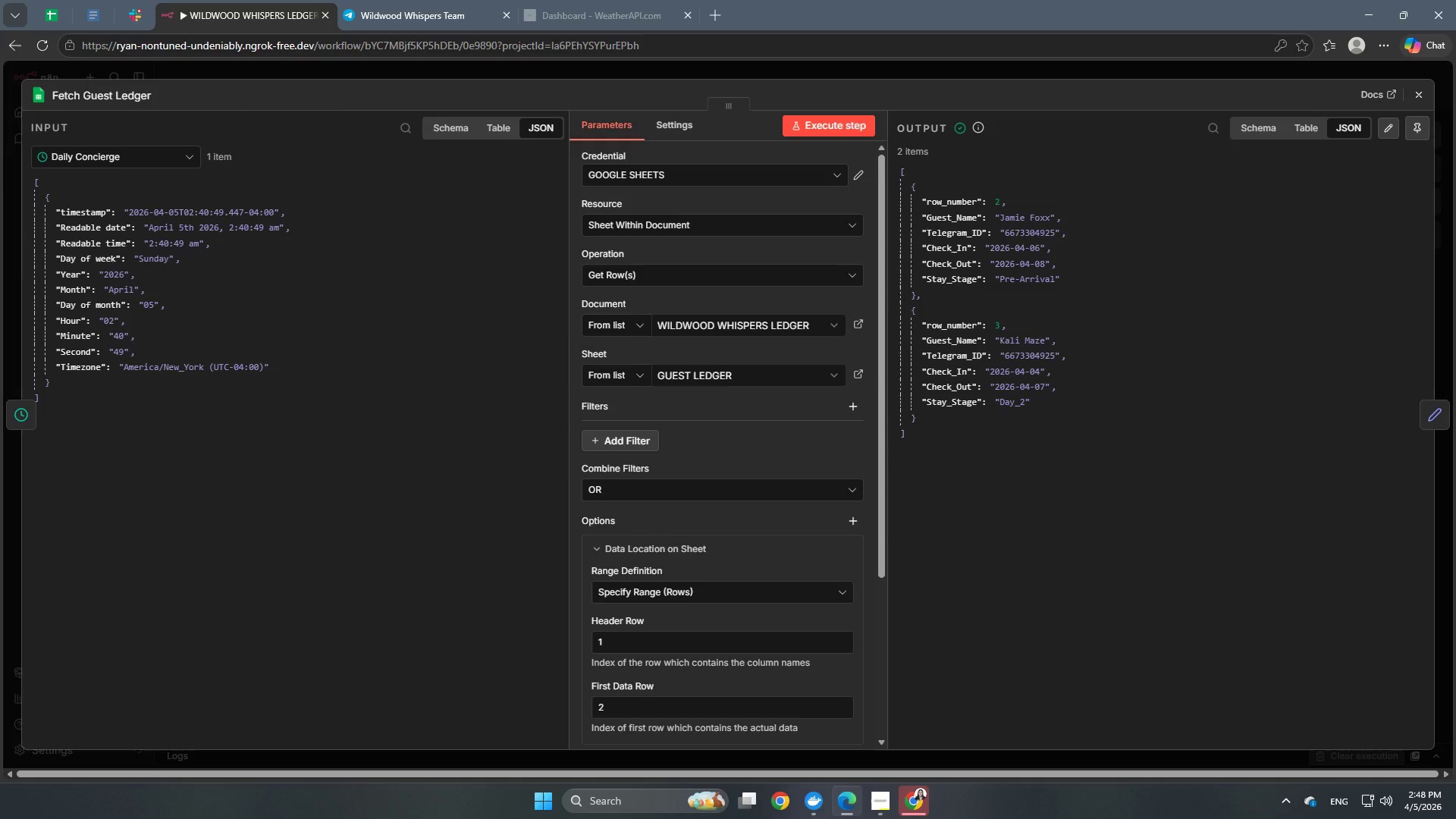 
left_click([839, 74])
 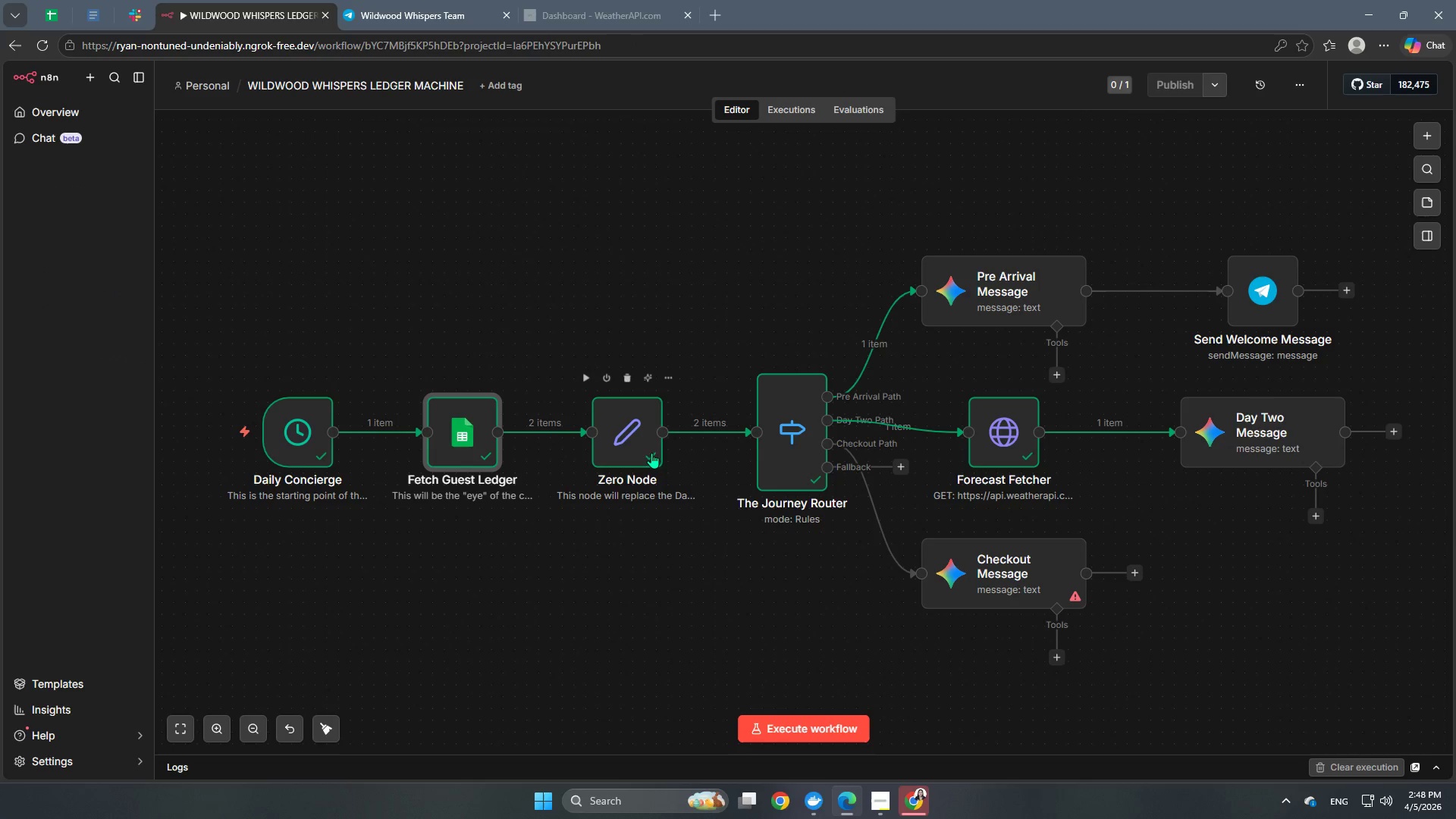 
double_click([645, 451])
 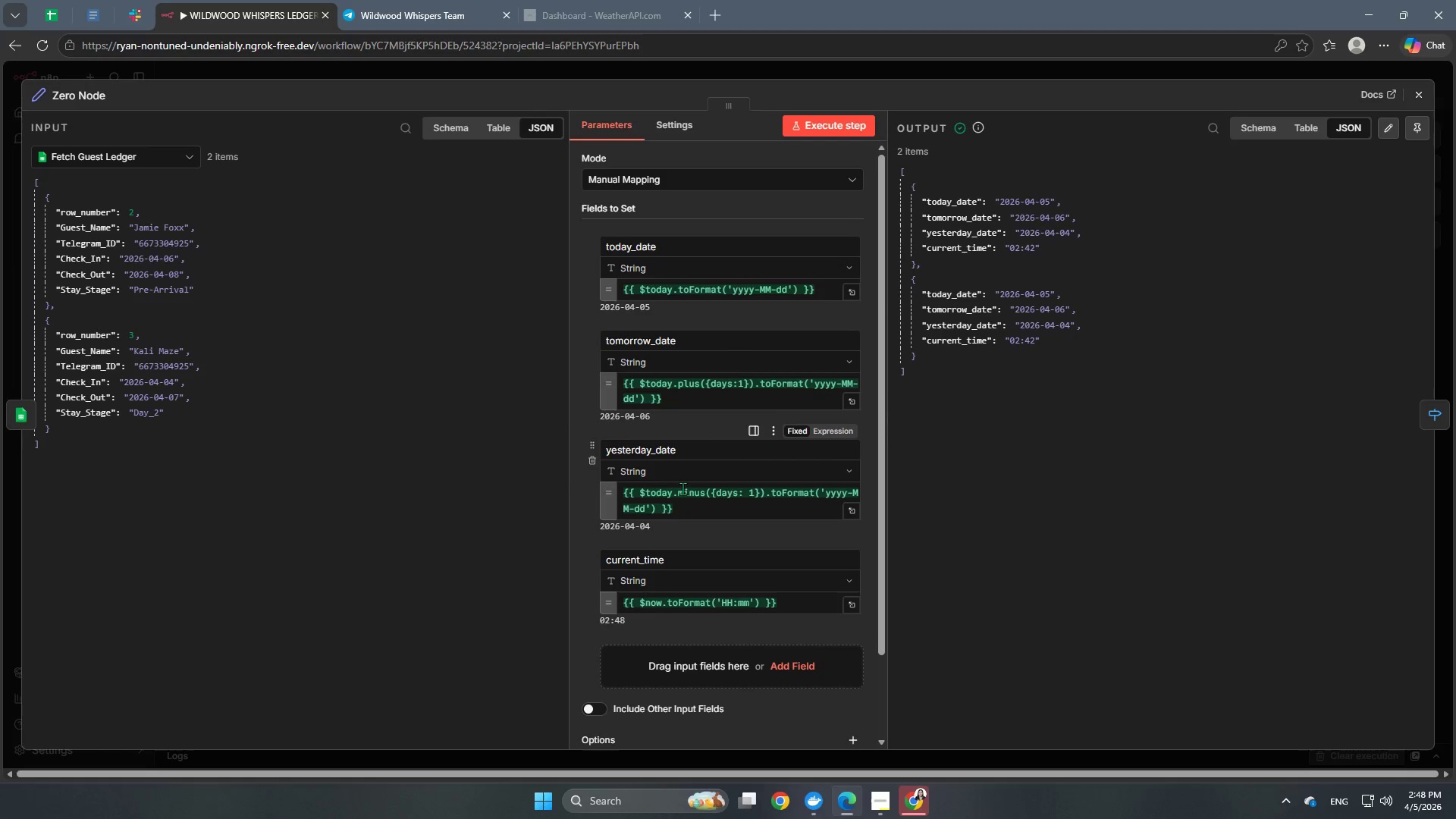 
scroll: coordinate [687, 553], scroll_direction: down, amount: 3.0
 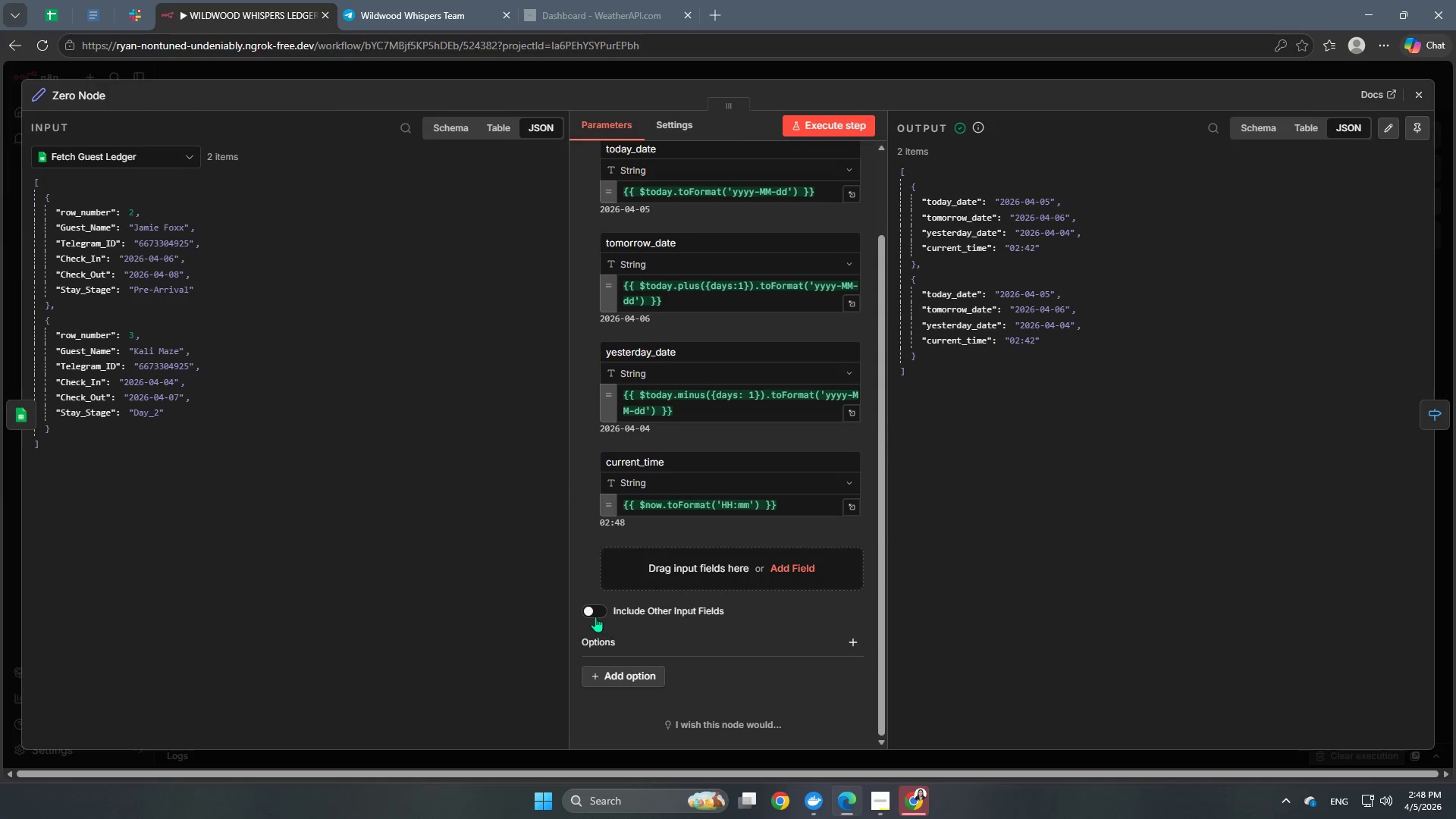 
left_click([595, 615])
 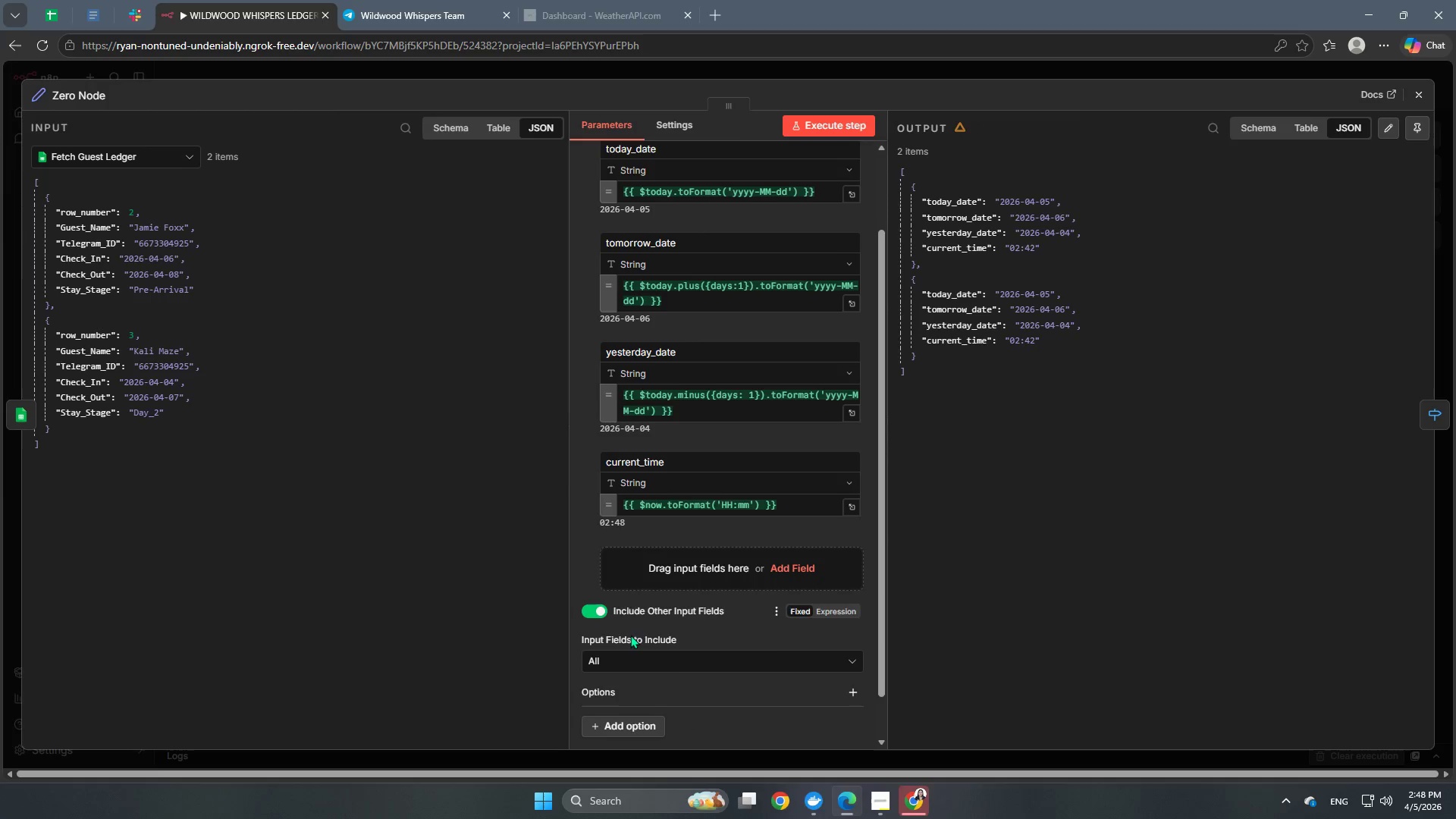 
scroll: coordinate [688, 676], scroll_direction: down, amount: 3.0
 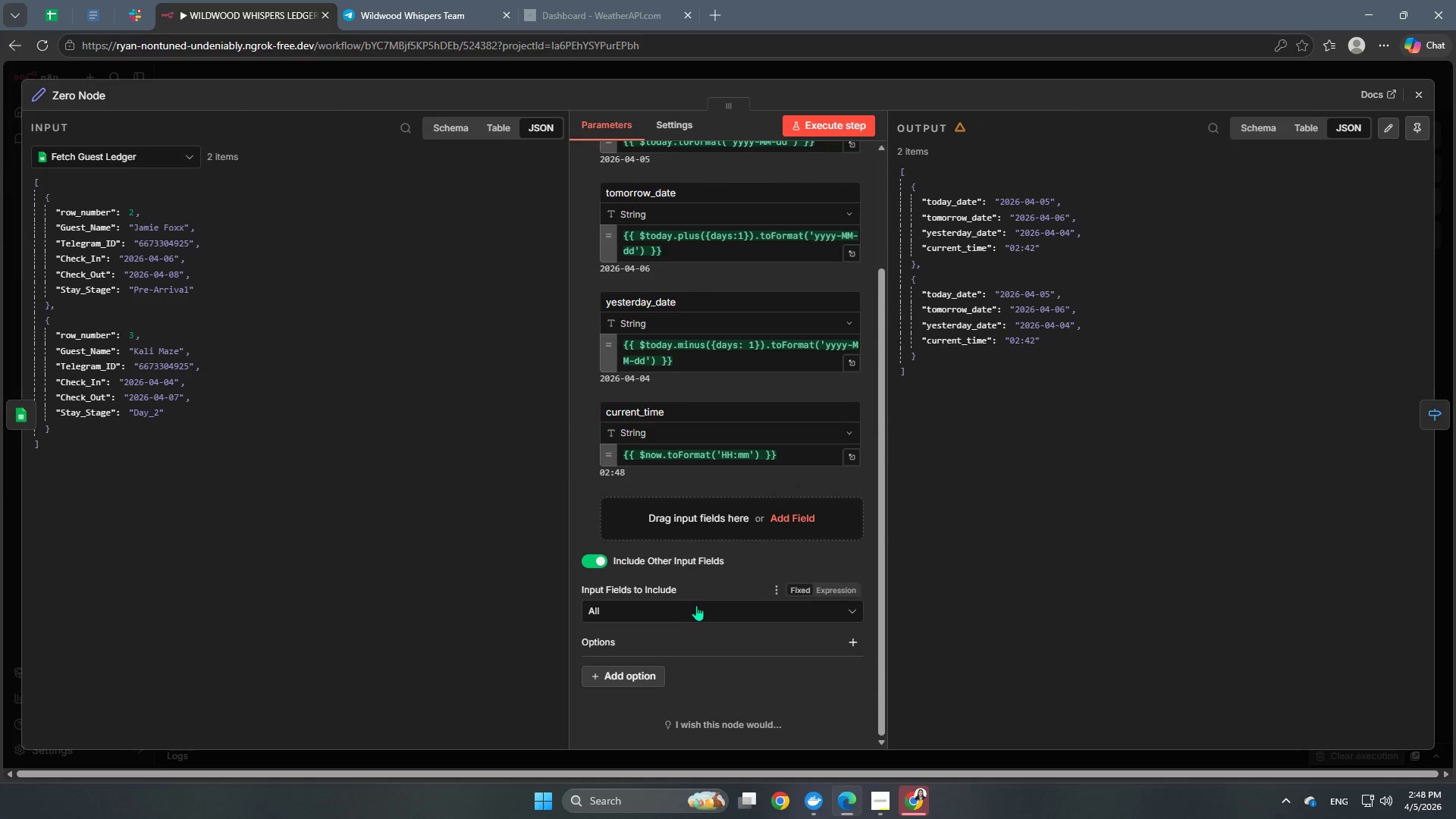 
left_click([699, 610])
 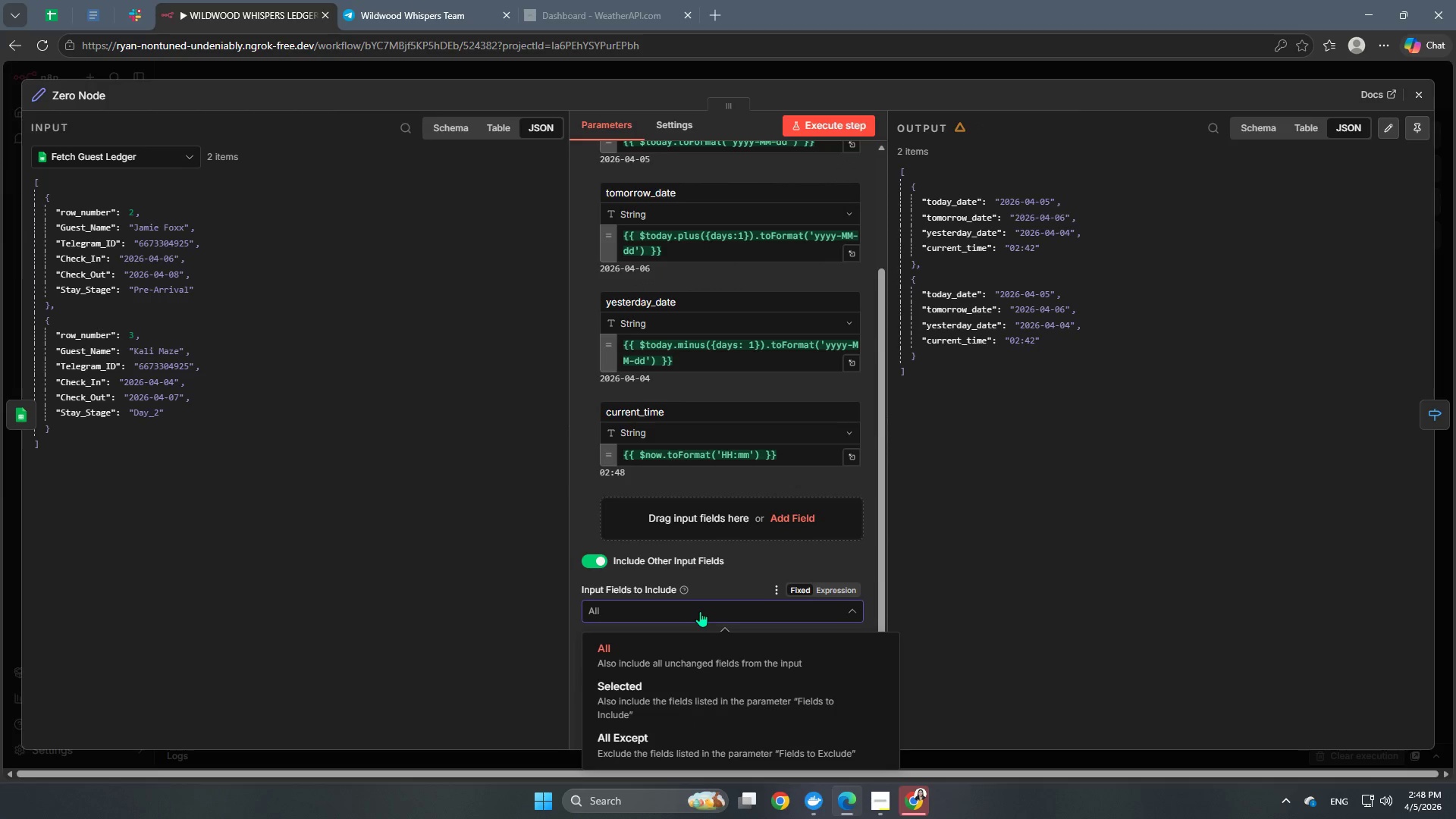 
scroll: coordinate [700, 611], scroll_direction: down, amount: 2.0
 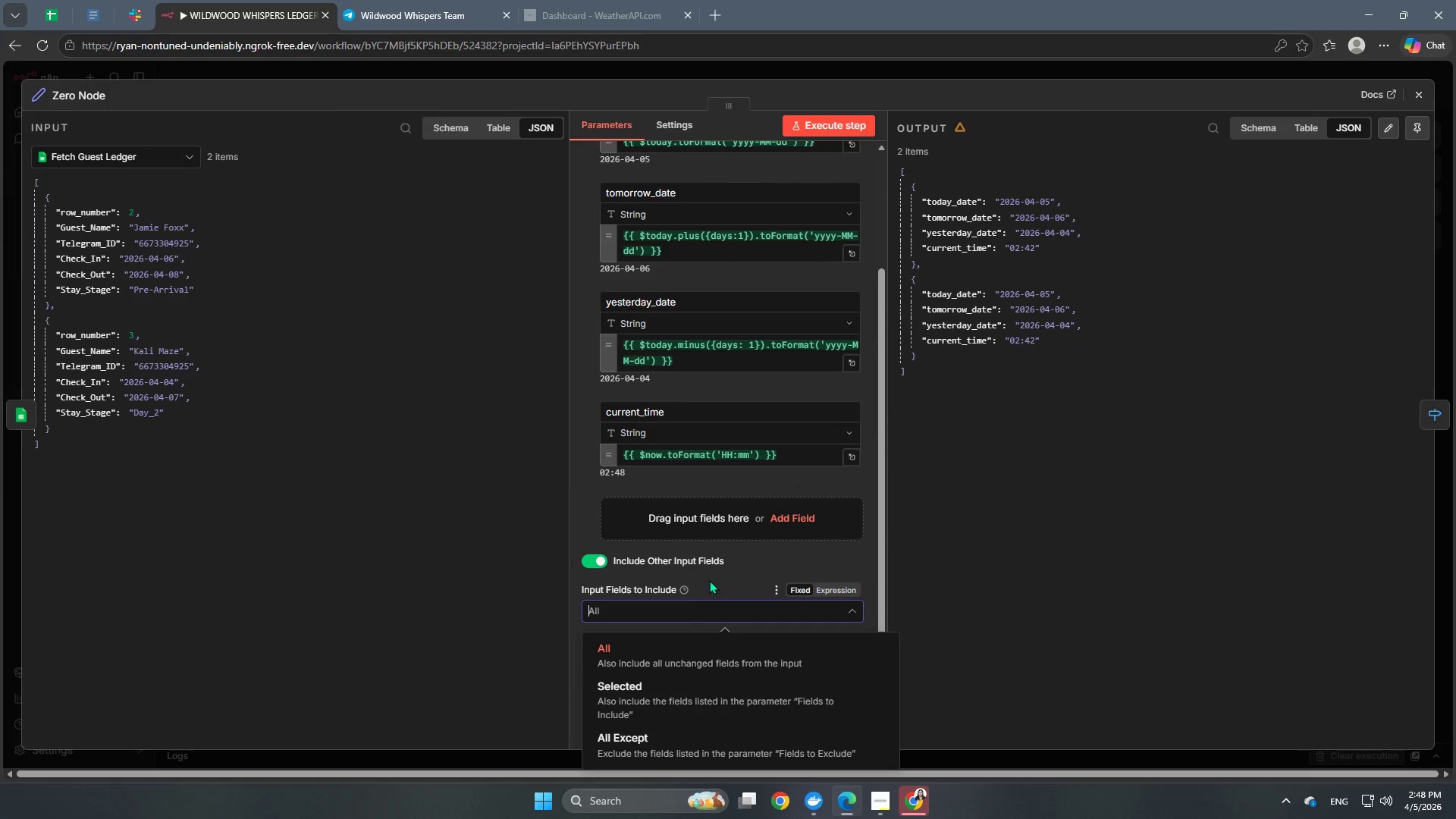 
left_click([730, 578])
 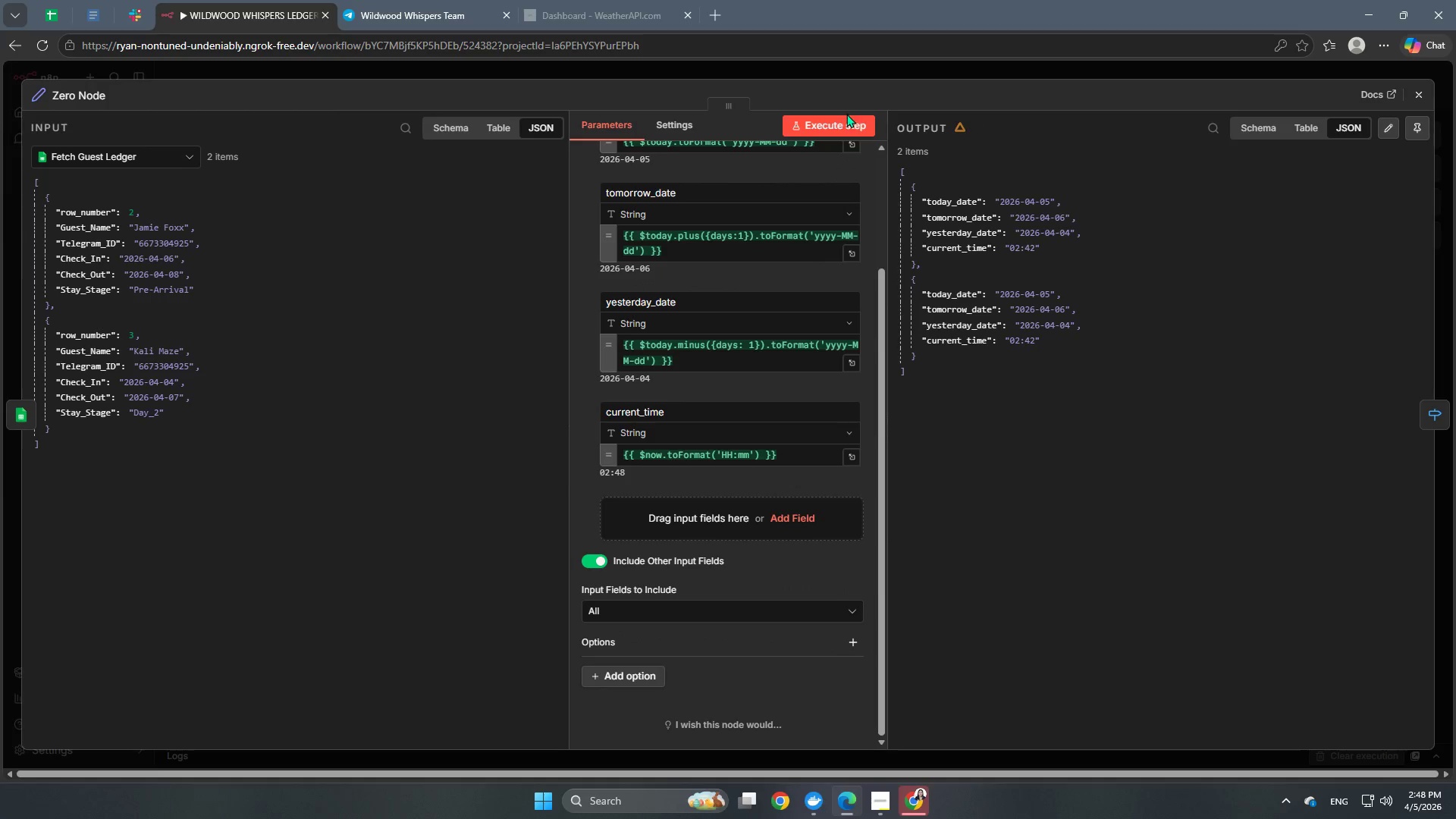 
double_click([843, 122])
 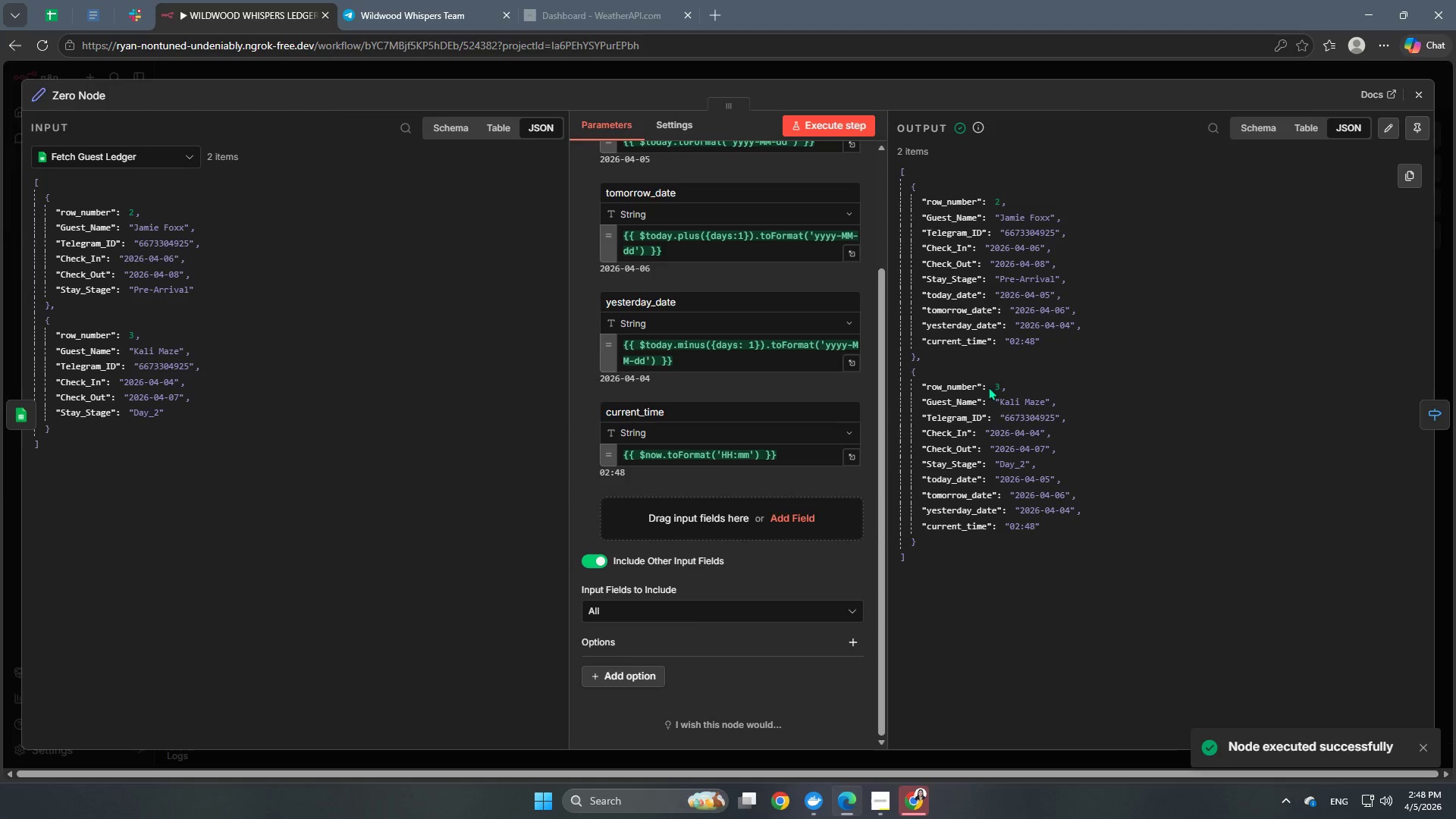 
wait(6.36)
 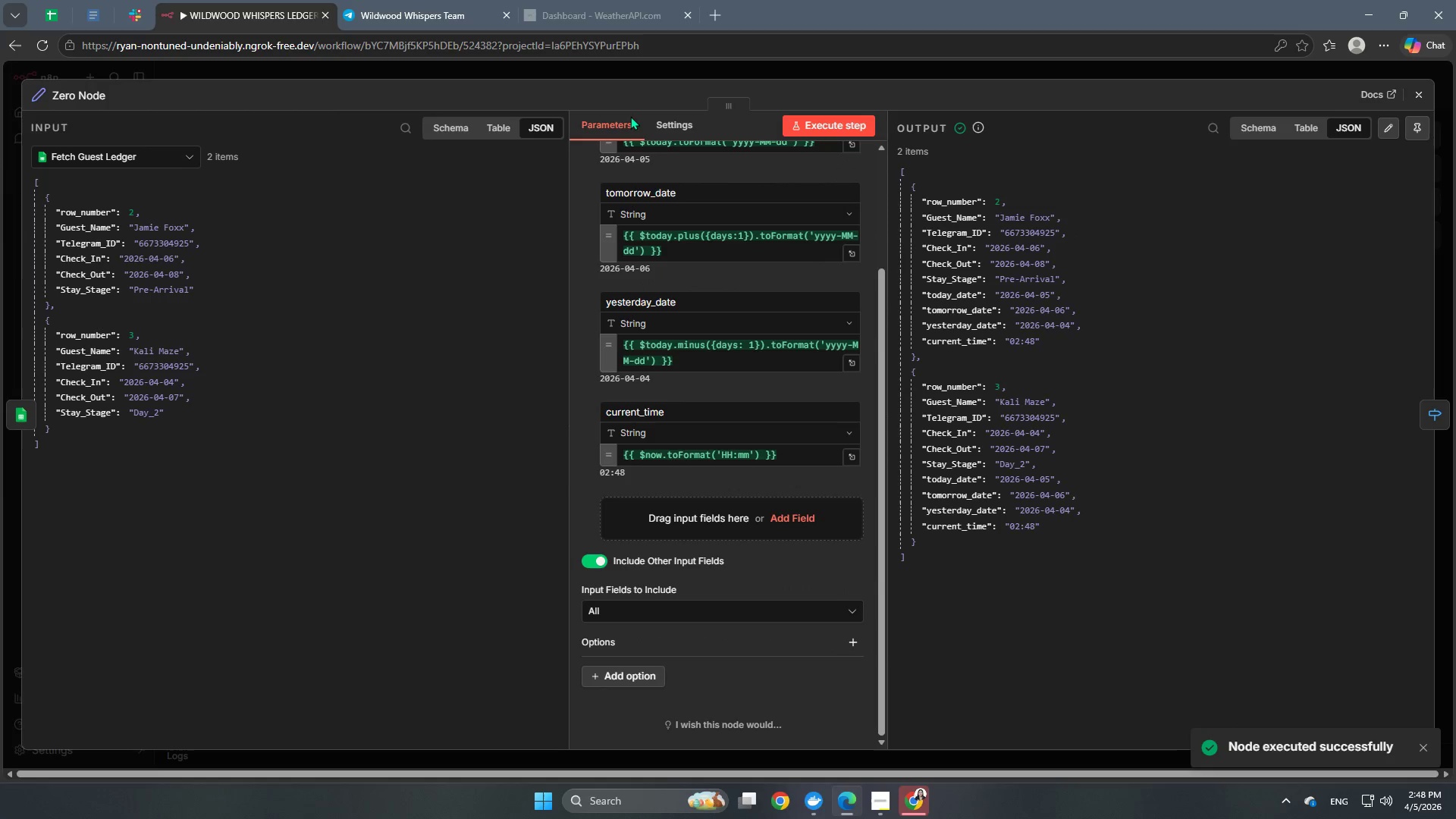 
left_click([918, 69])
 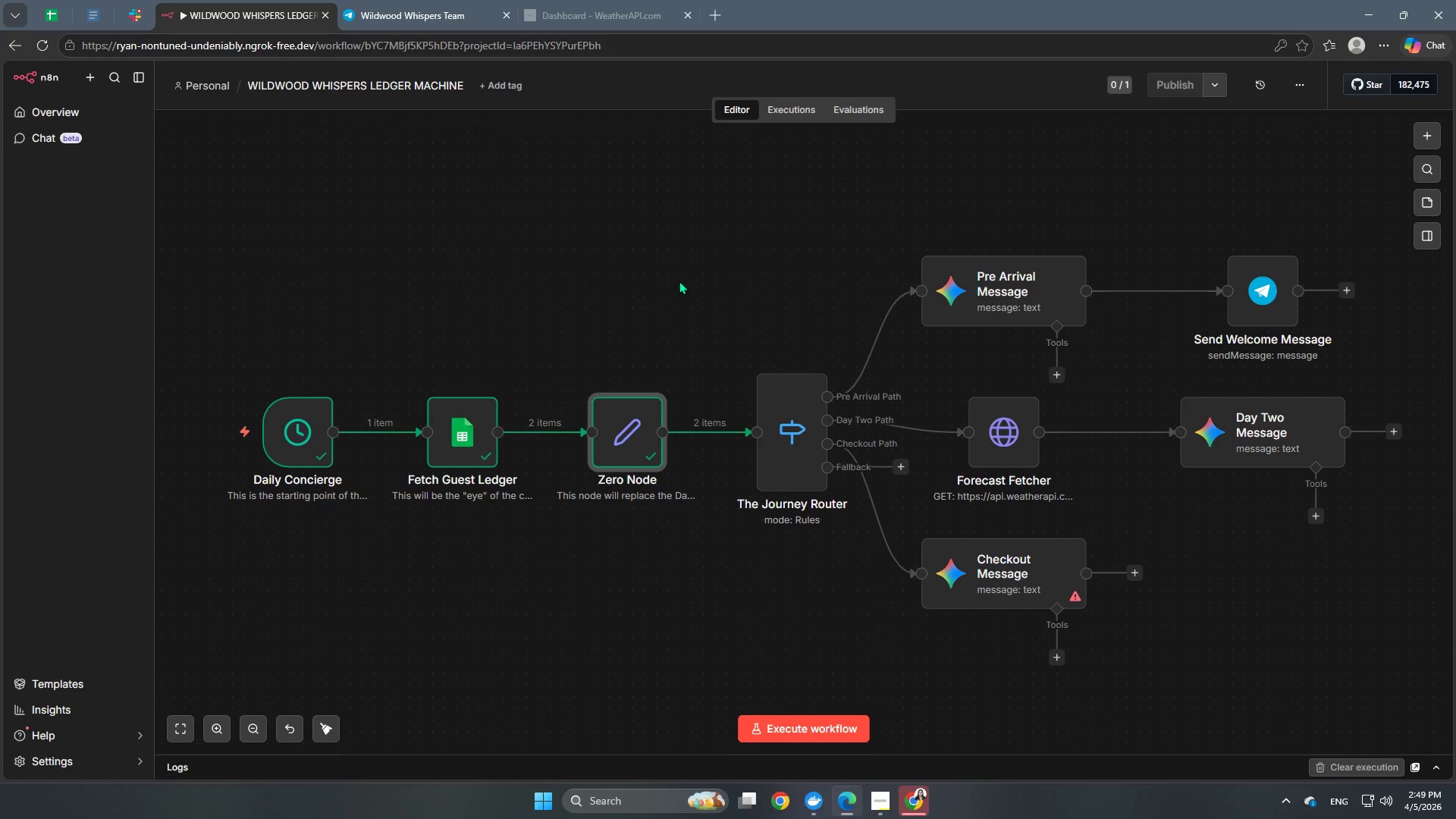 
wait(19.38)
 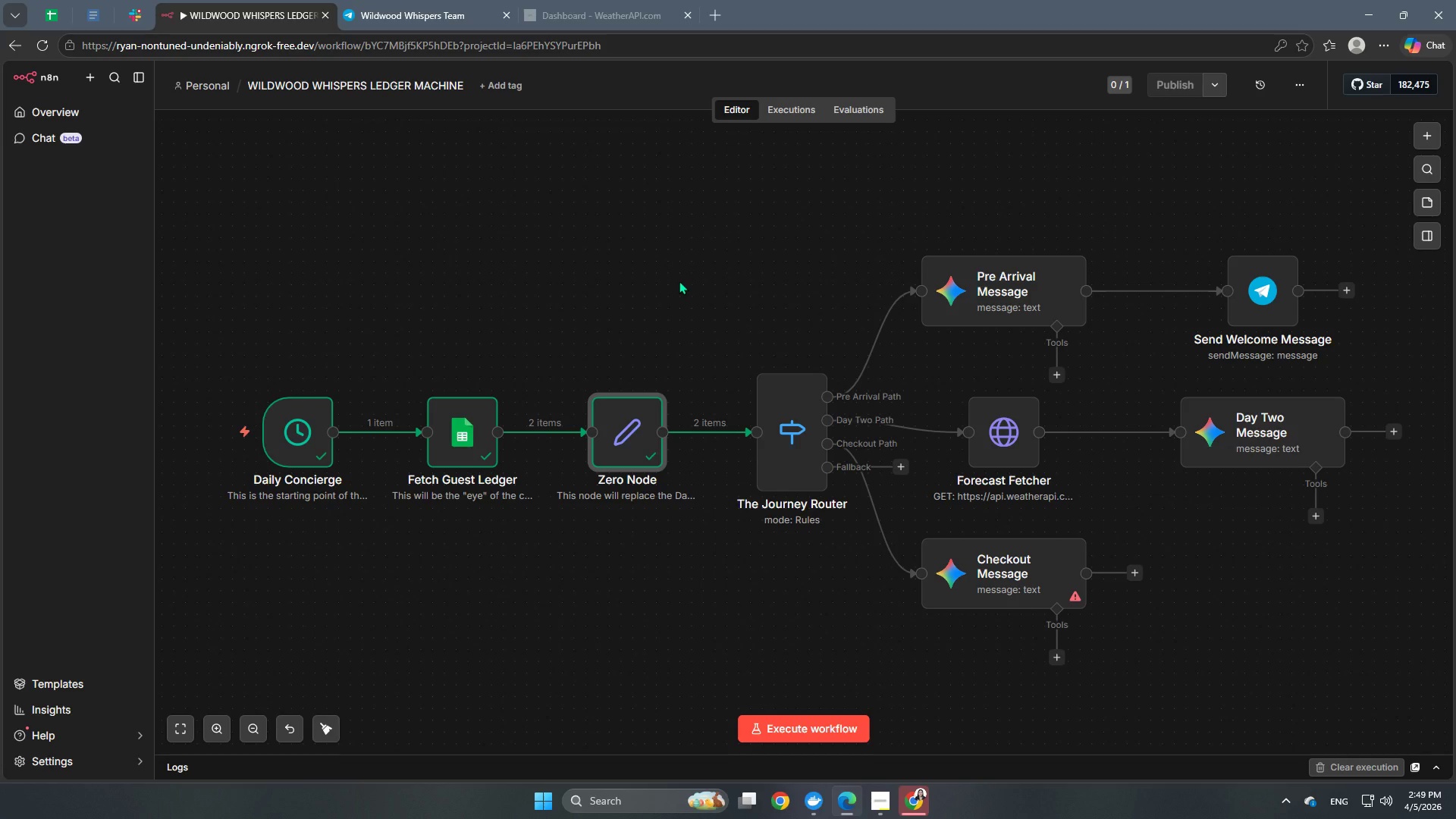 
left_click([520, 259])
 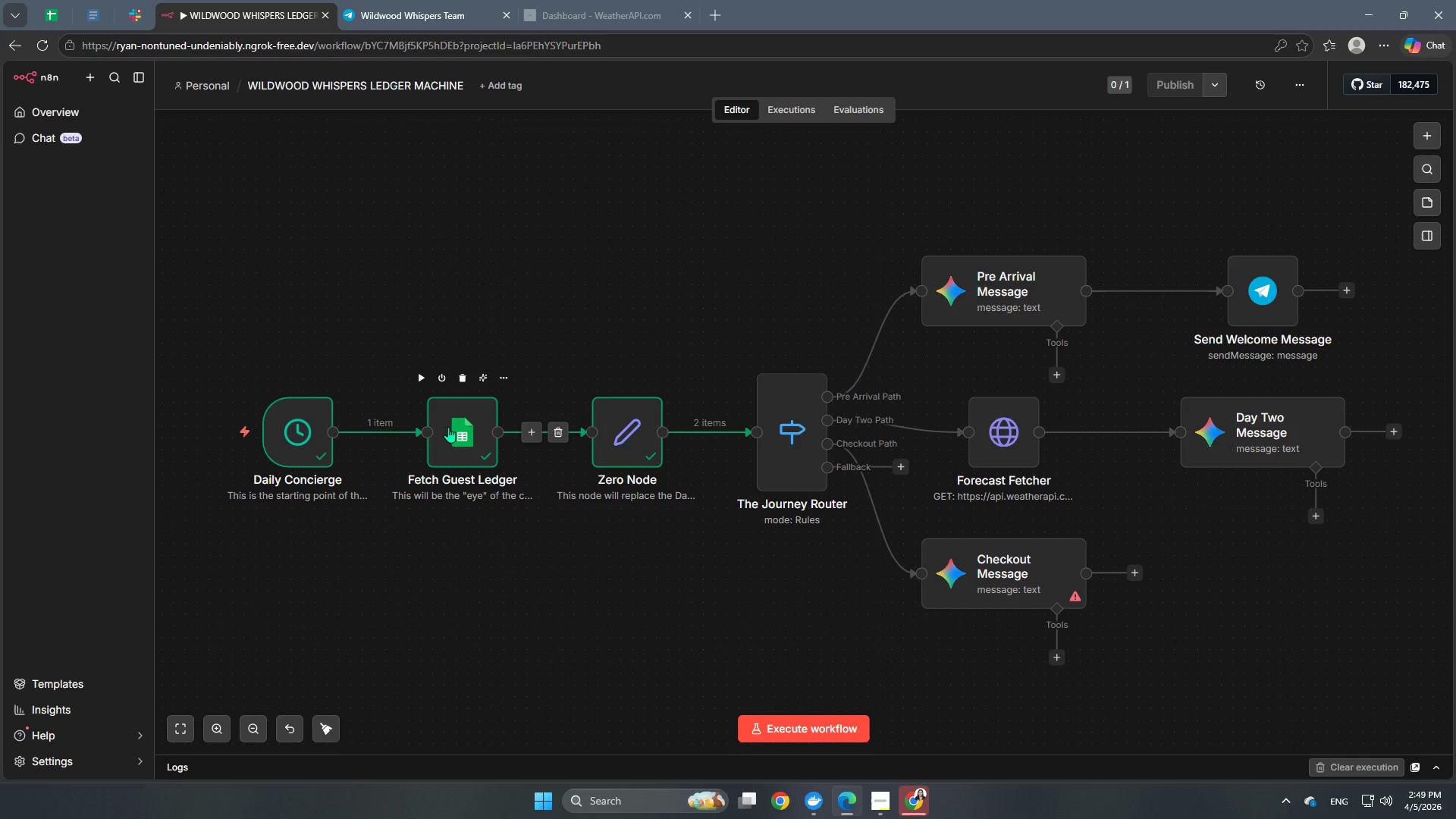 
double_click([450, 427])
 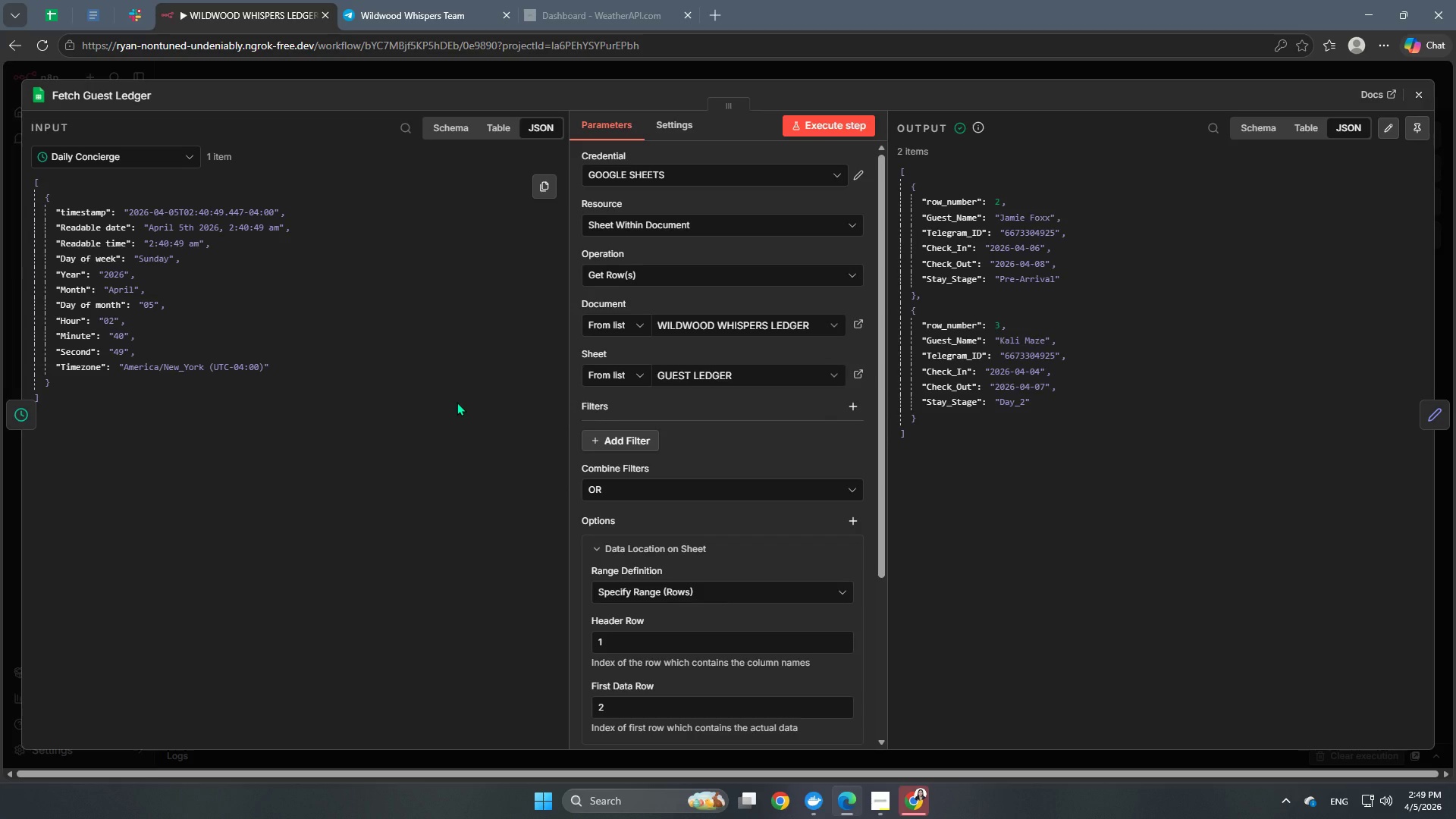 
wait(13.98)
 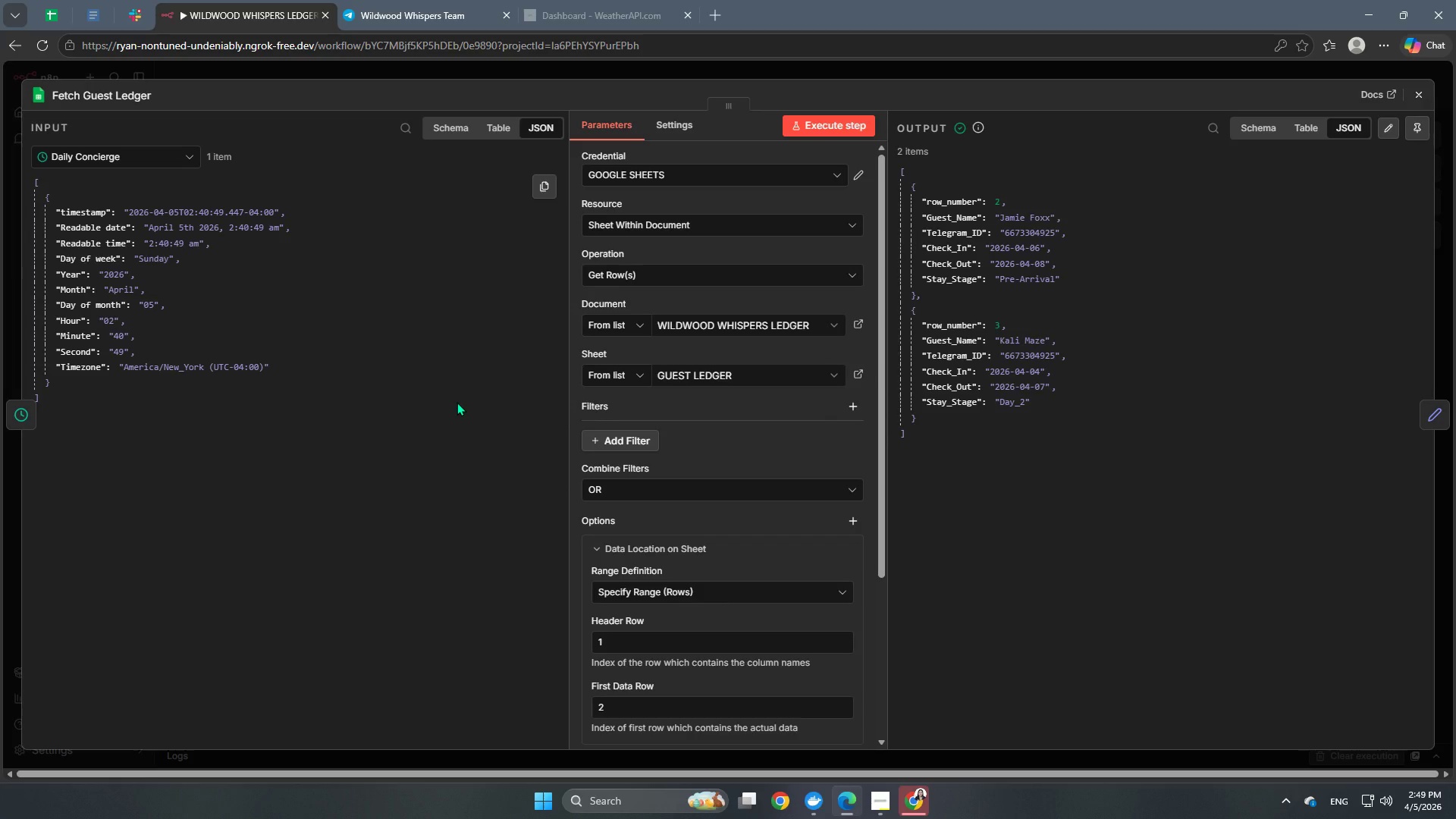 
left_click([643, 435])
 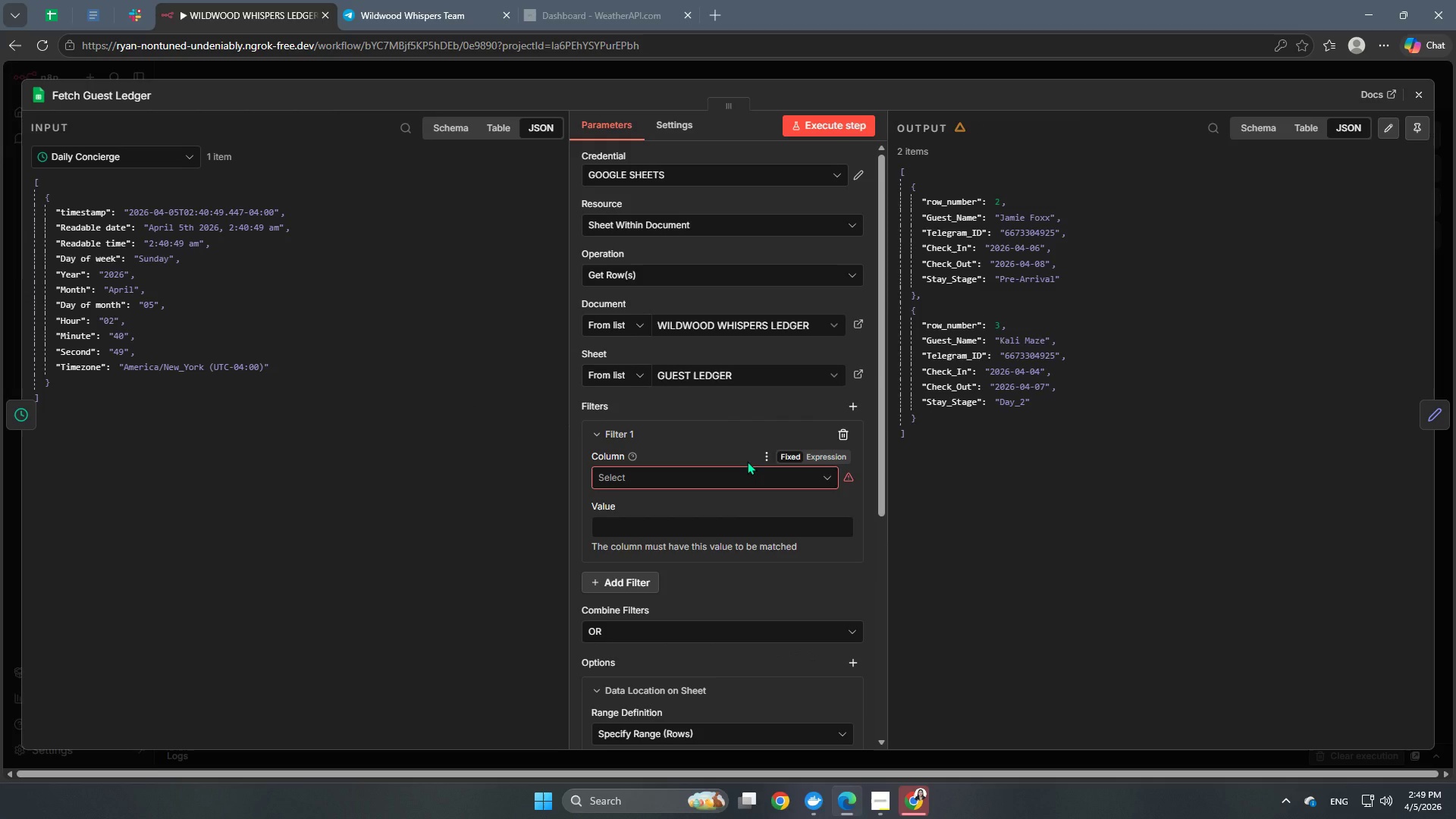 
wait(6.61)
 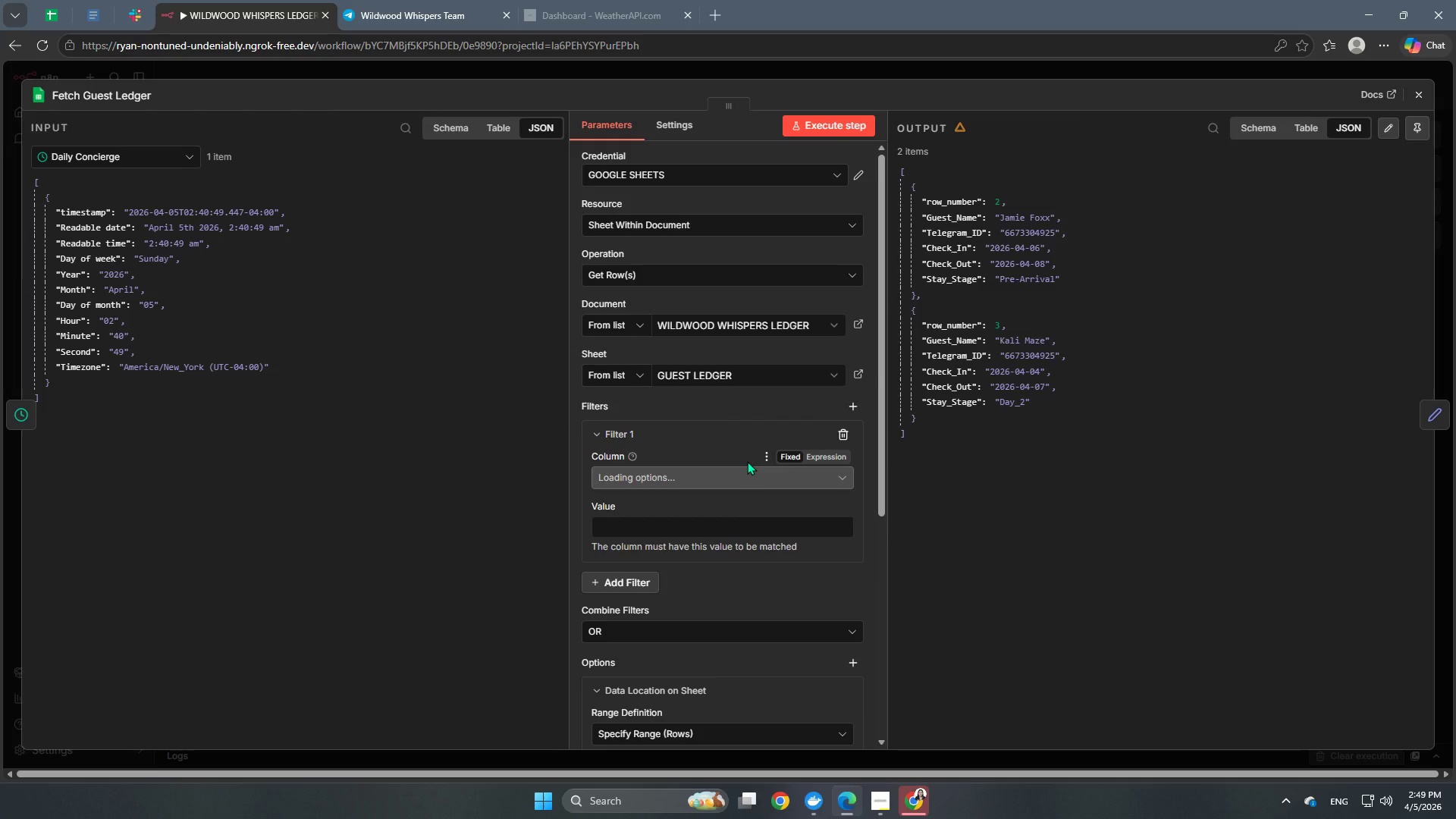 
left_click([652, 474])
 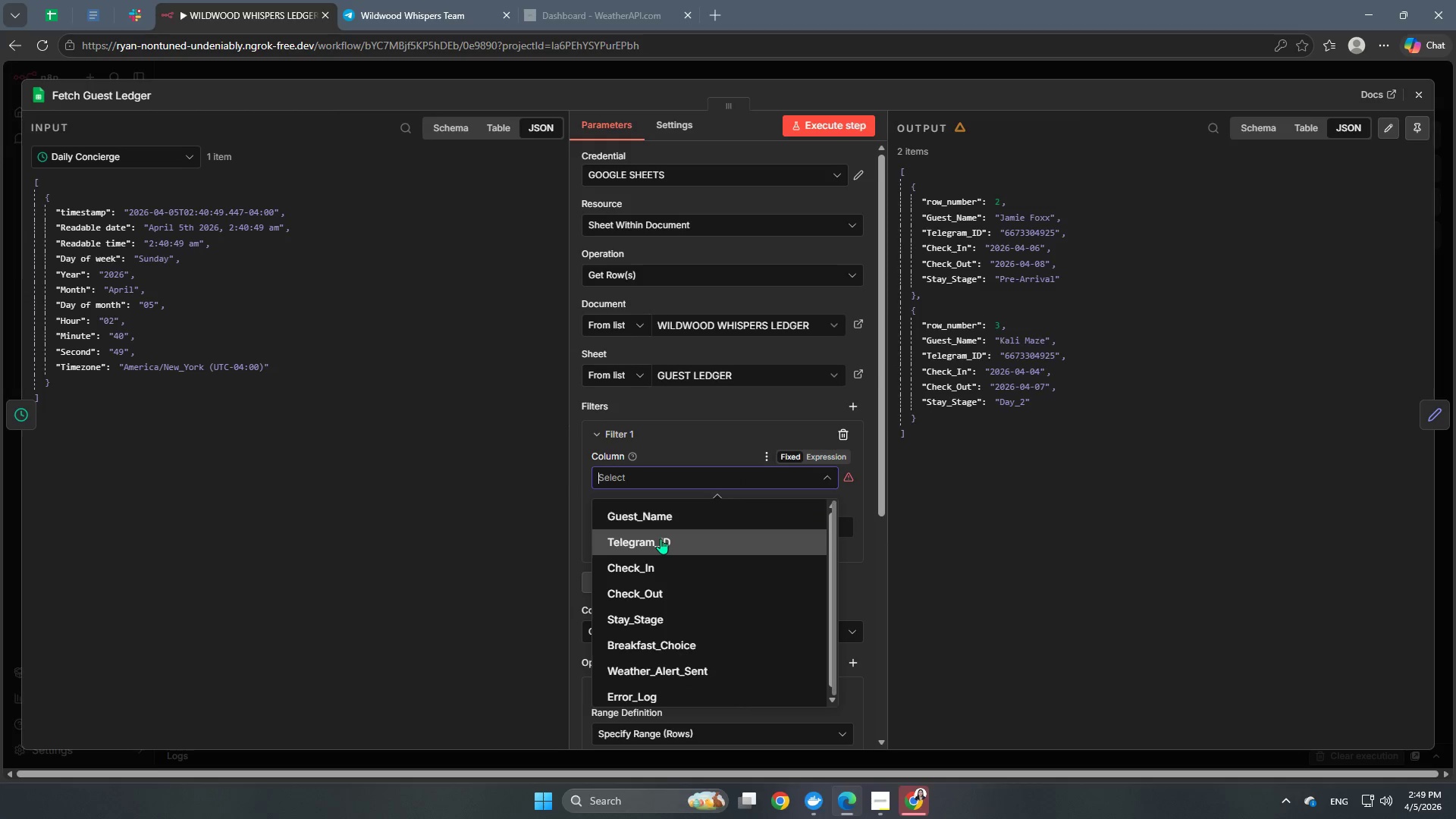 
scroll: coordinate [646, 579], scroll_direction: down, amount: 6.0
 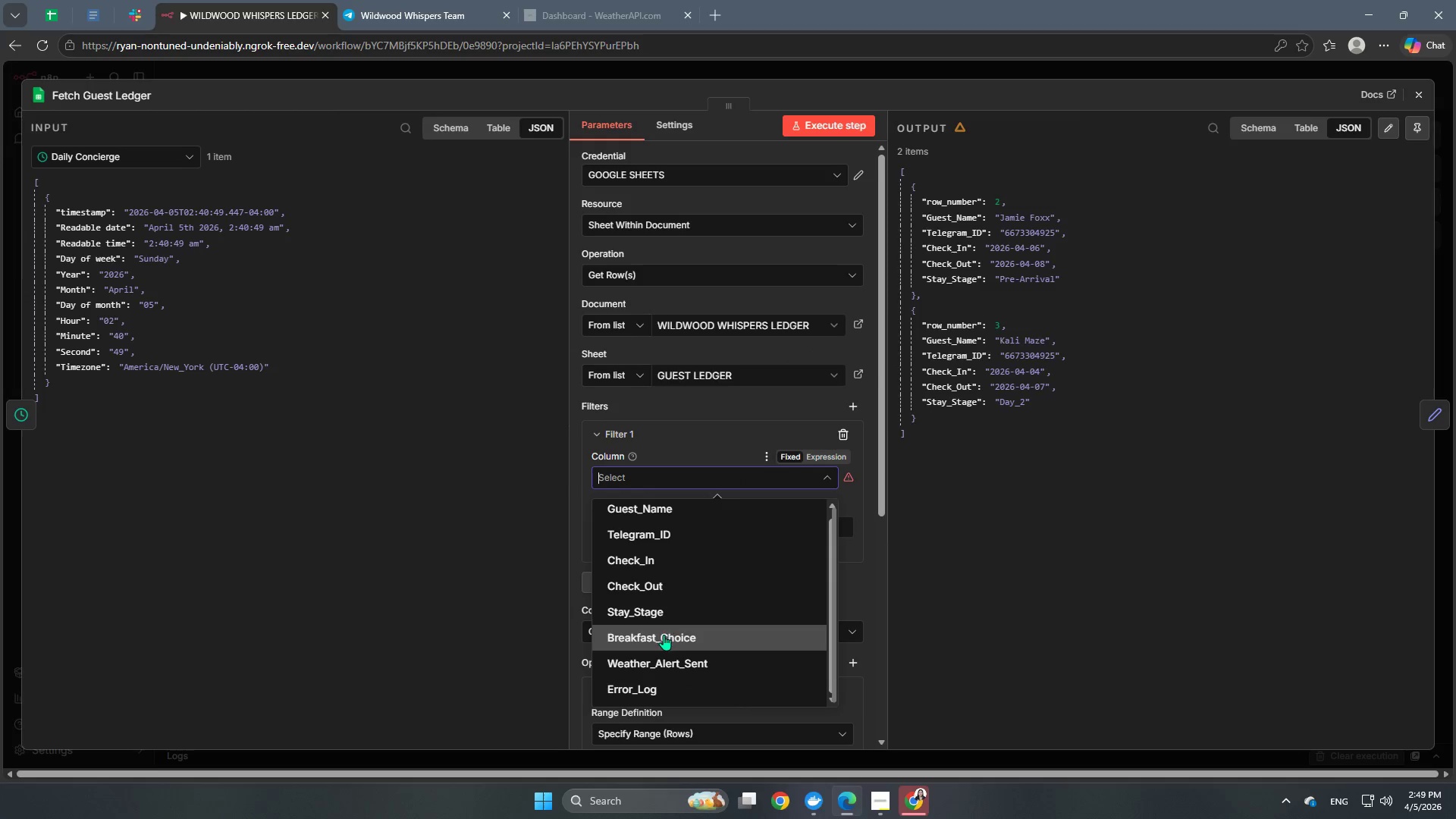 
left_click([664, 602])
 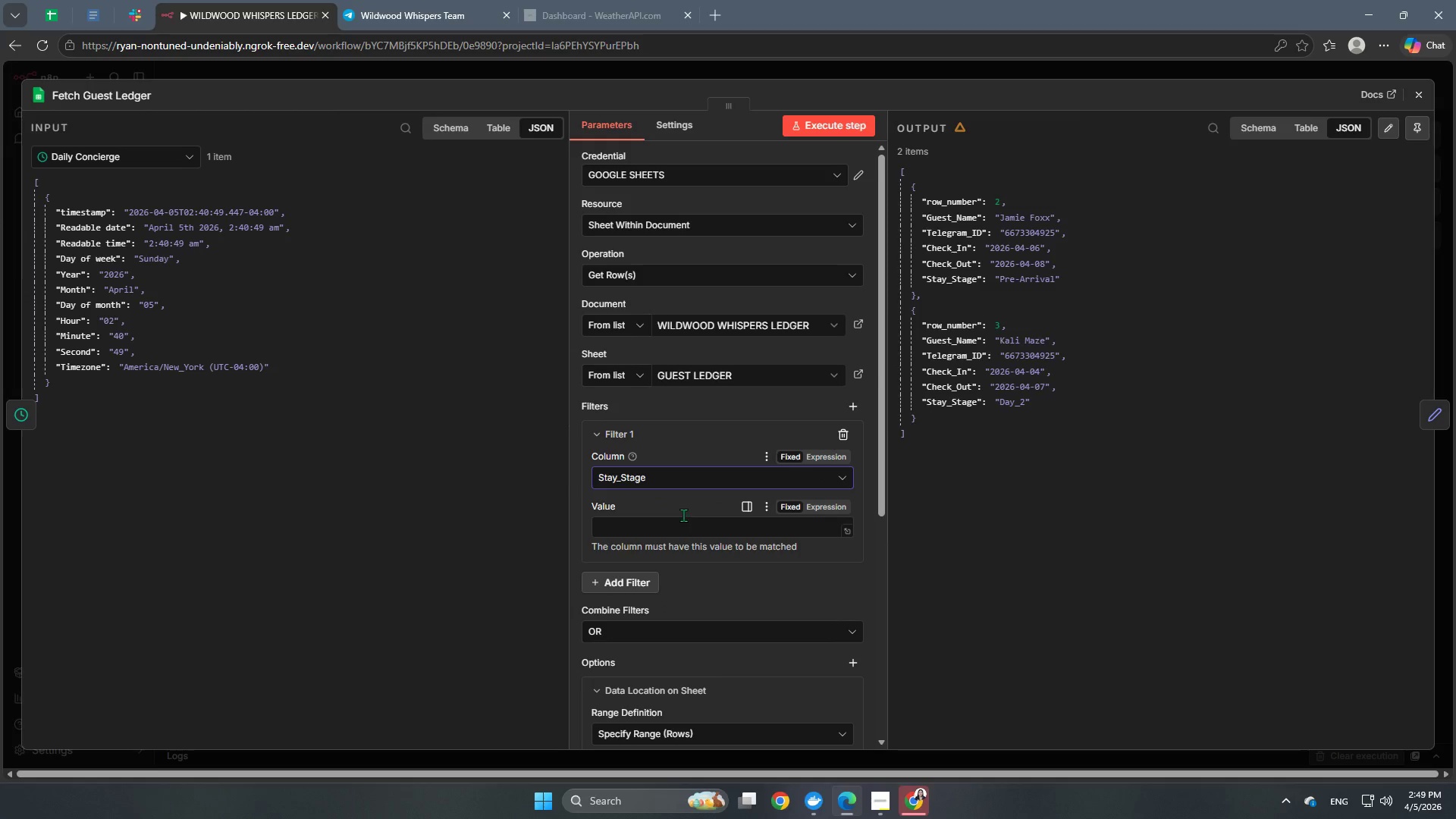 
scroll: coordinate [683, 514], scroll_direction: down, amount: 2.0
 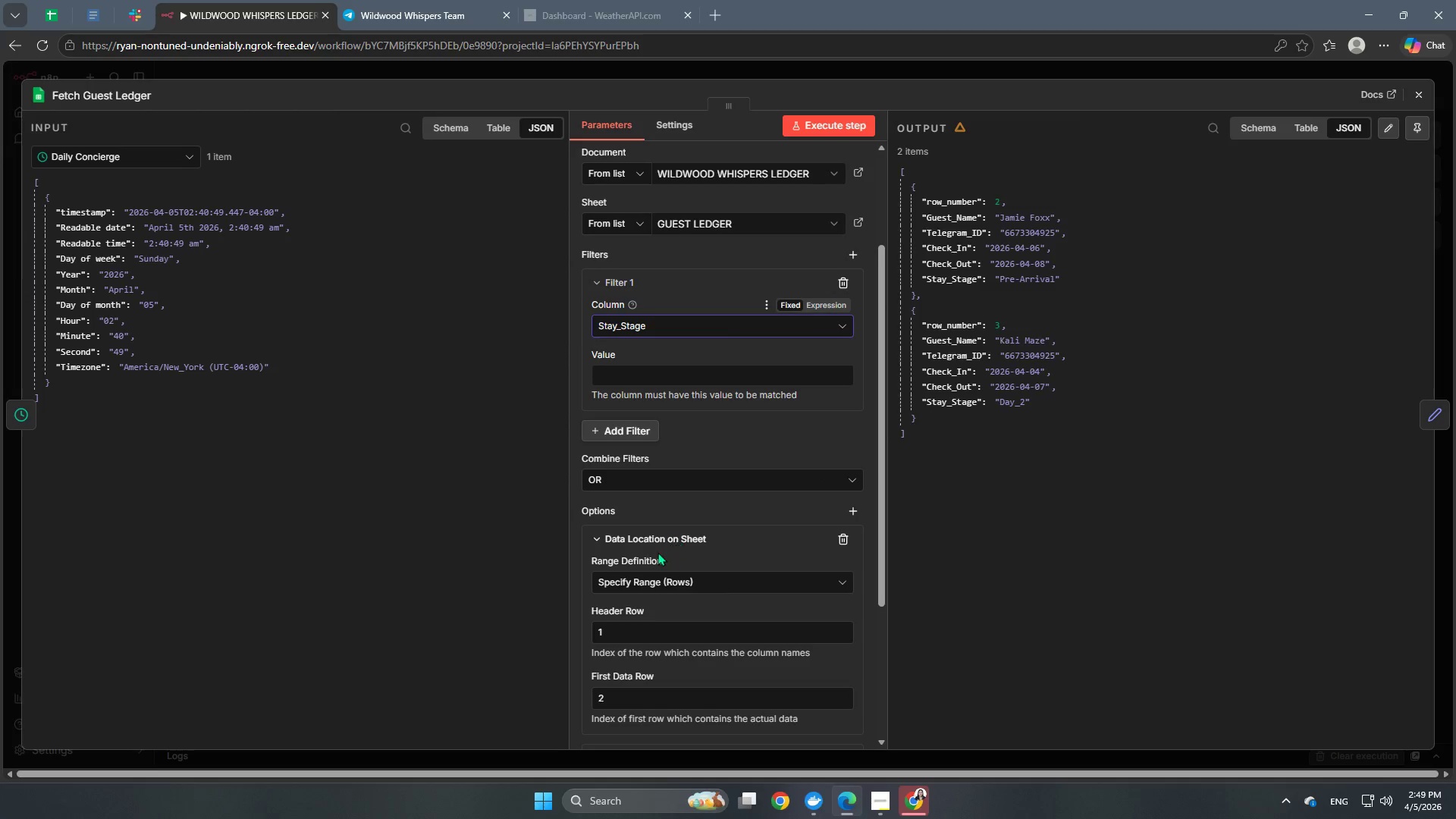 
scroll: coordinate [657, 553], scroll_direction: up, amount: 1.0
 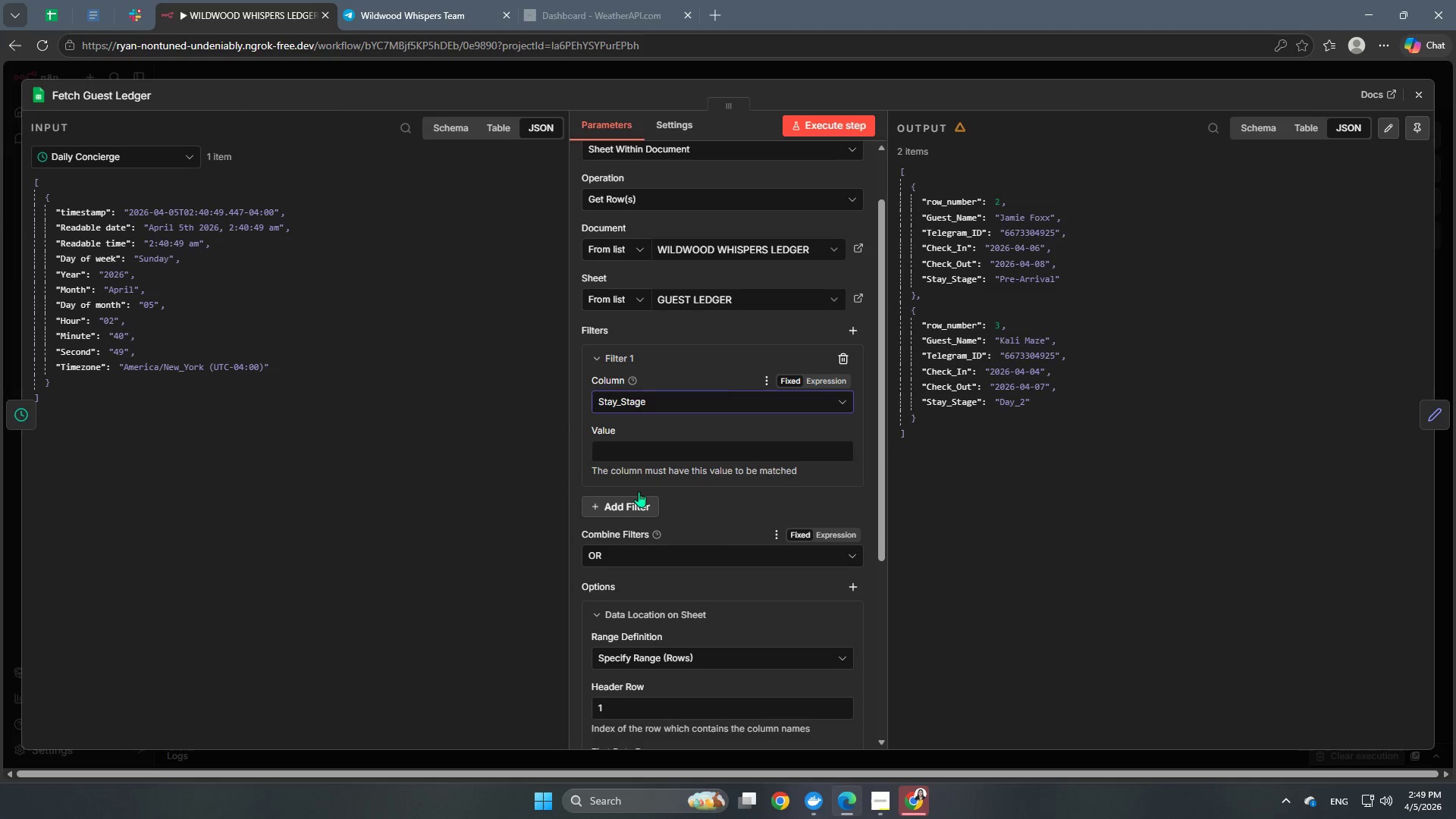 
left_click([634, 458])
 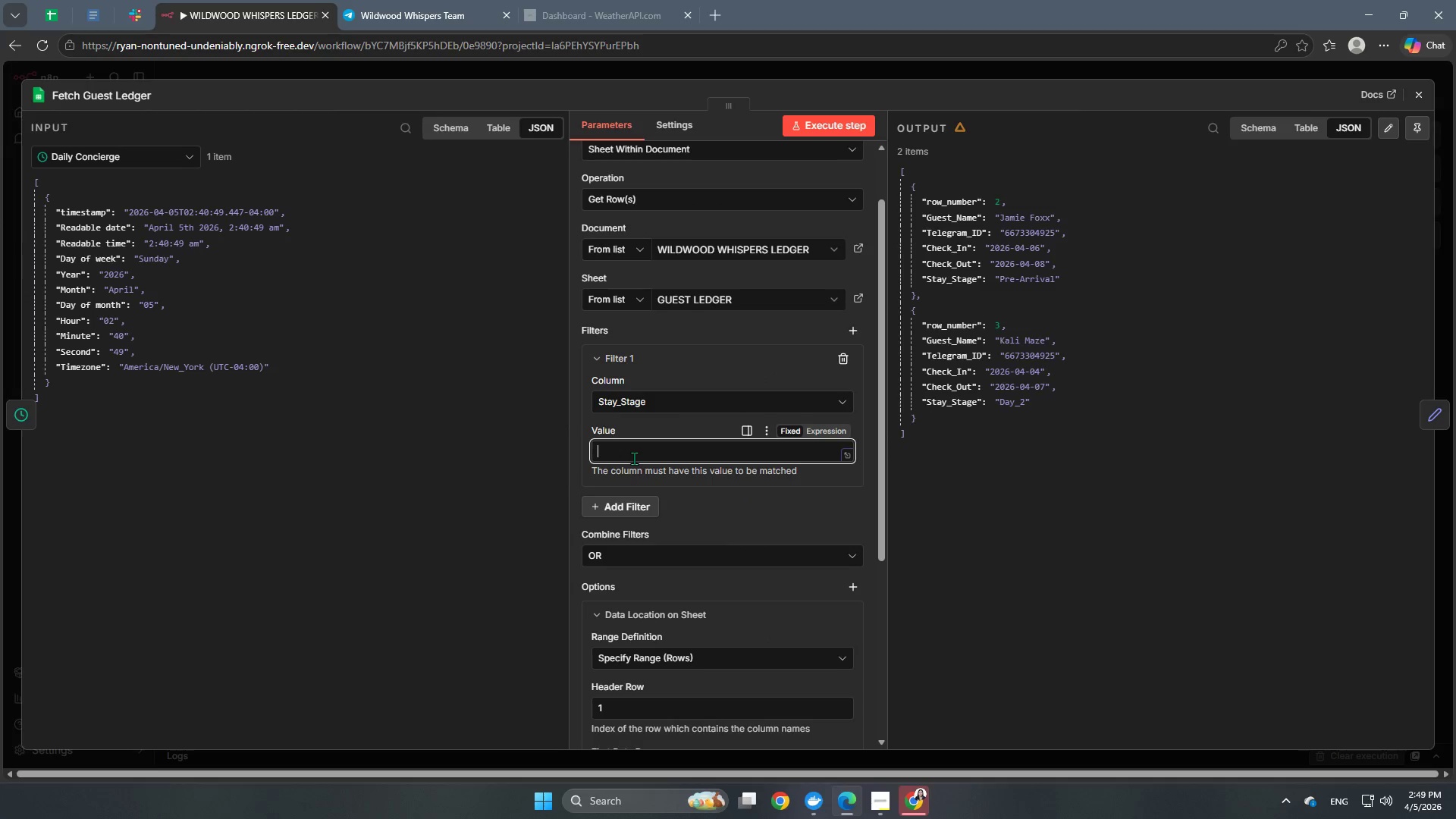 
left_click([686, 444])
 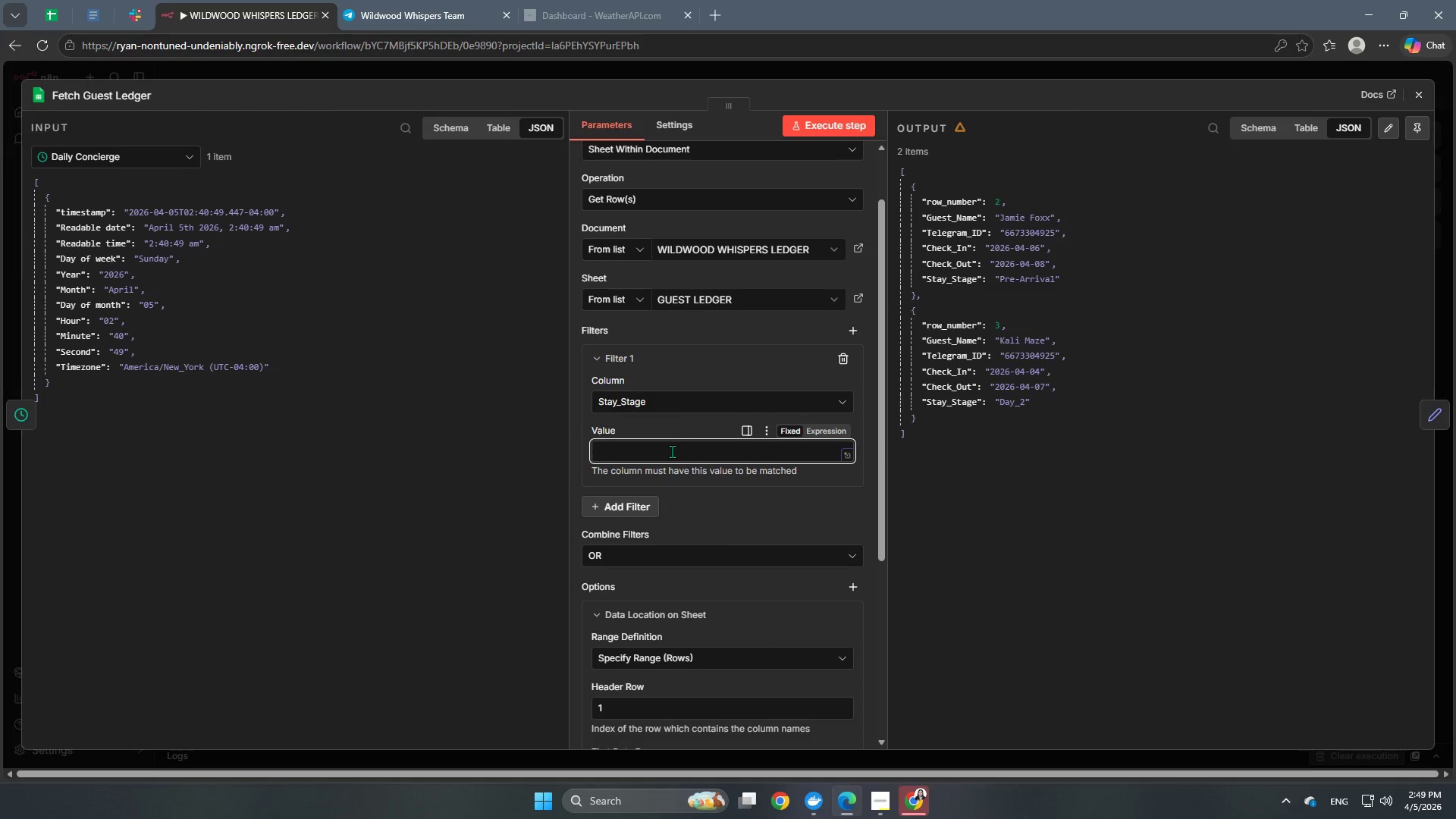 
left_click([639, 393])
 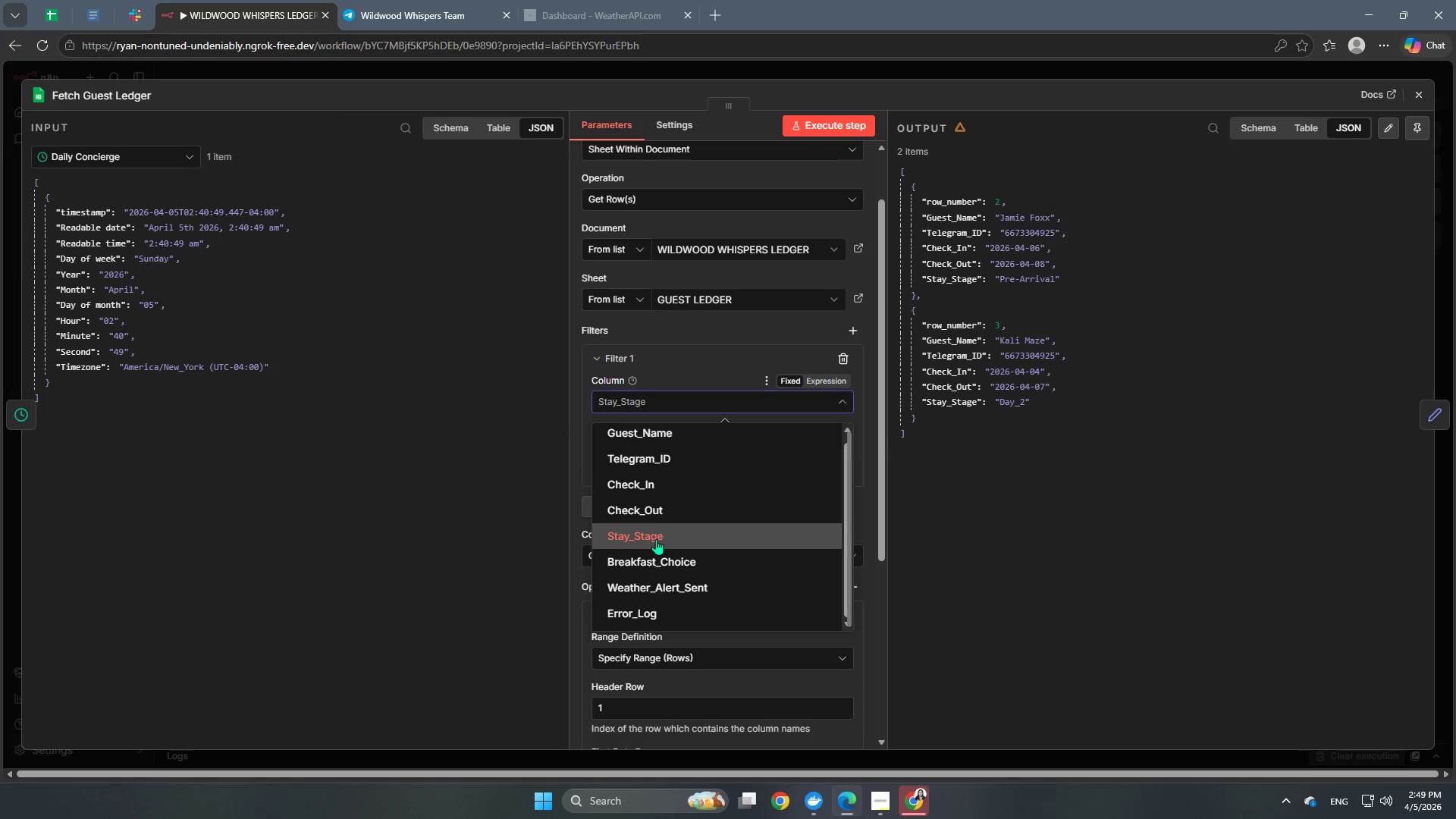 
left_click([656, 539])
 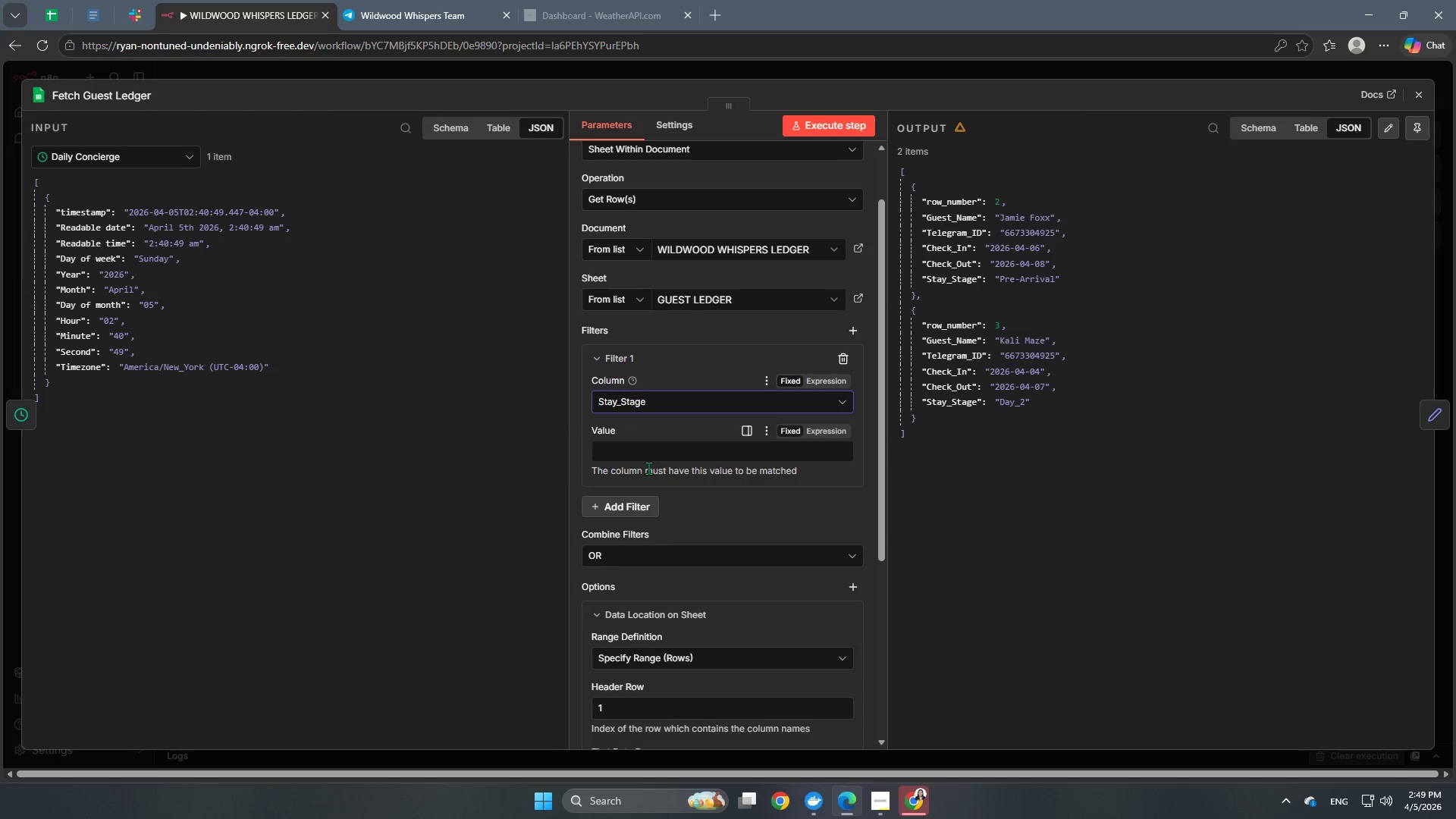 
left_click([664, 455])
 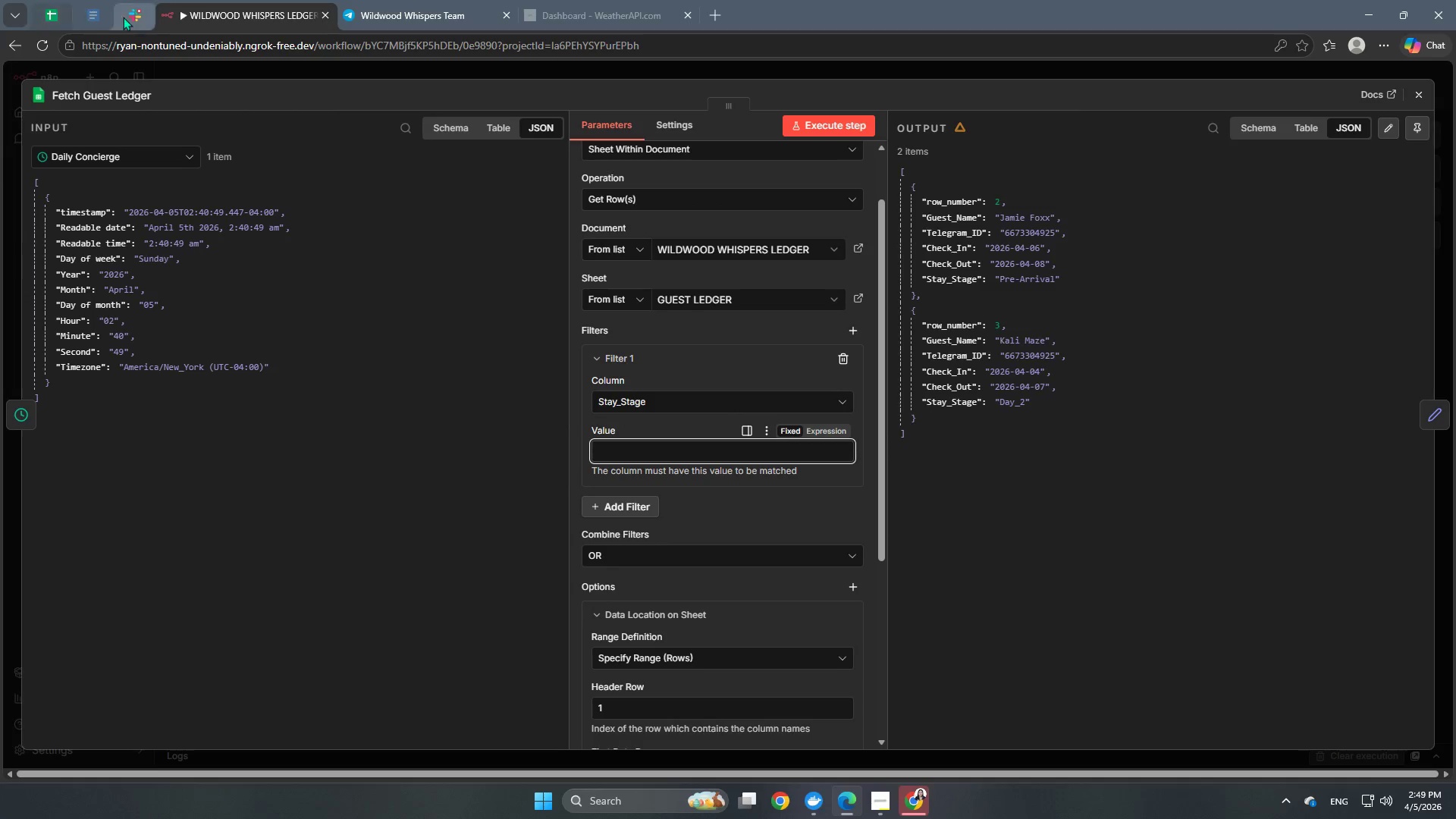 
left_click([51, 20])
 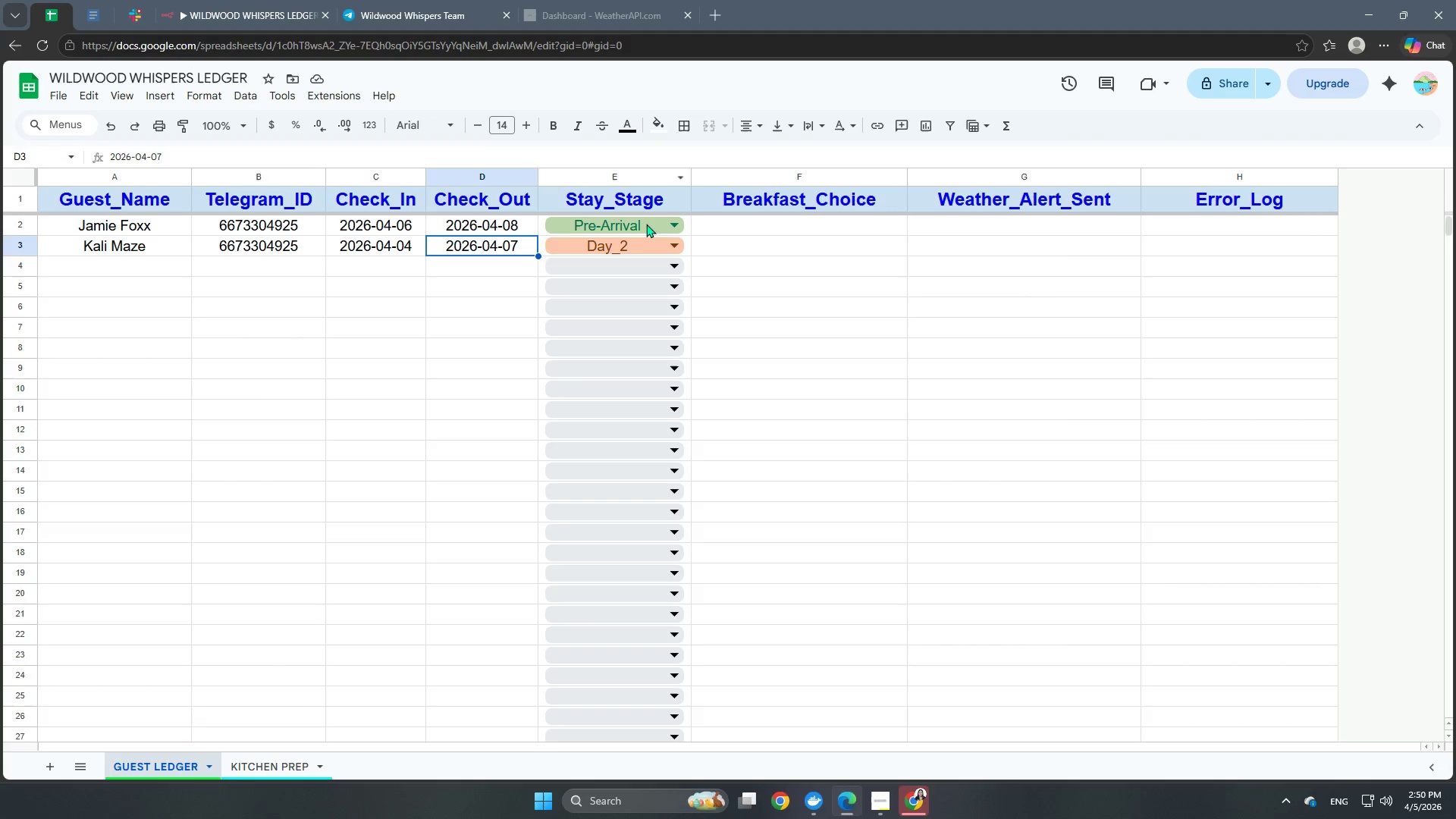 
left_click([645, 224])
 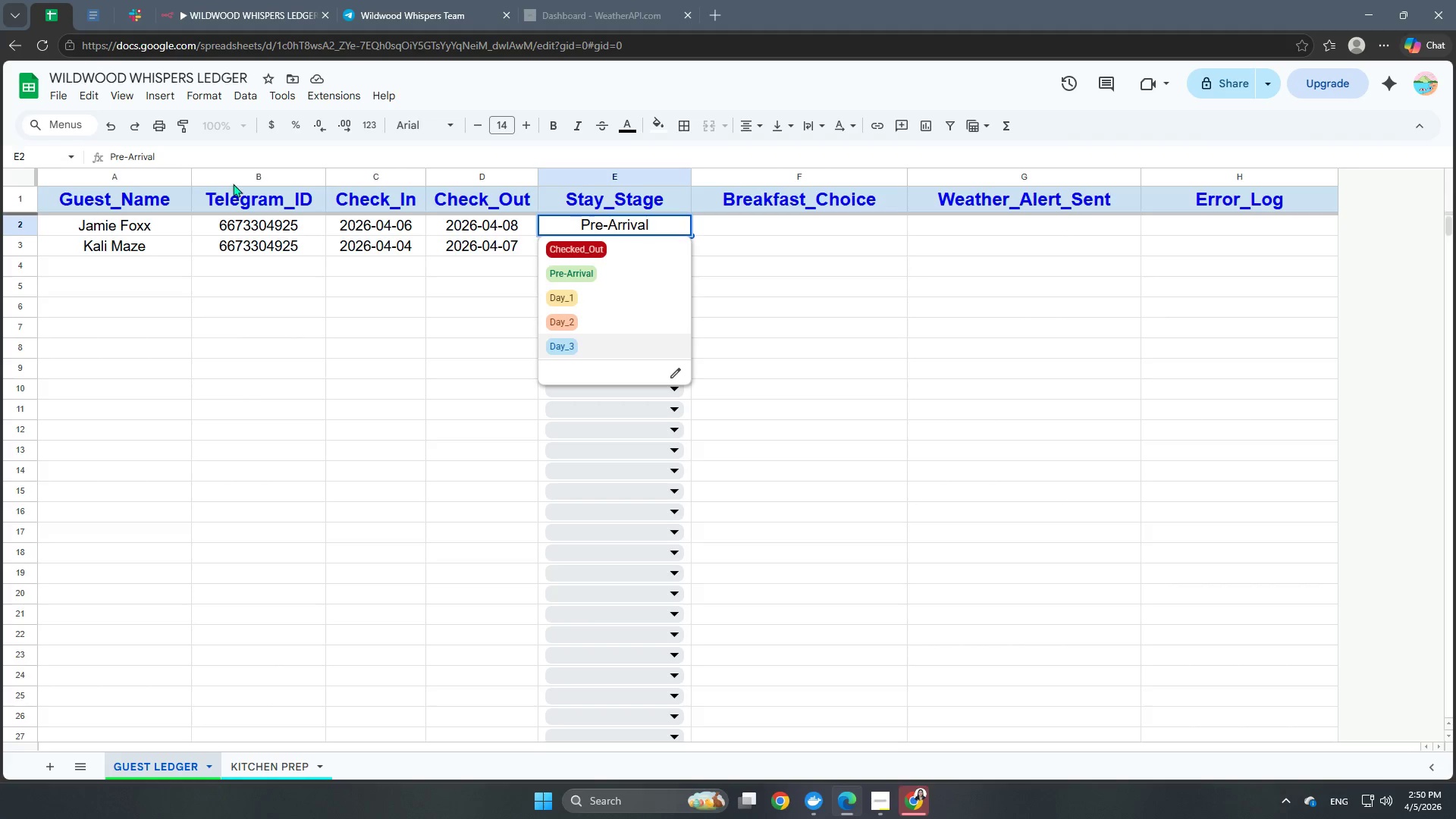 
wait(6.48)
 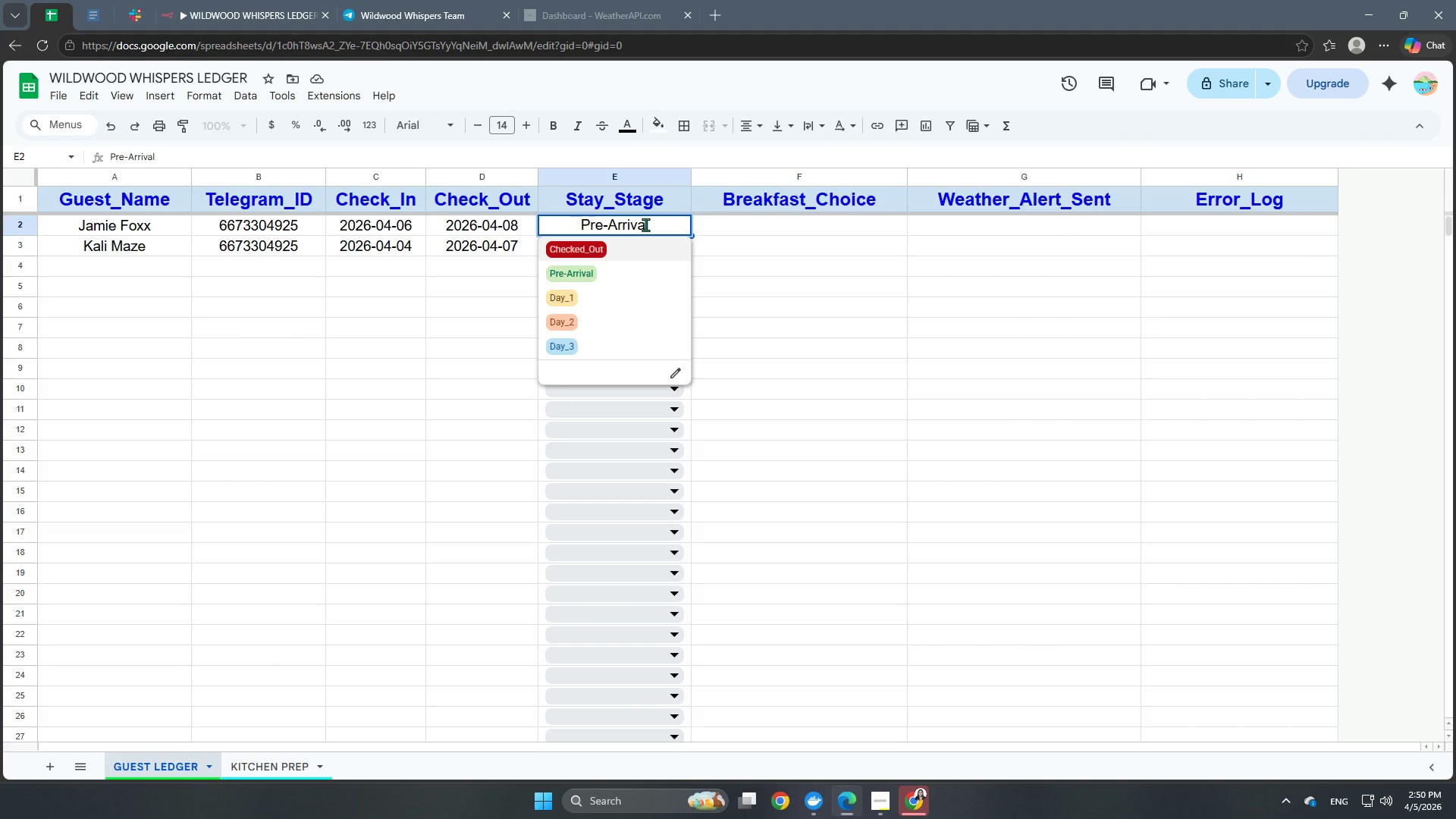 
left_click([85, 9])
 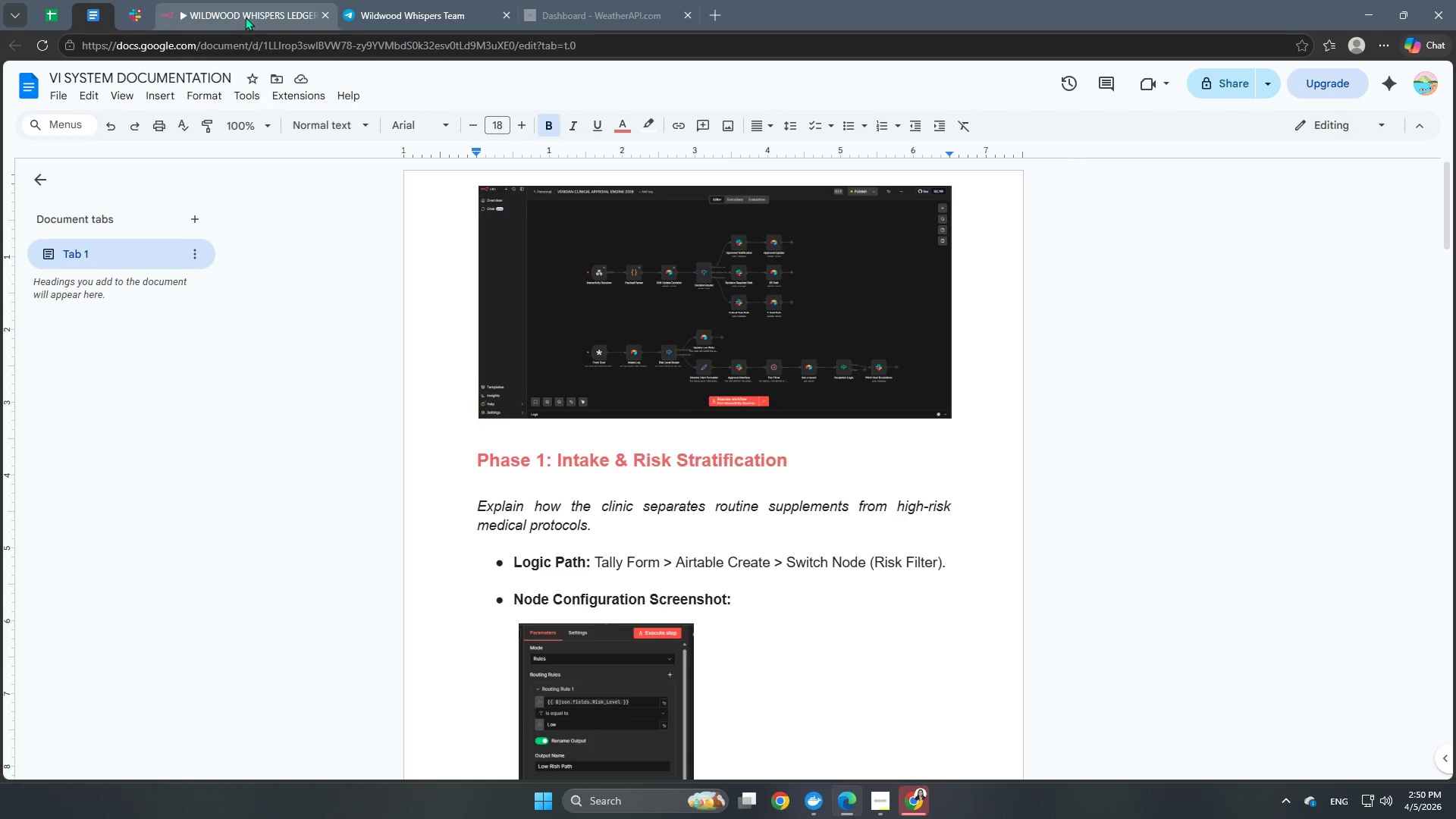 
left_click([247, 13])
 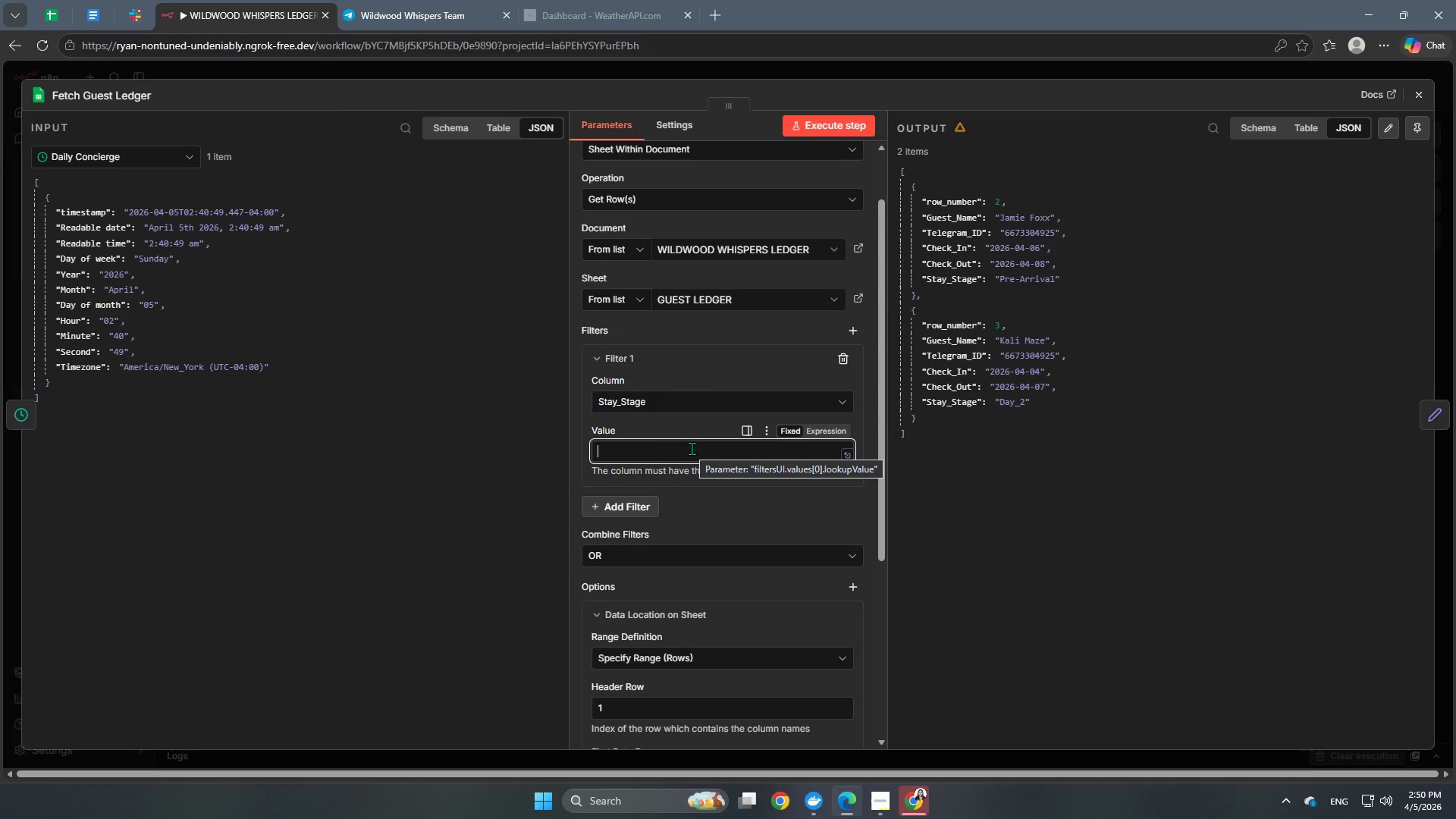 
type(Pre-Arrival)
 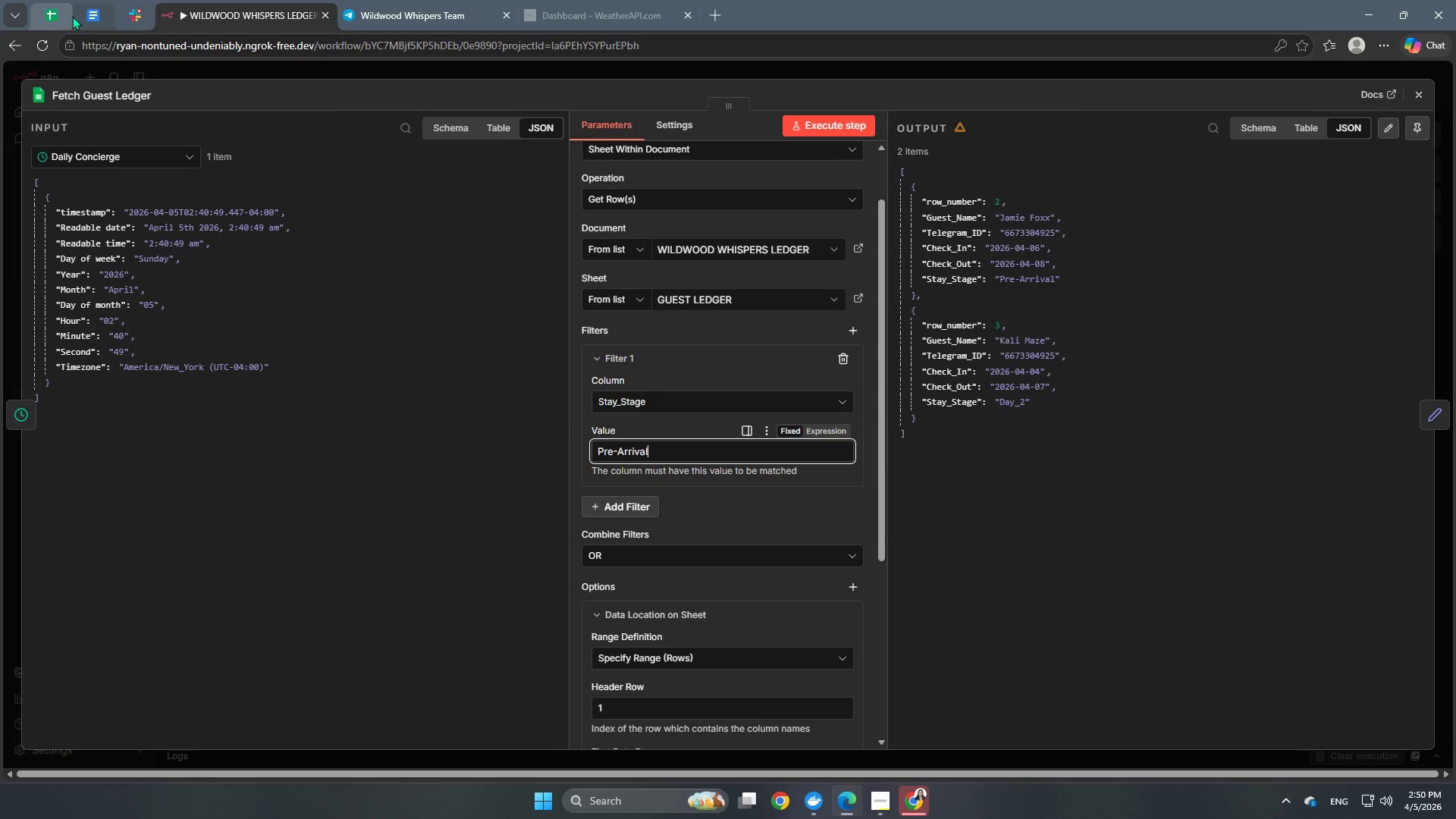 
left_click([45, 21])
 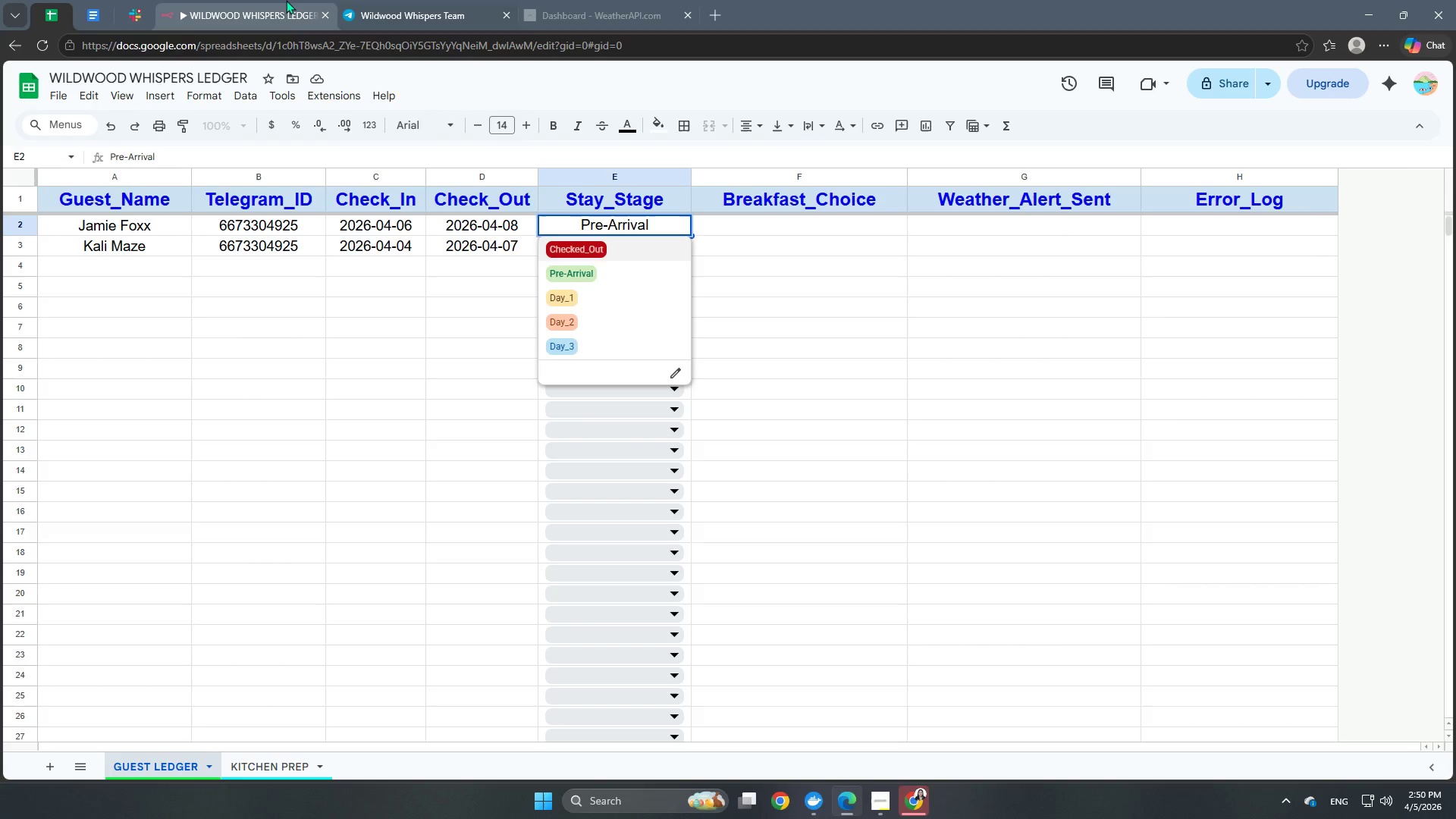 
left_click([195, 12])
 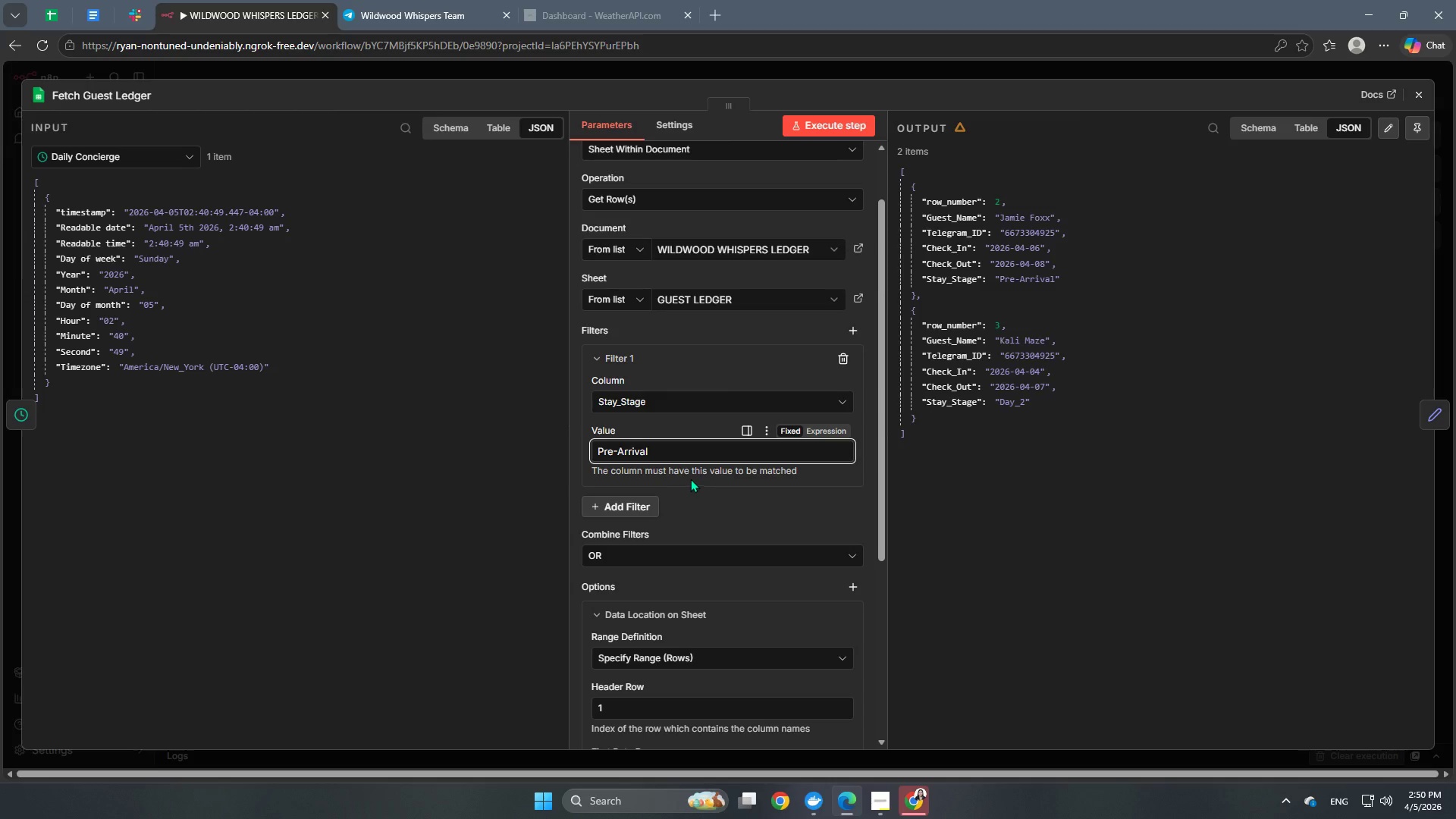 
left_click([692, 478])
 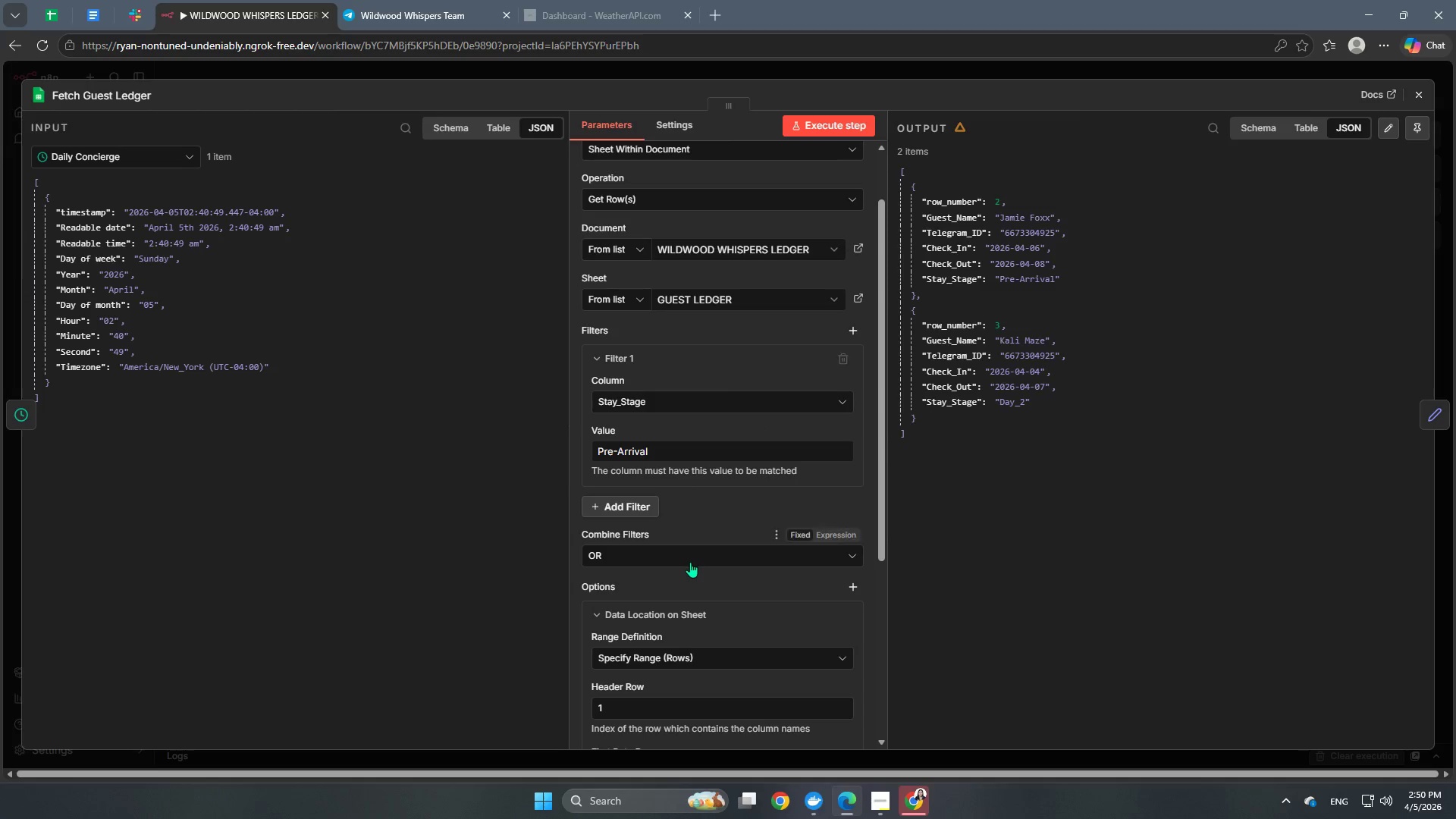 
scroll: coordinate [691, 566], scroll_direction: down, amount: 2.0
 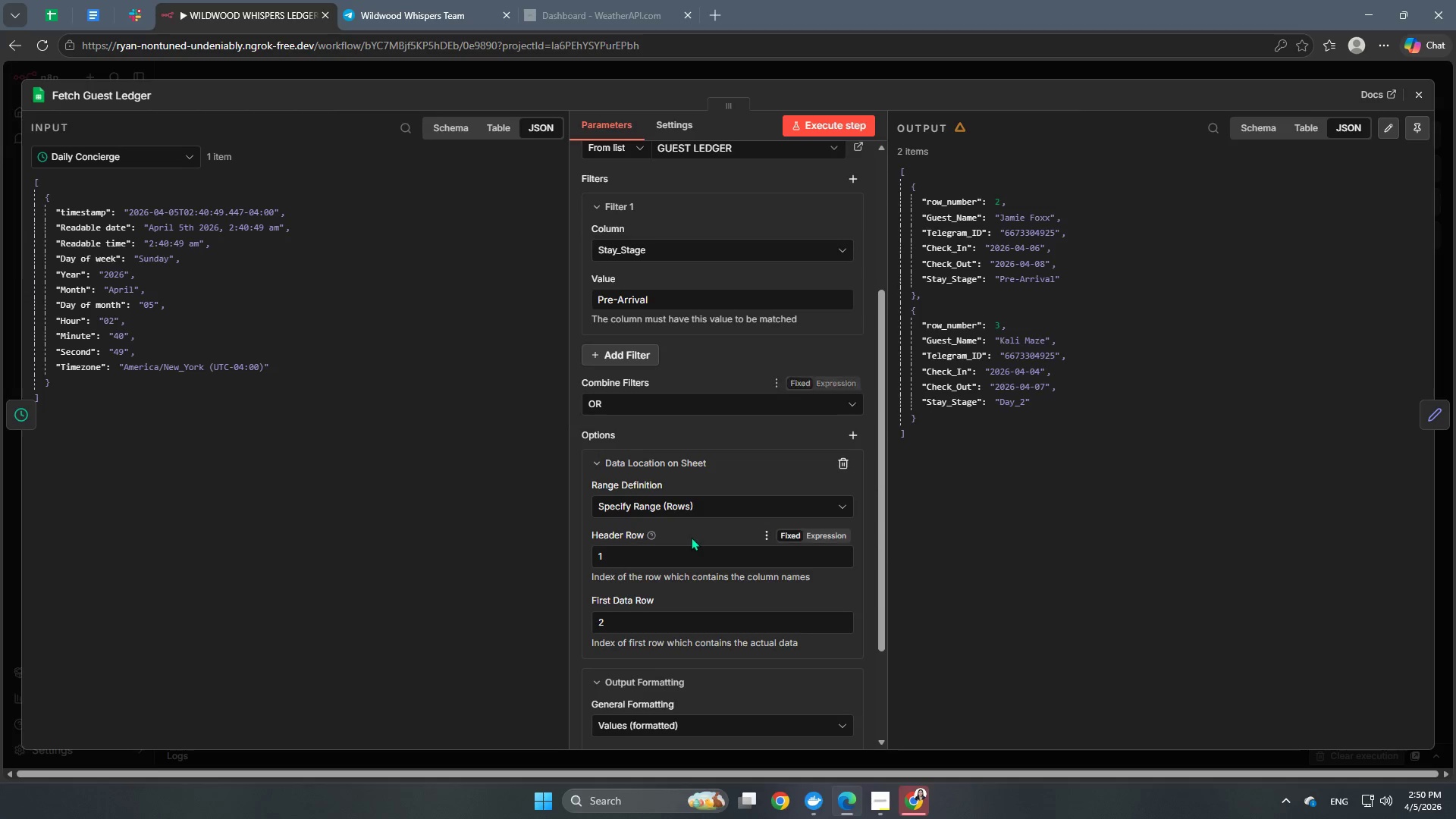 
scroll: coordinate [691, 537], scroll_direction: up, amount: 2.0
 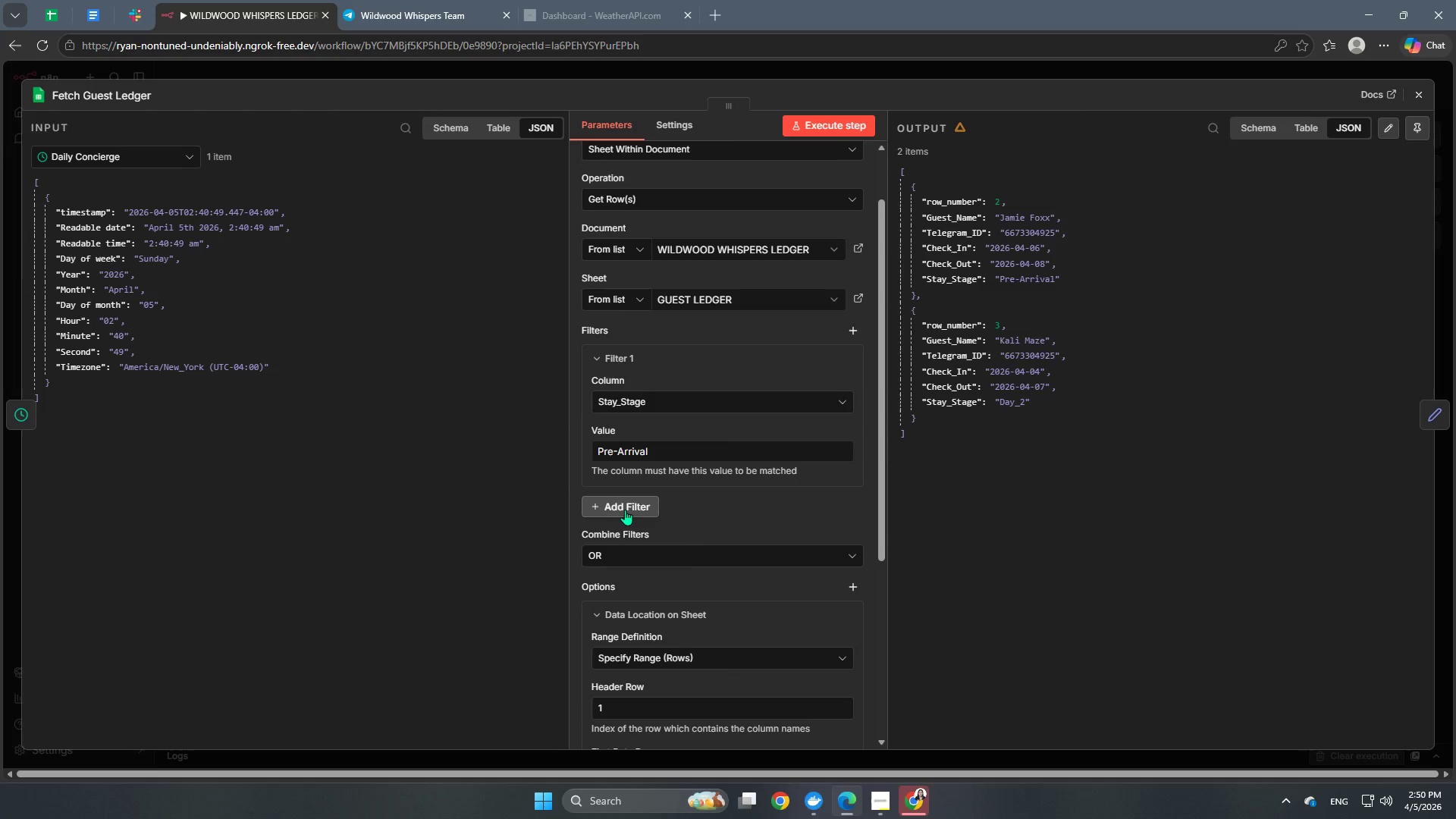 
left_click([623, 509])
 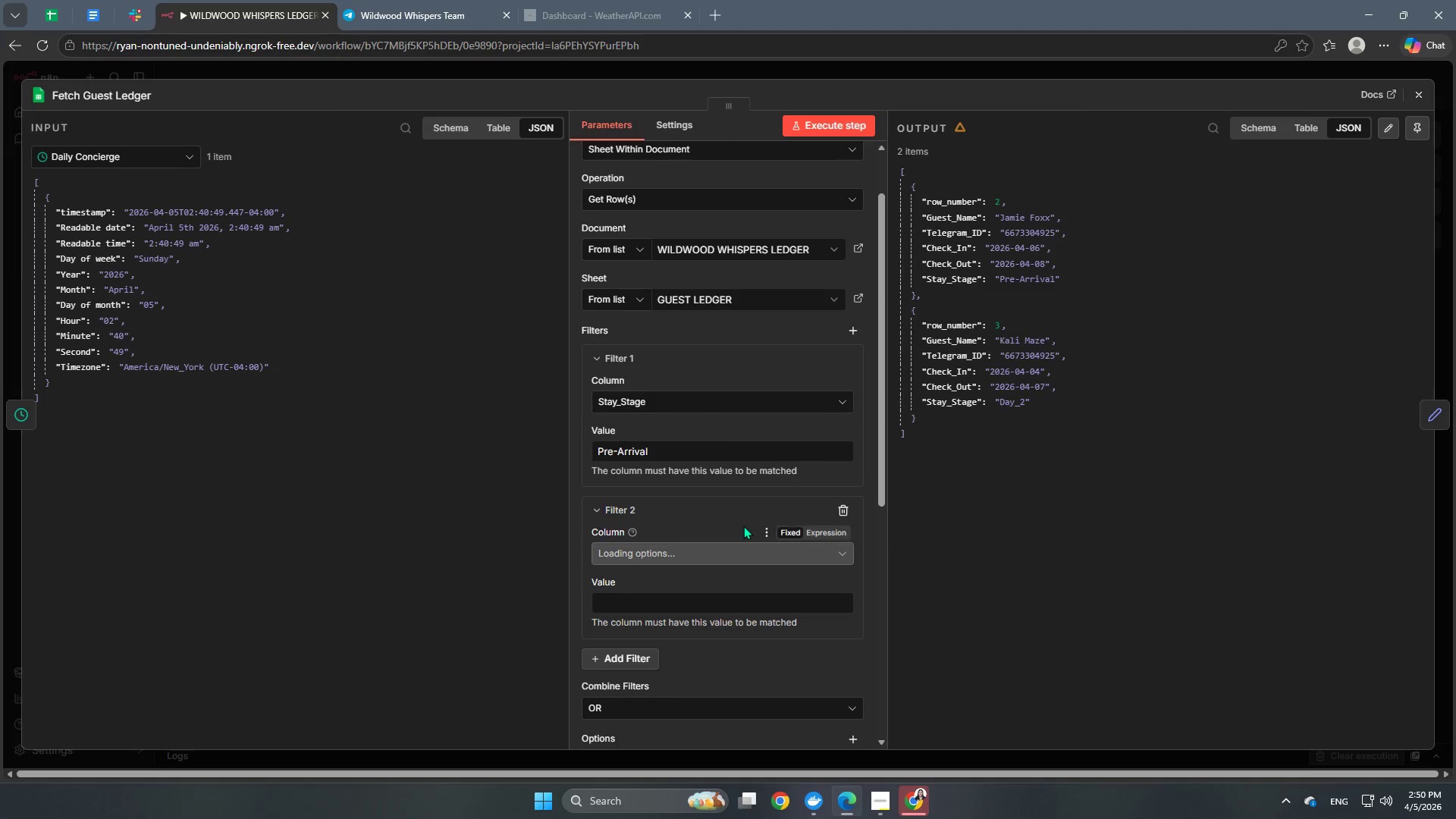 
scroll: coordinate [743, 526], scroll_direction: down, amount: 2.0
 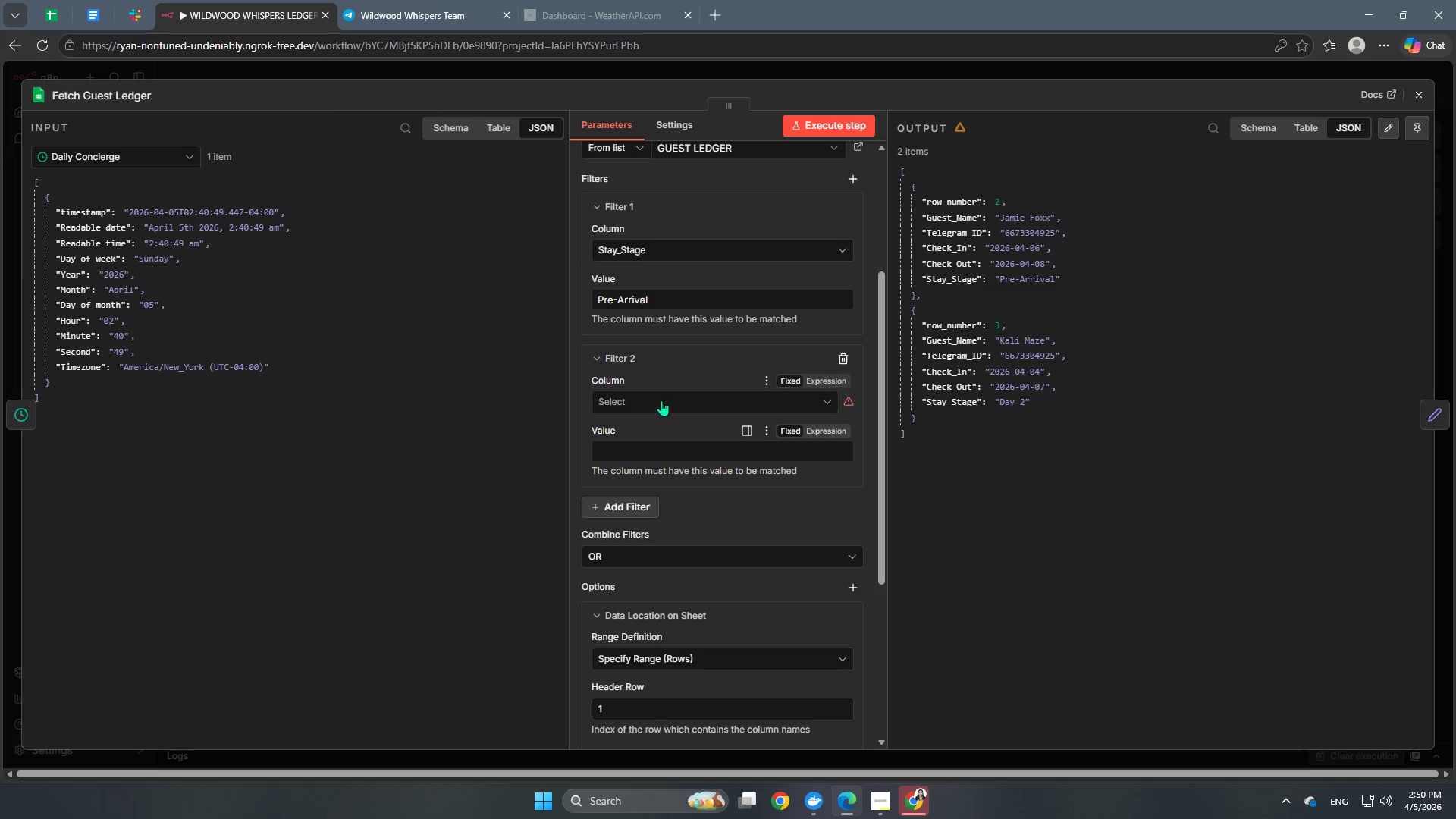 
left_click([662, 400])
 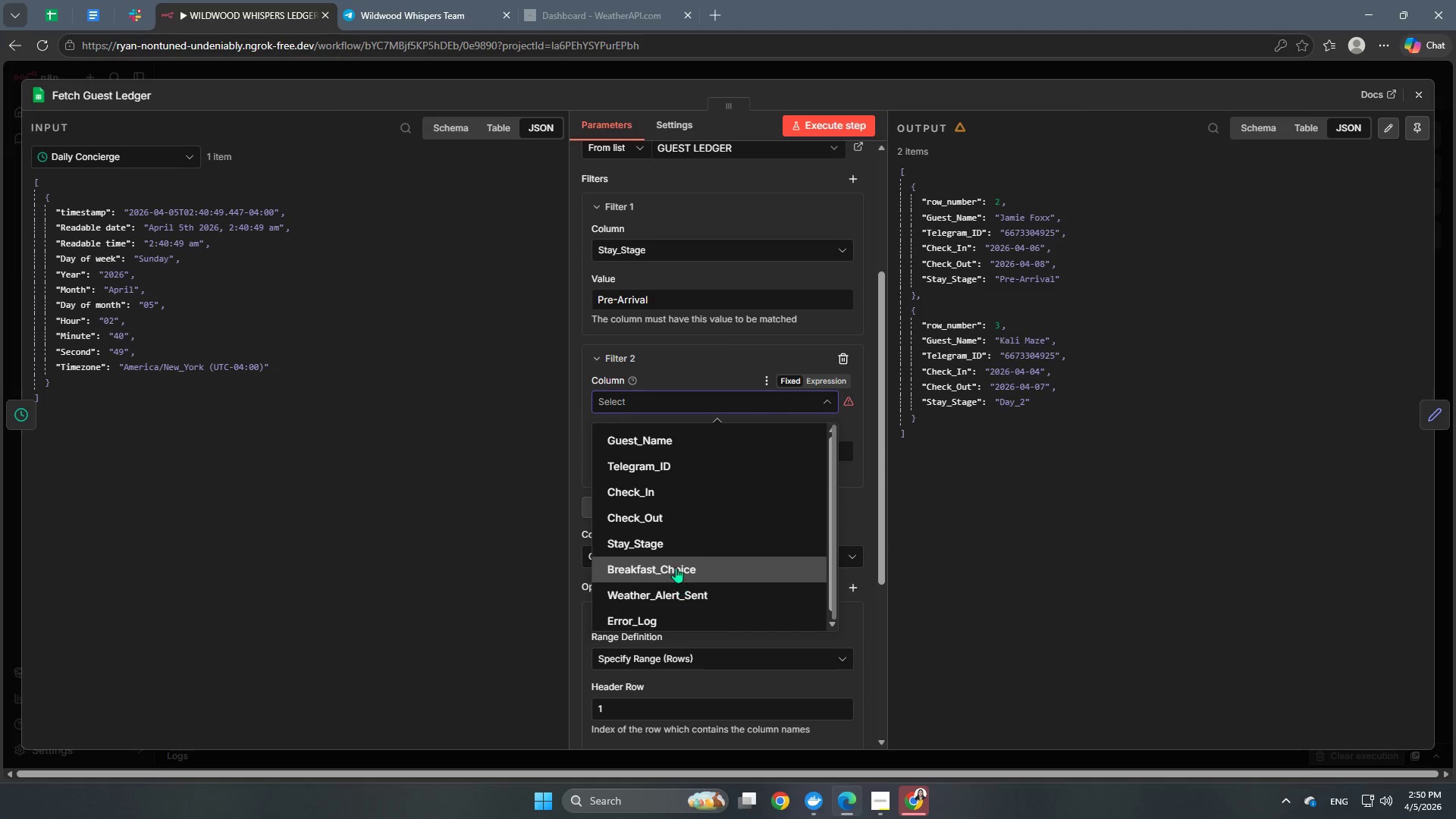 
left_click([667, 548])
 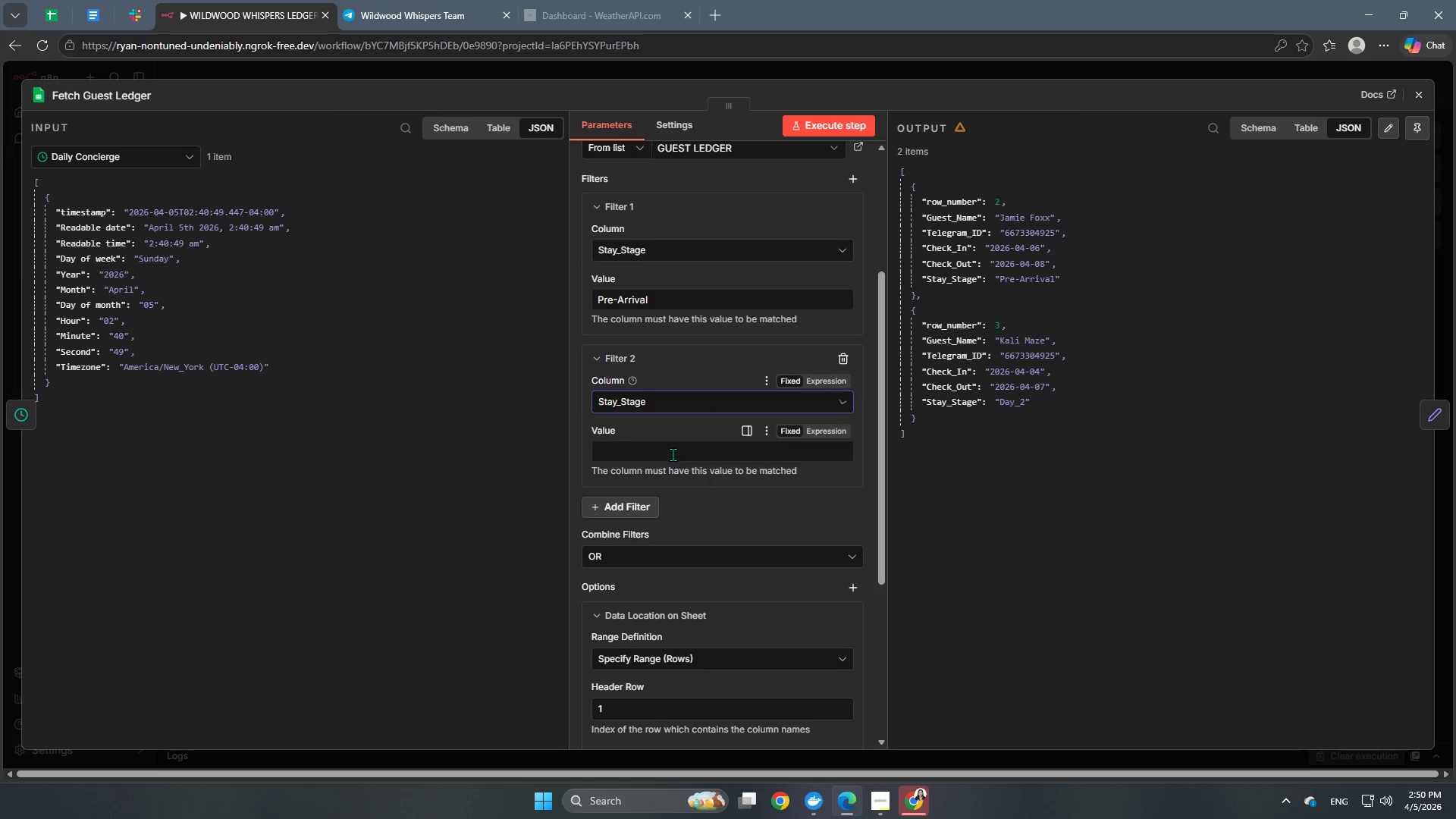 
left_click([673, 454])
 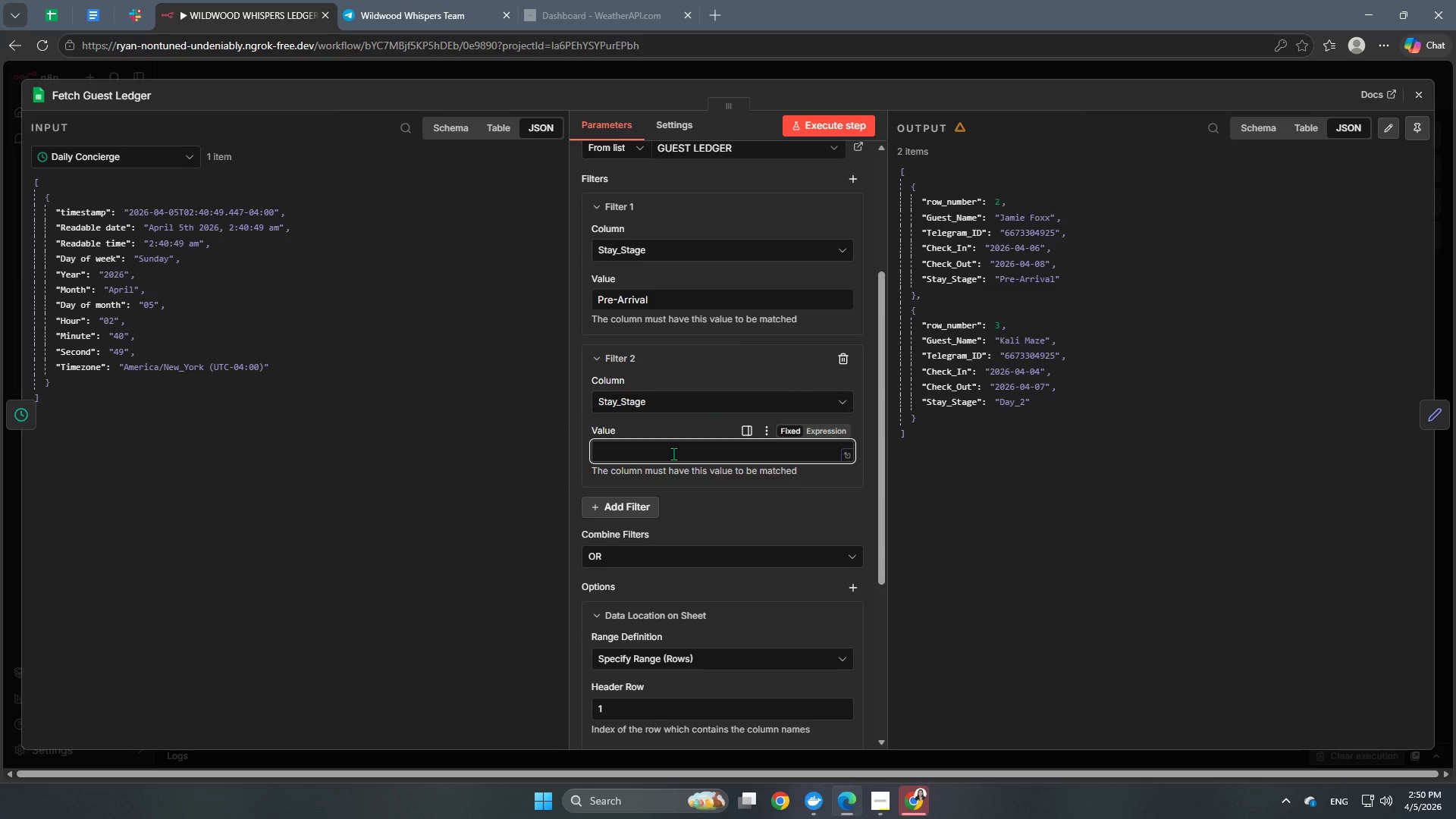 
type(Day_1)
 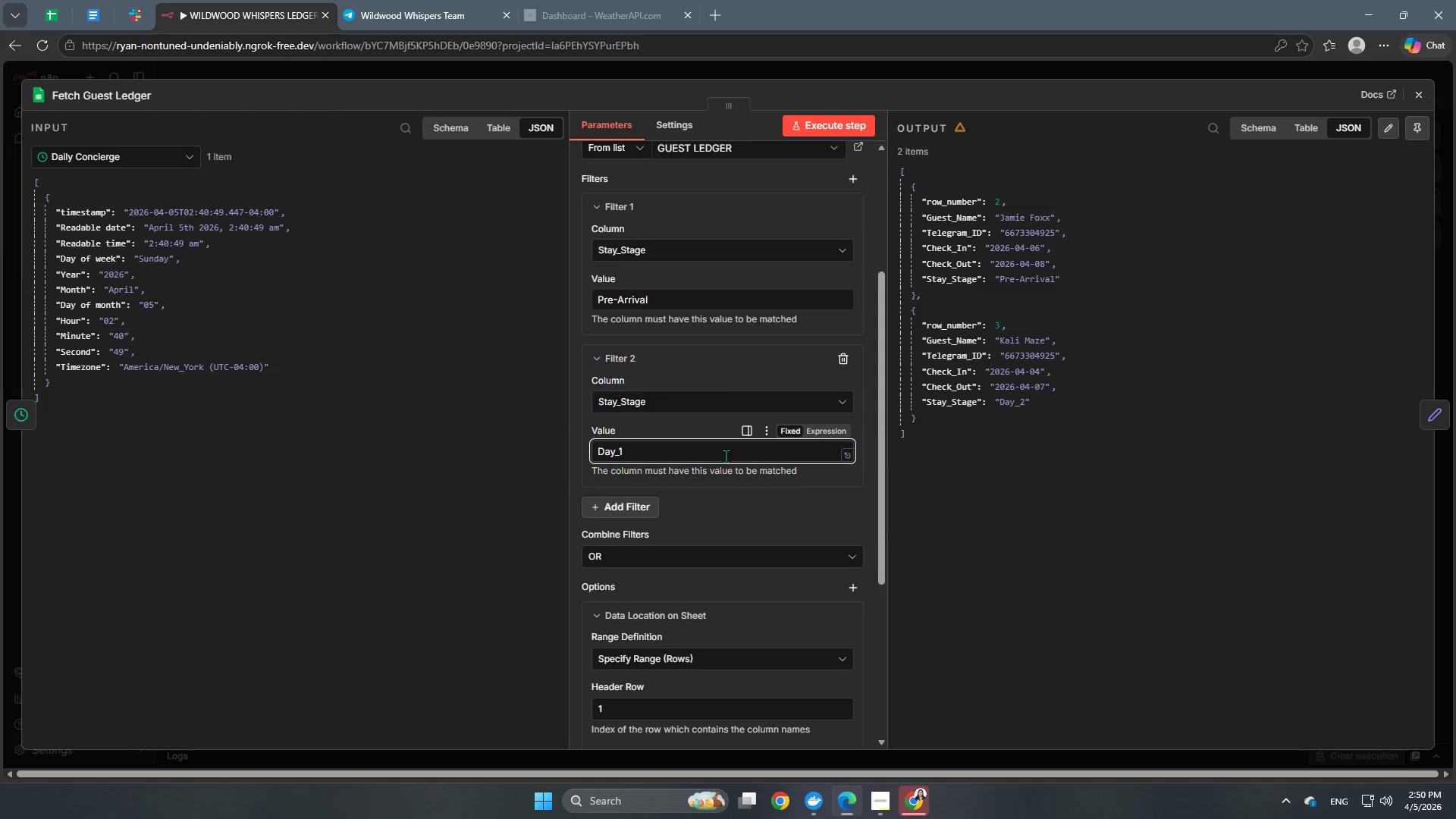 
left_click([634, 510])
 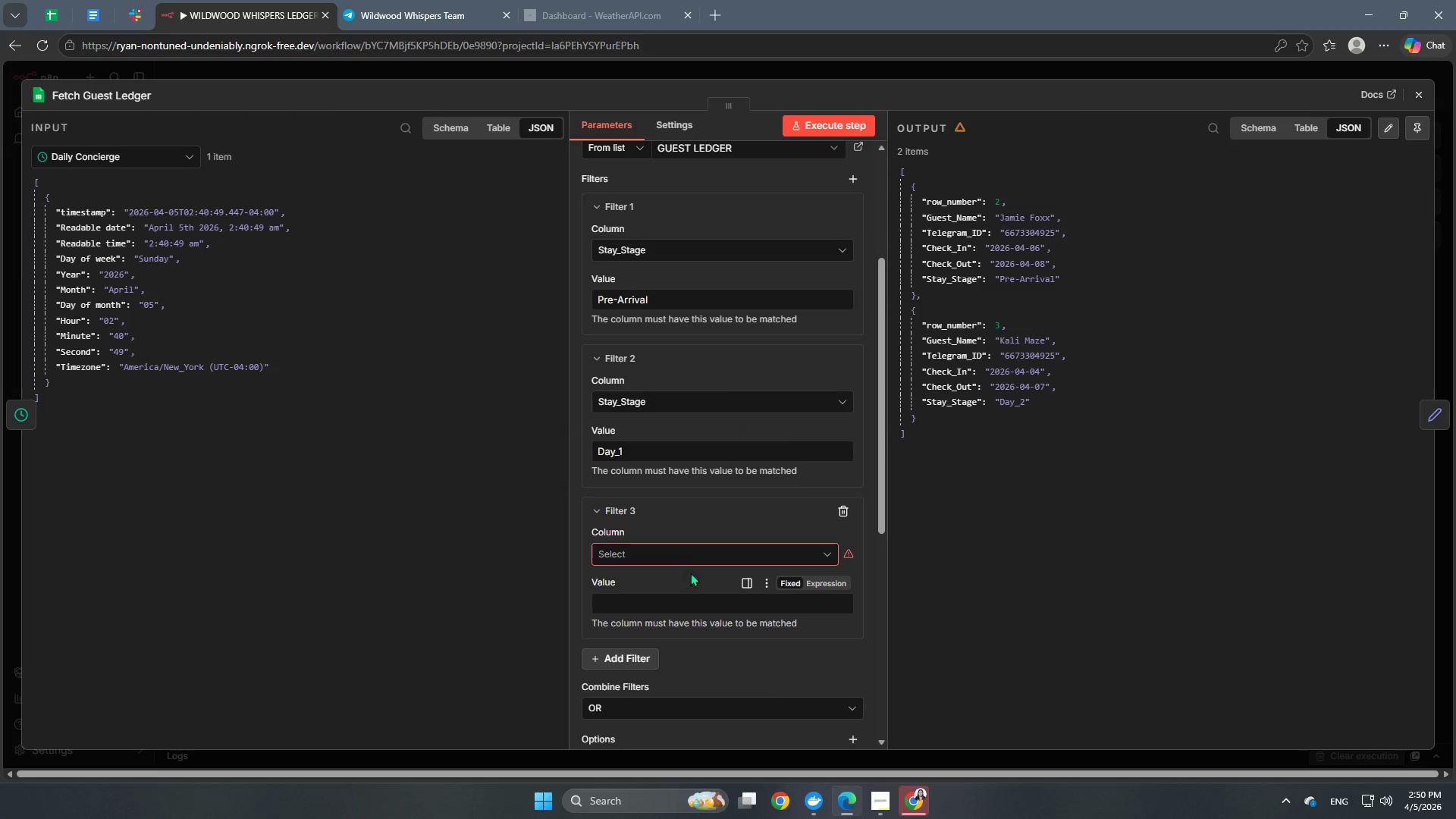 
left_click([691, 556])
 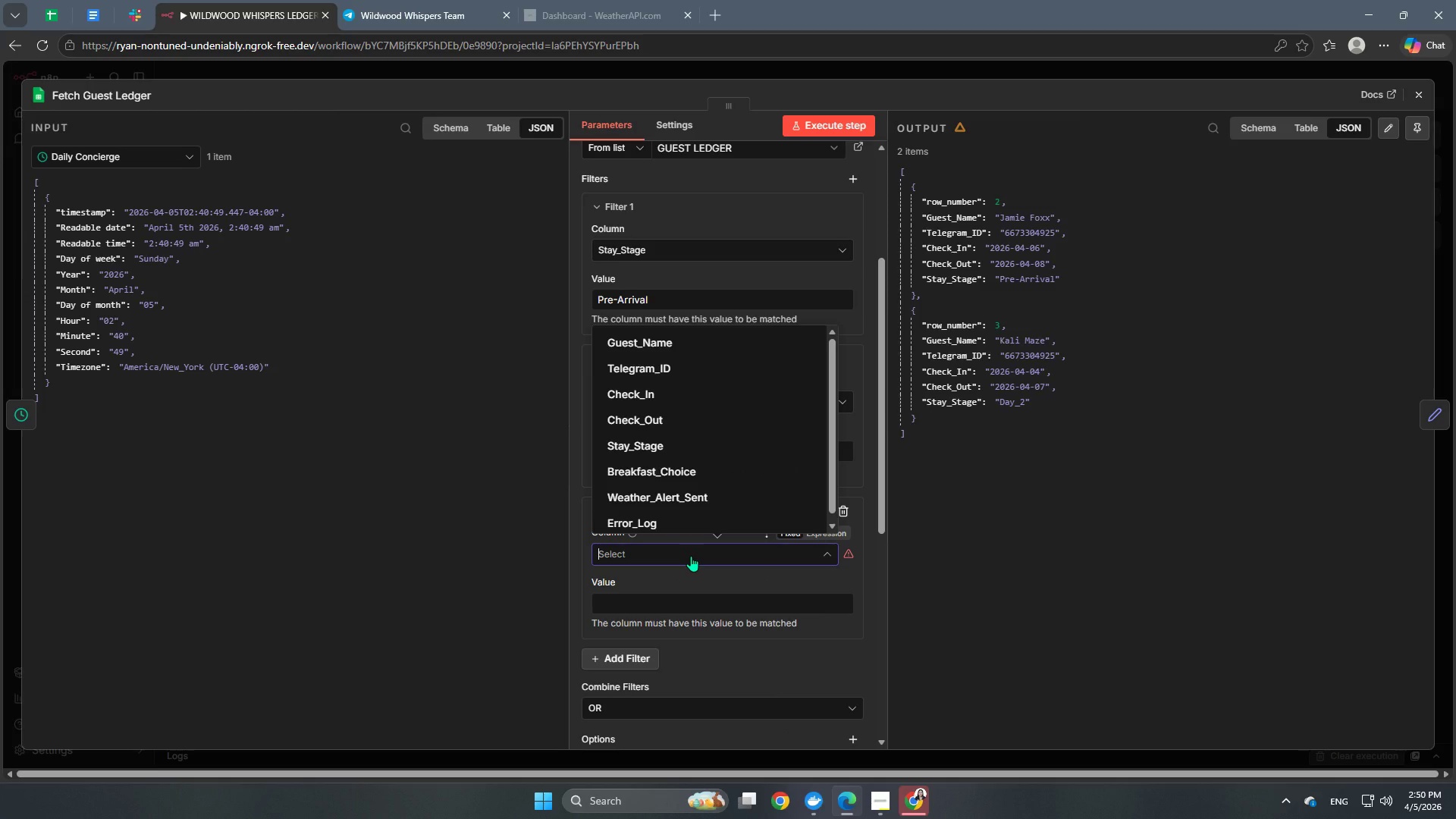 
type(Day_2)
 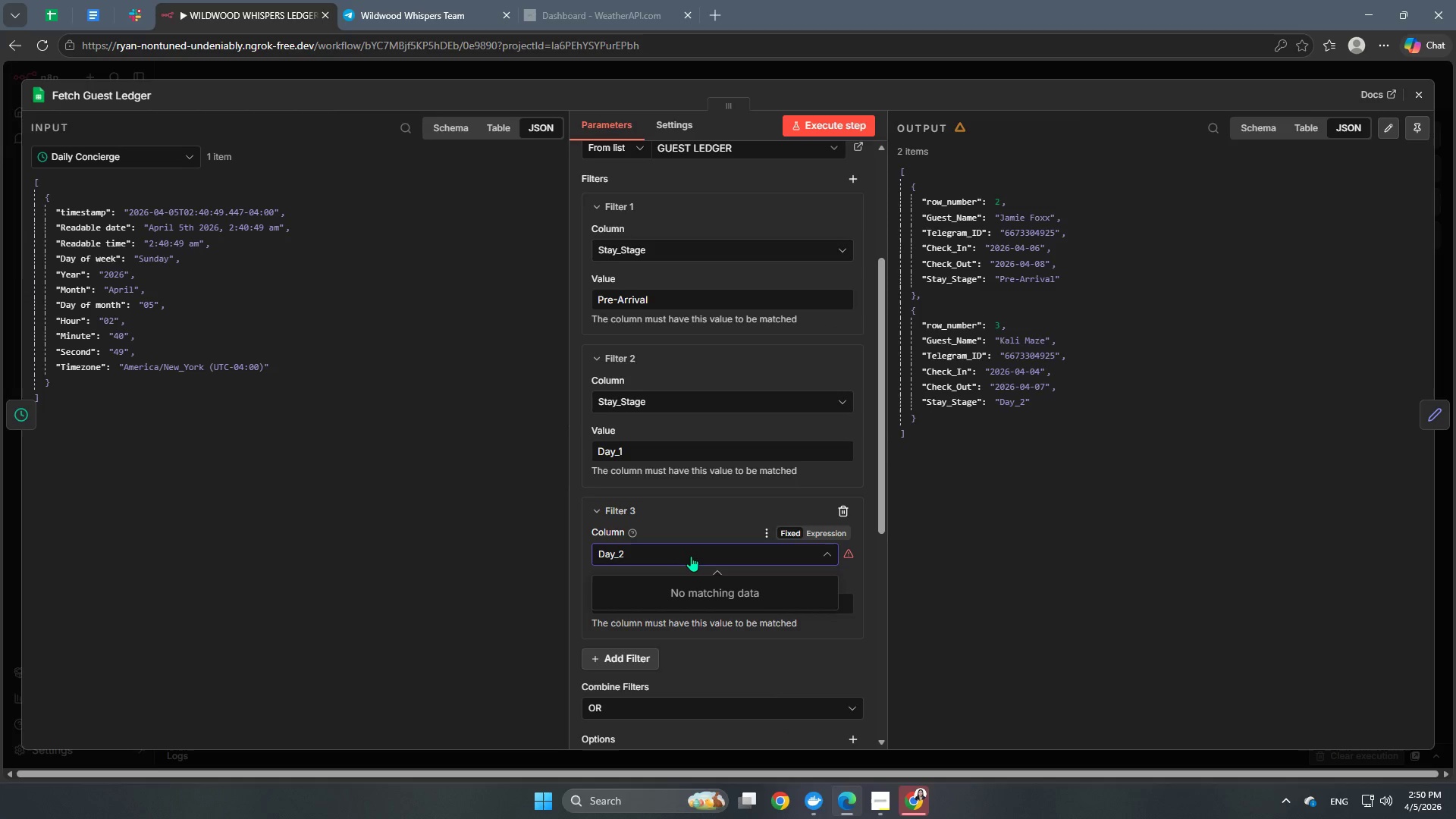 
left_click([708, 517])
 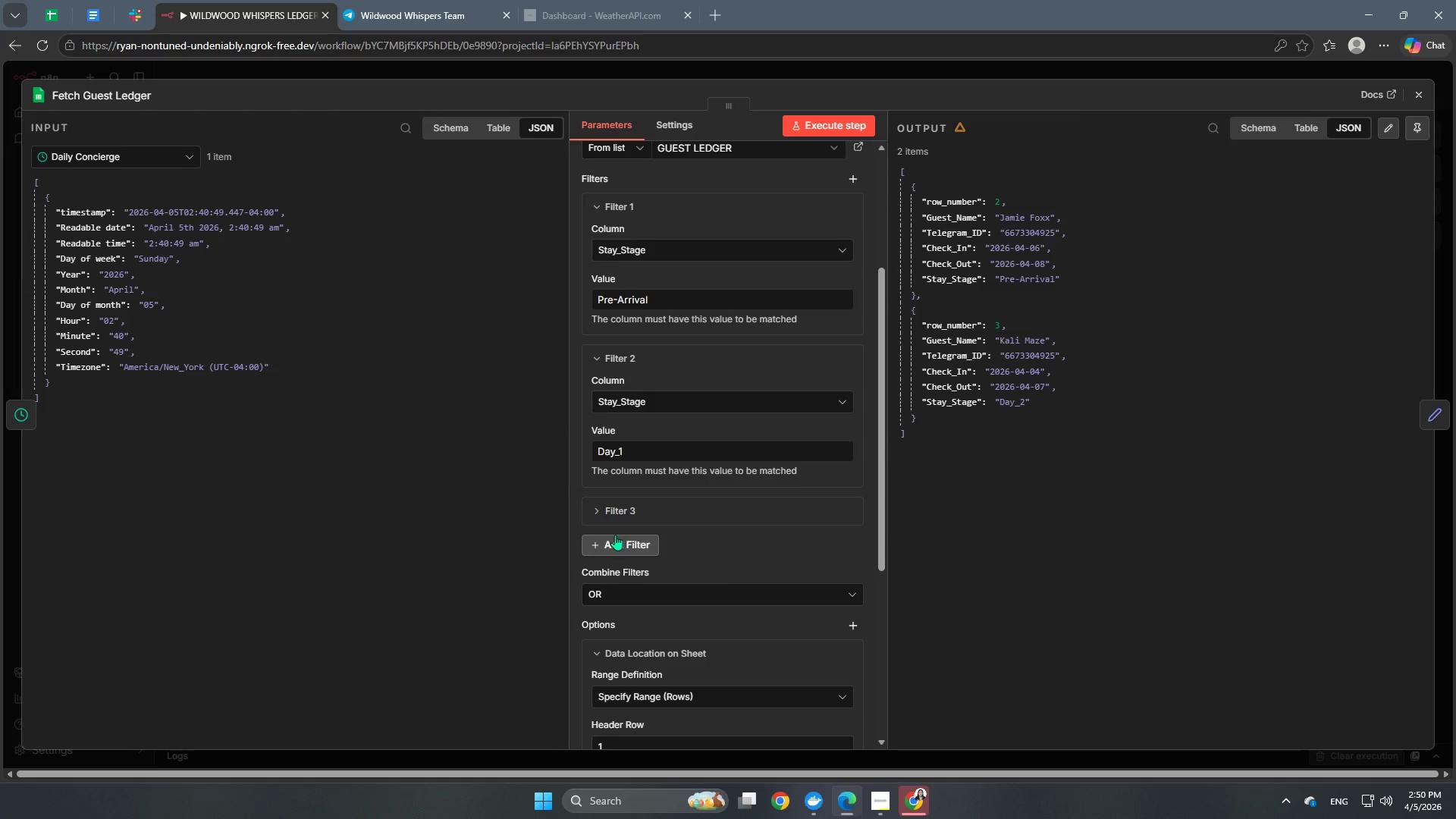 
left_click([627, 544])
 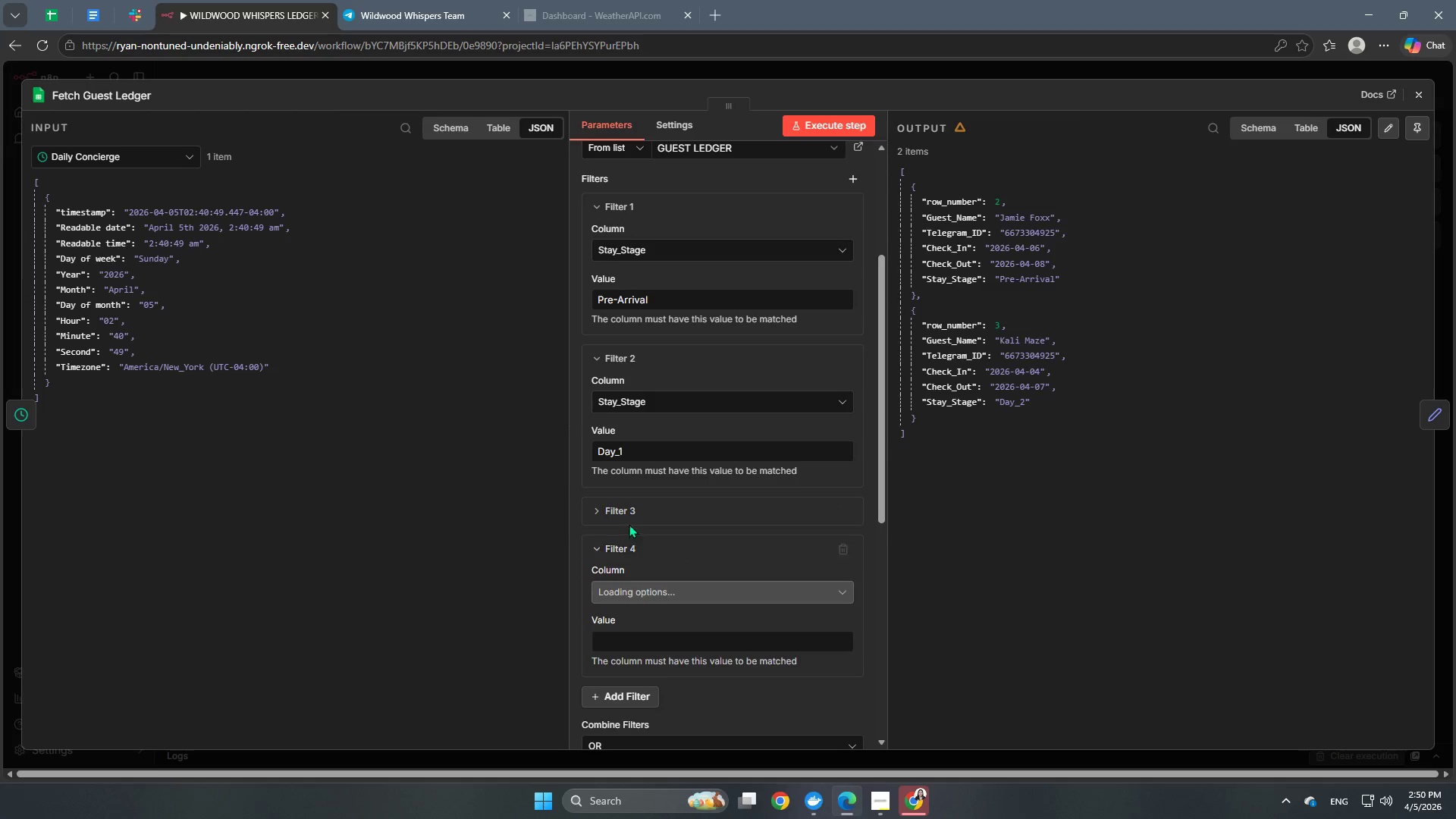 
left_click([631, 511])
 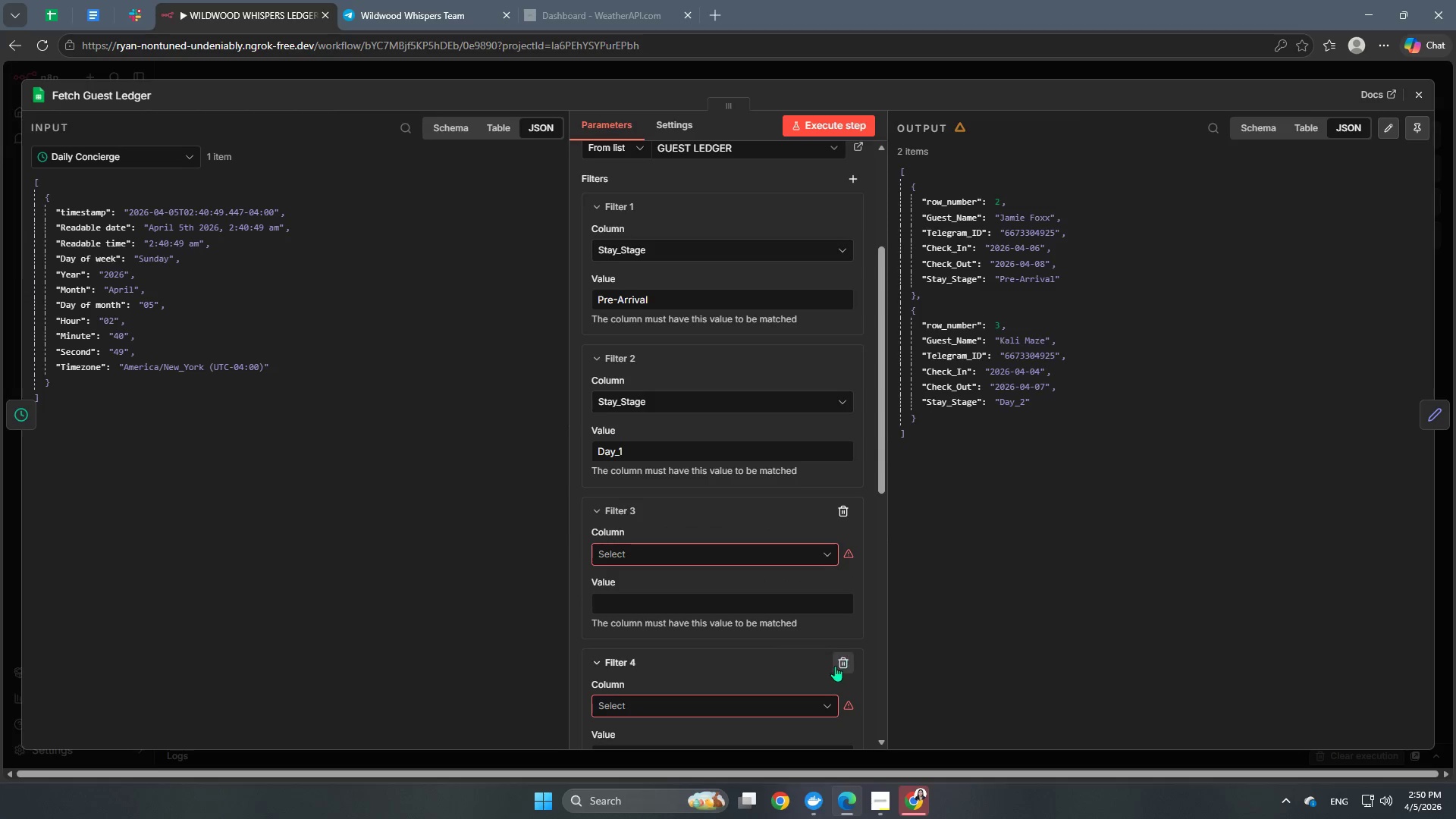 
left_click([845, 665])
 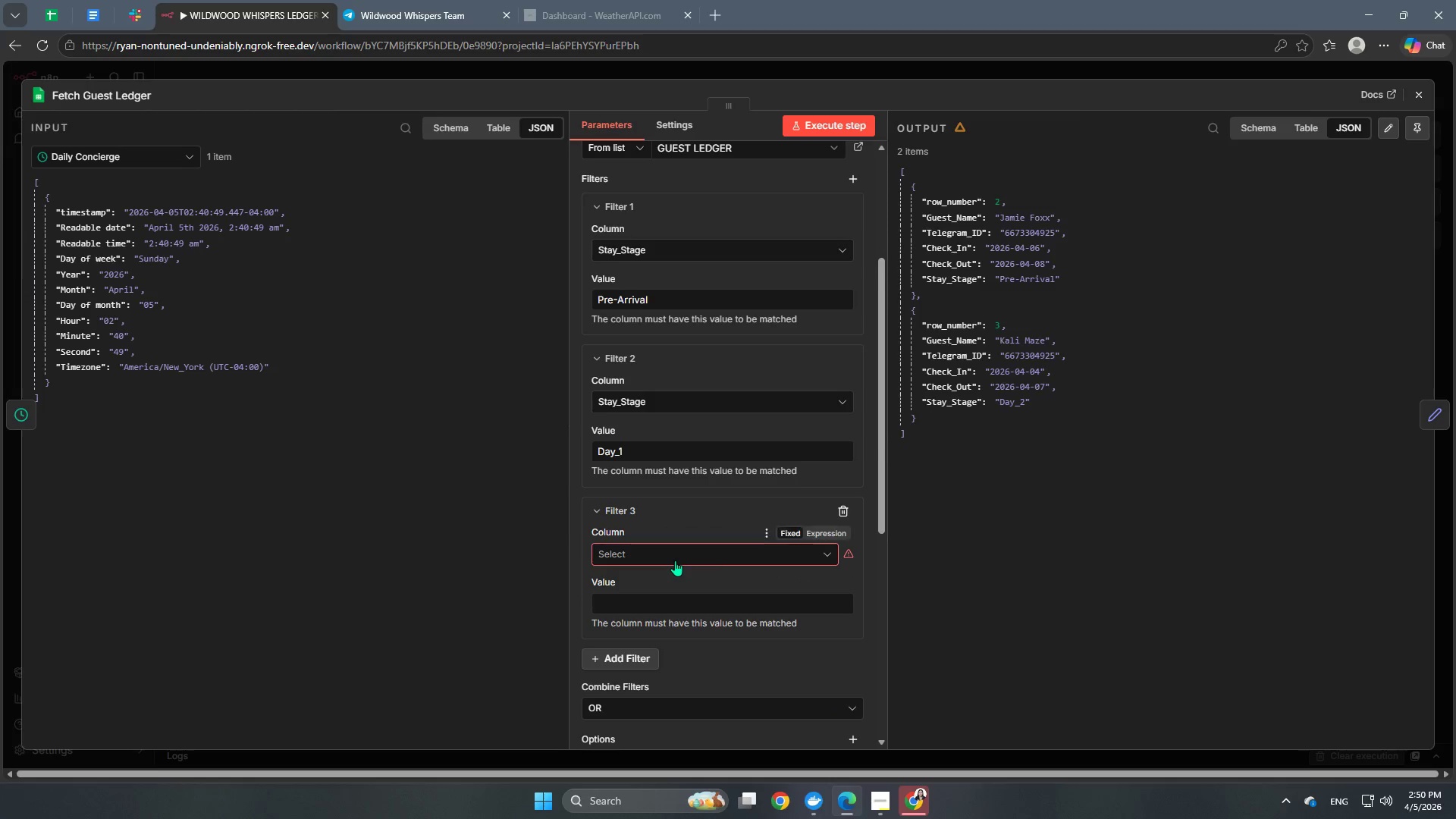 
left_click([675, 560])
 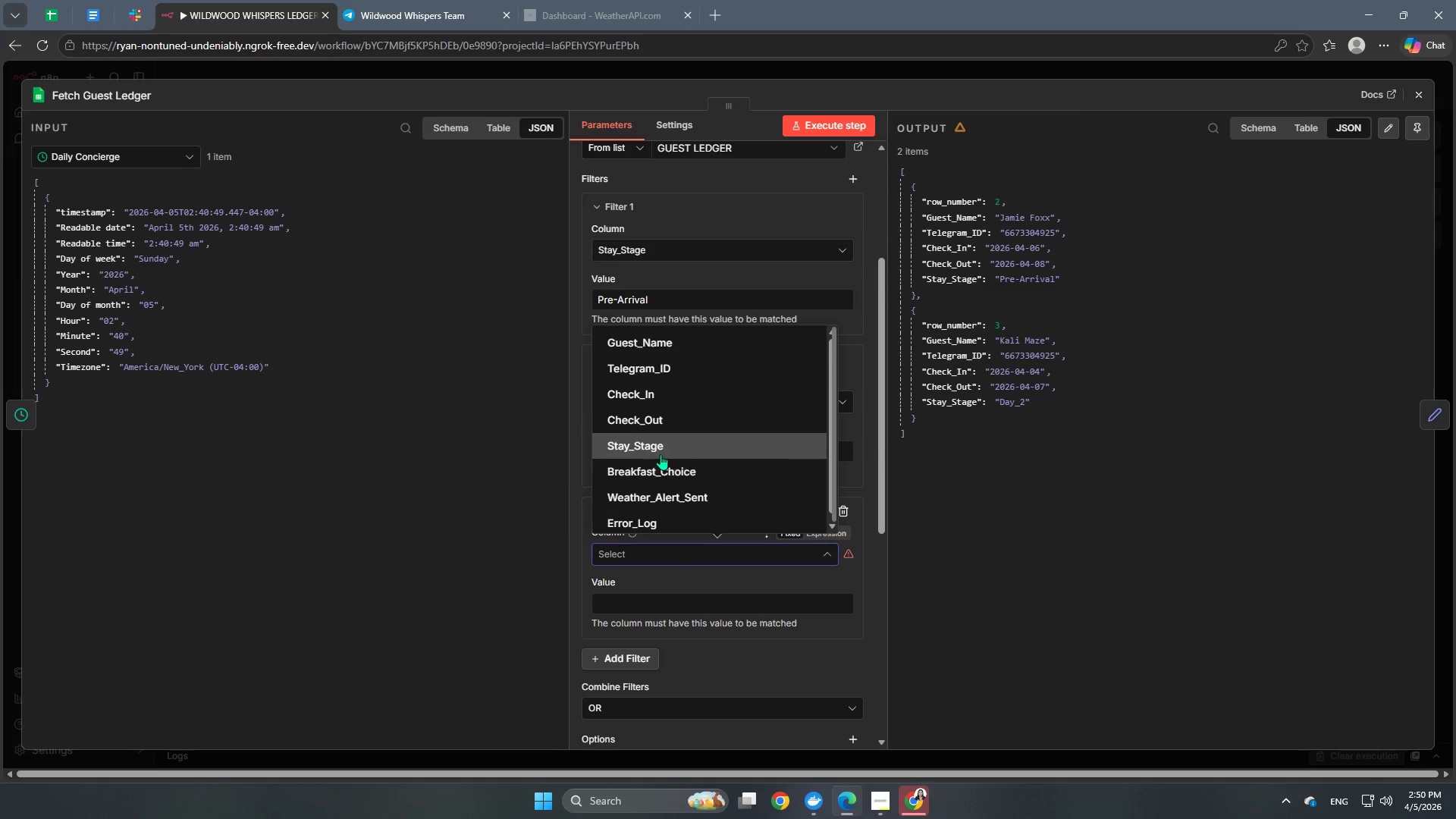 
left_click([661, 453])
 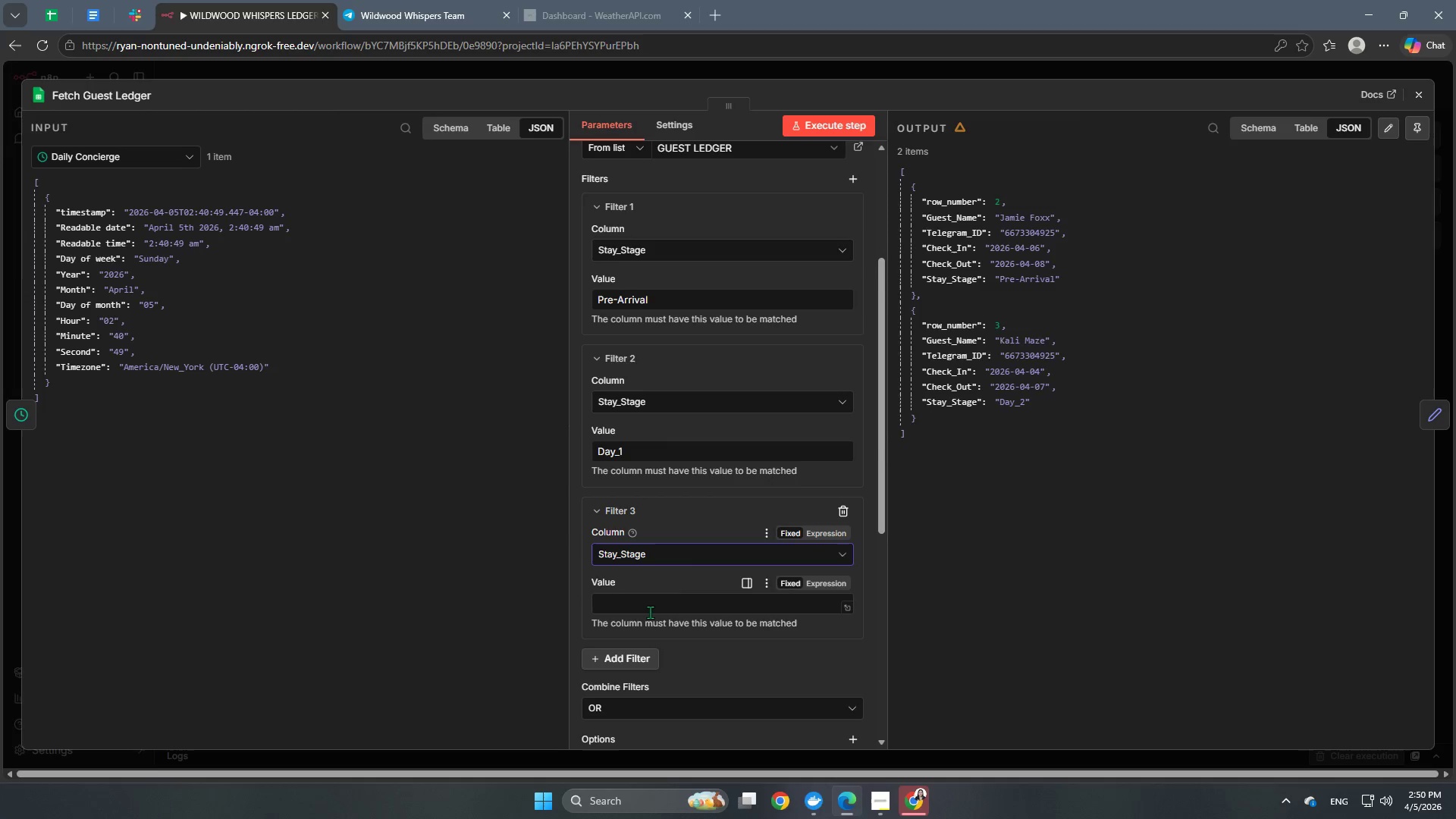 
left_click([650, 612])
 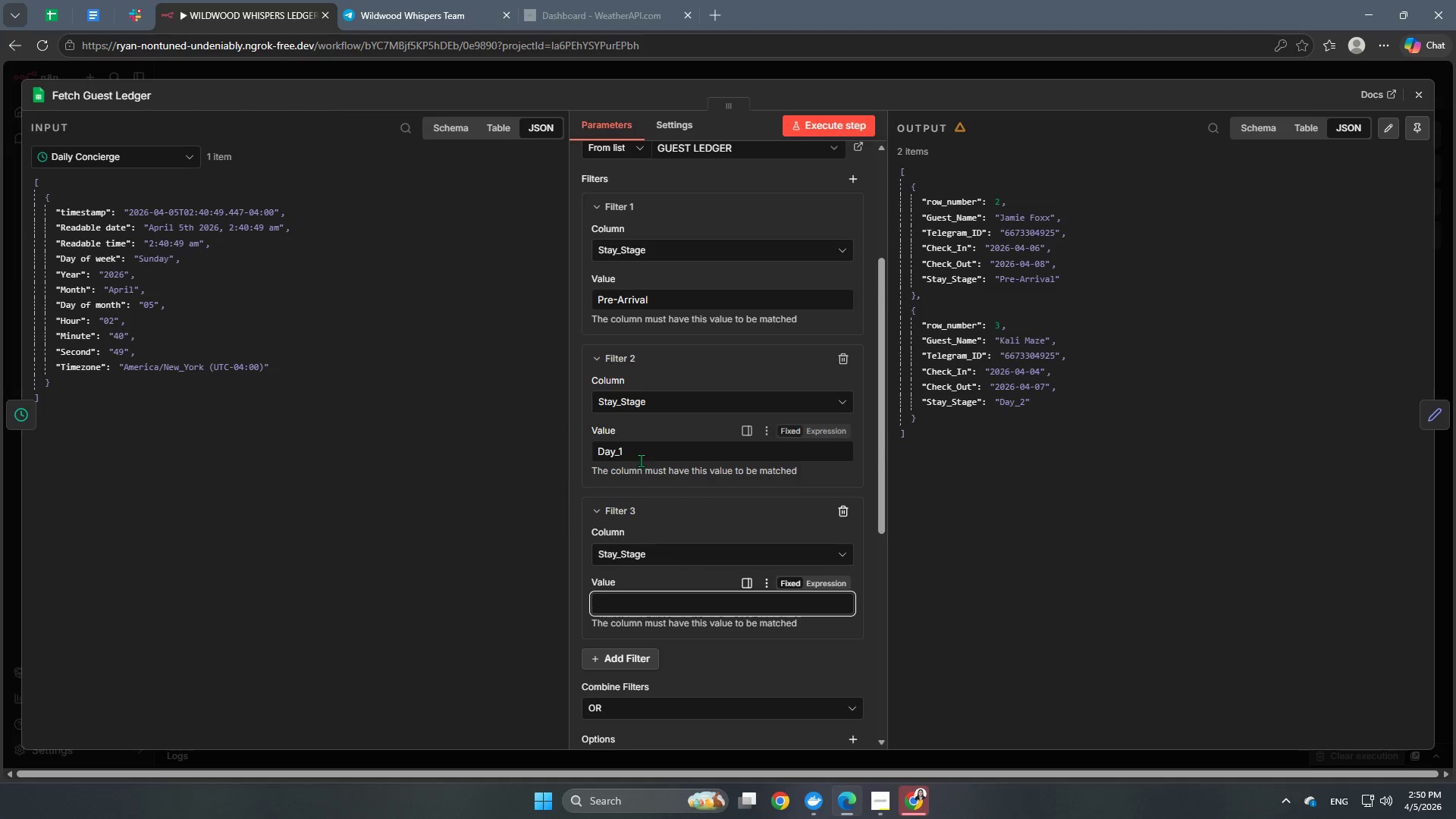 
left_click_drag(start_coordinate=[641, 459], to_coordinate=[579, 459])
 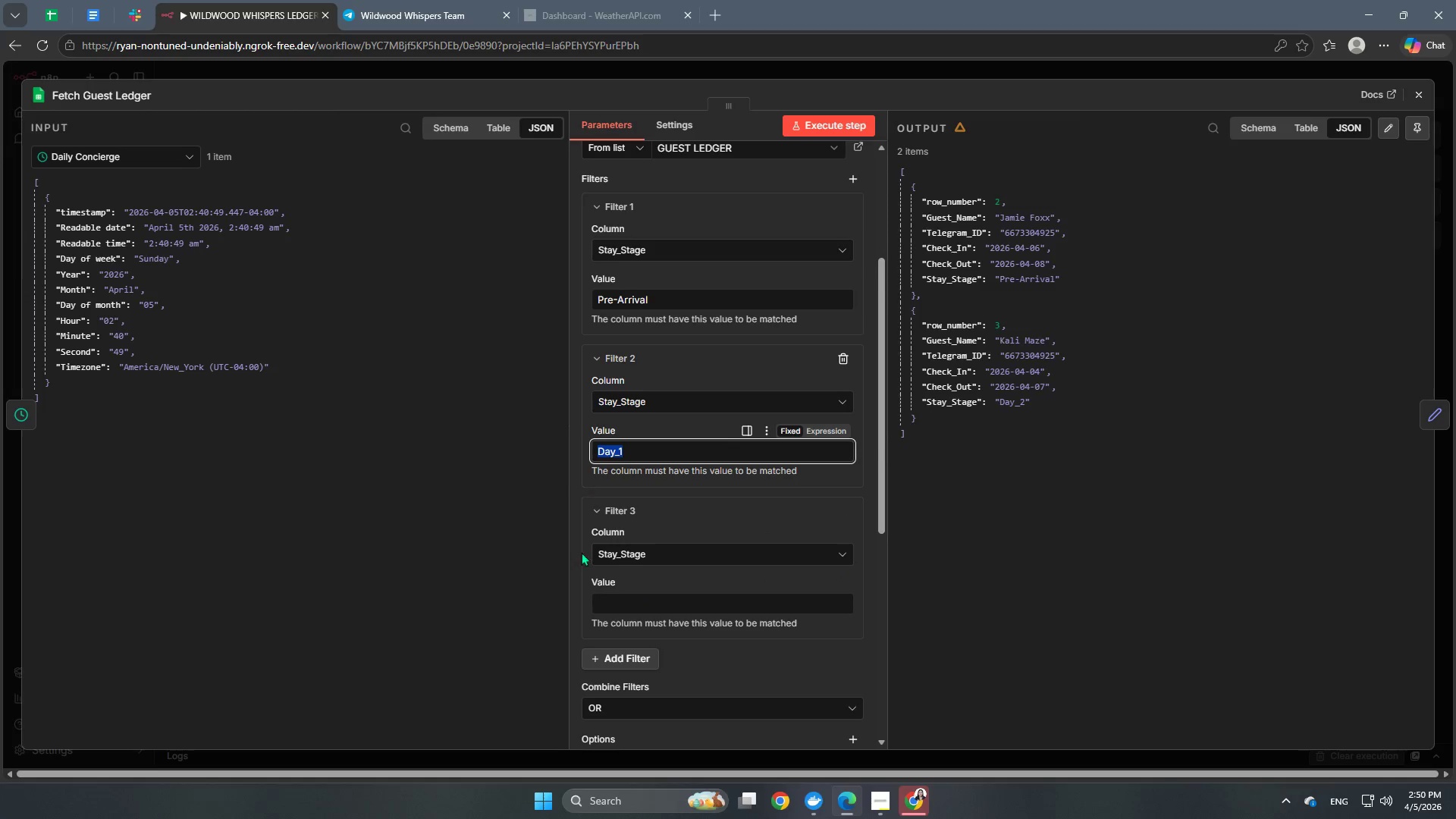 
key(Control+C)
 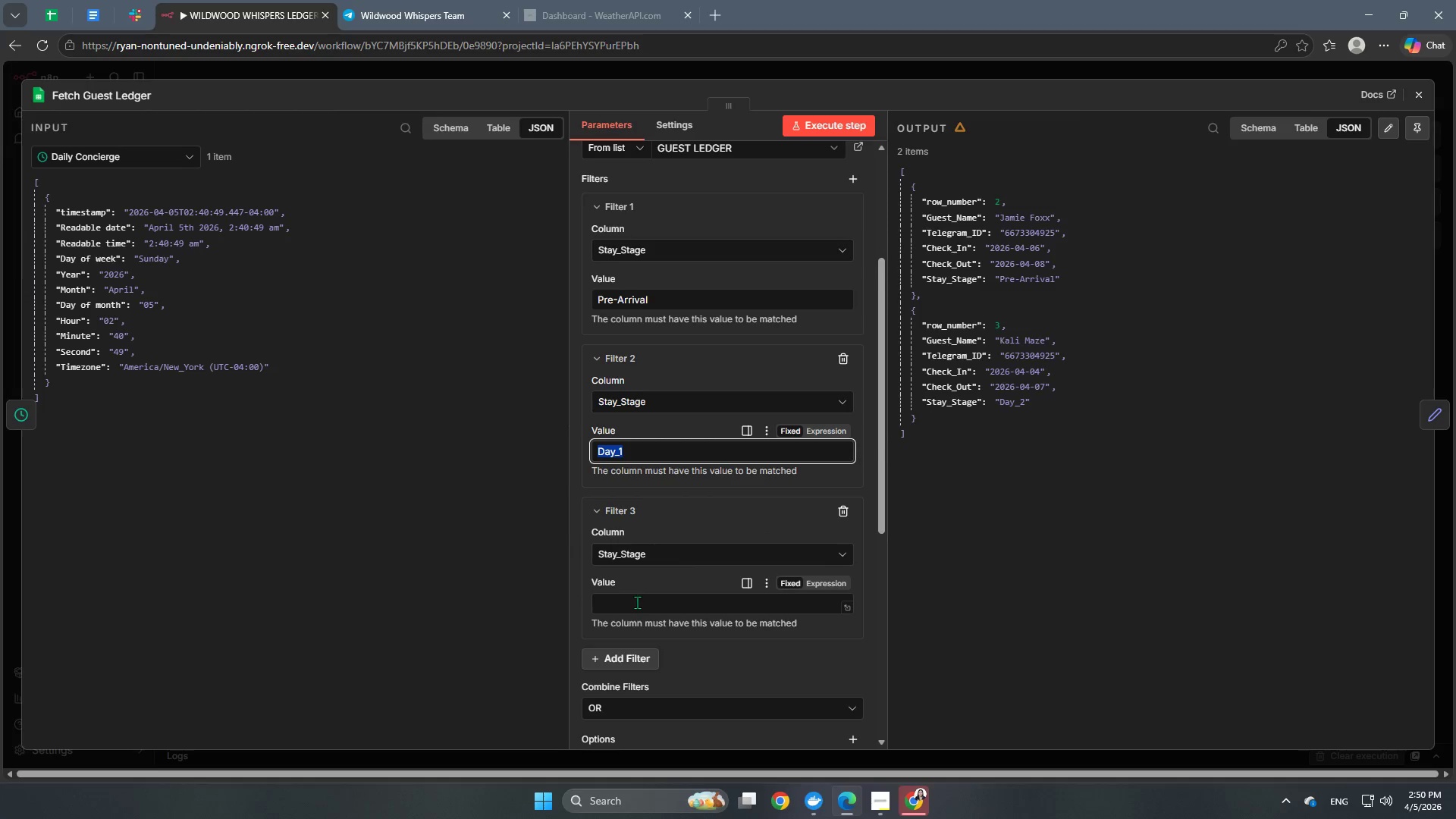 
key(Control+ControlLeft)
 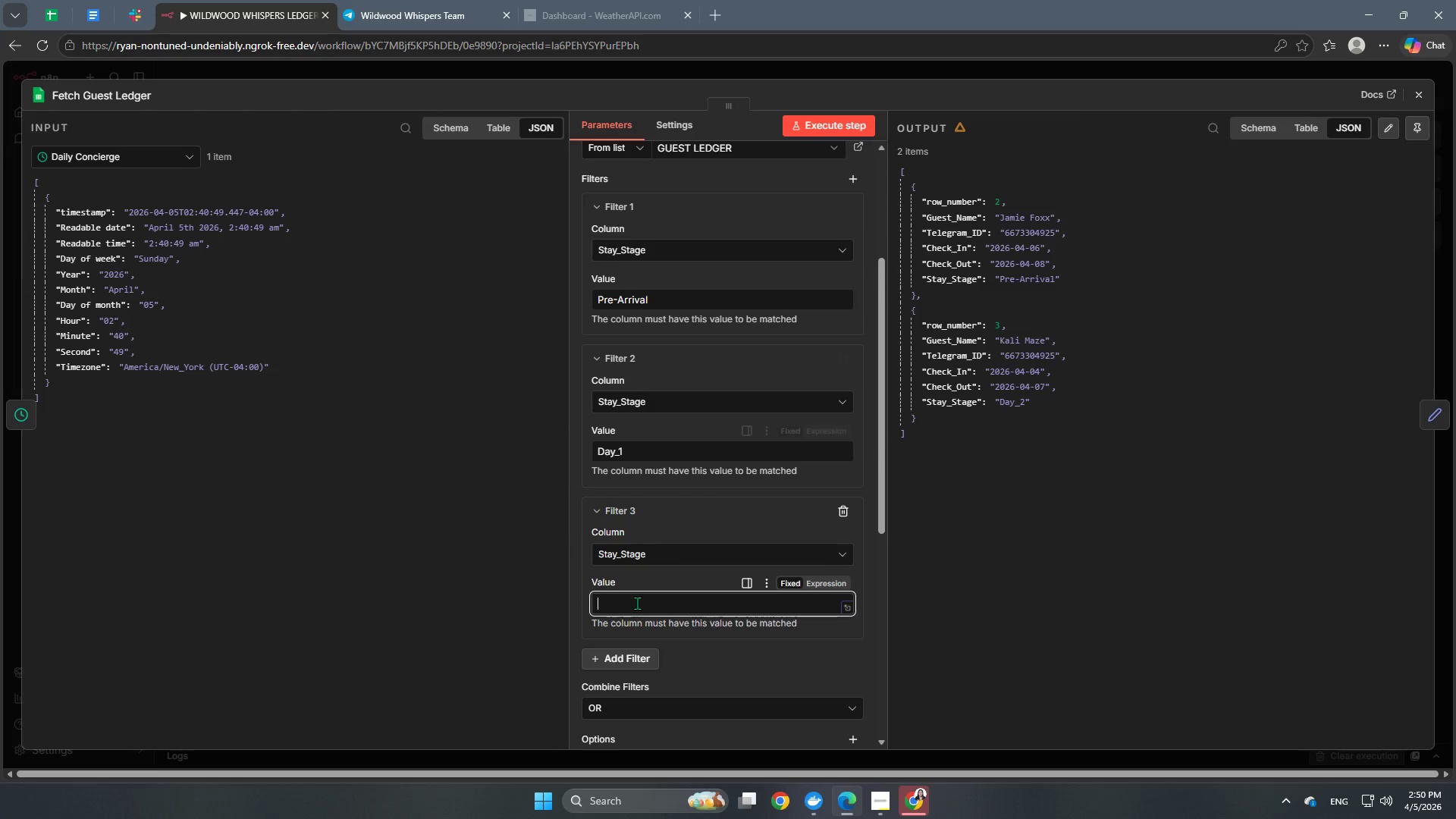 
key(Control+V)
 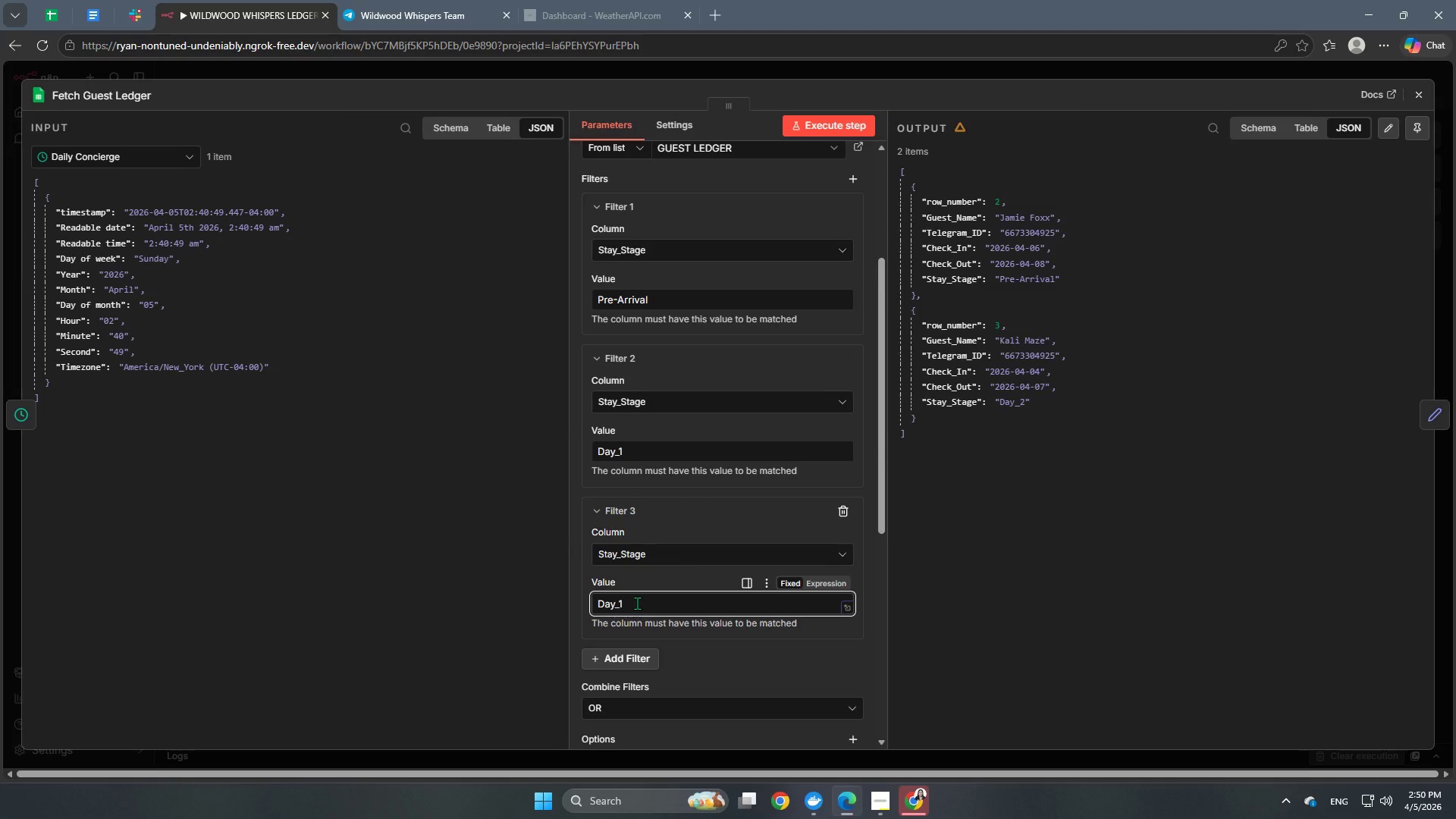 
key(Backspace)
 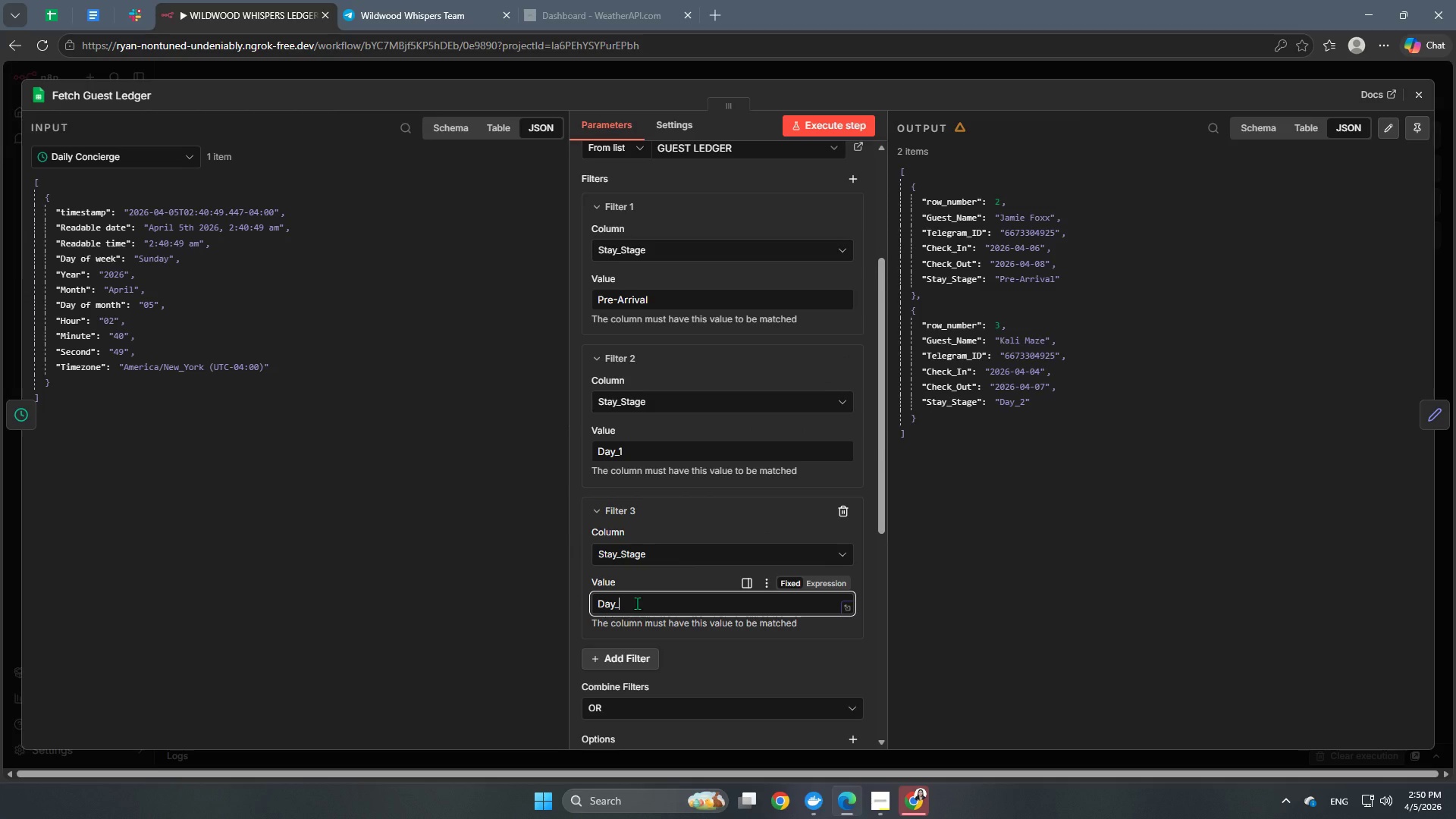 
key(Numpad2)
 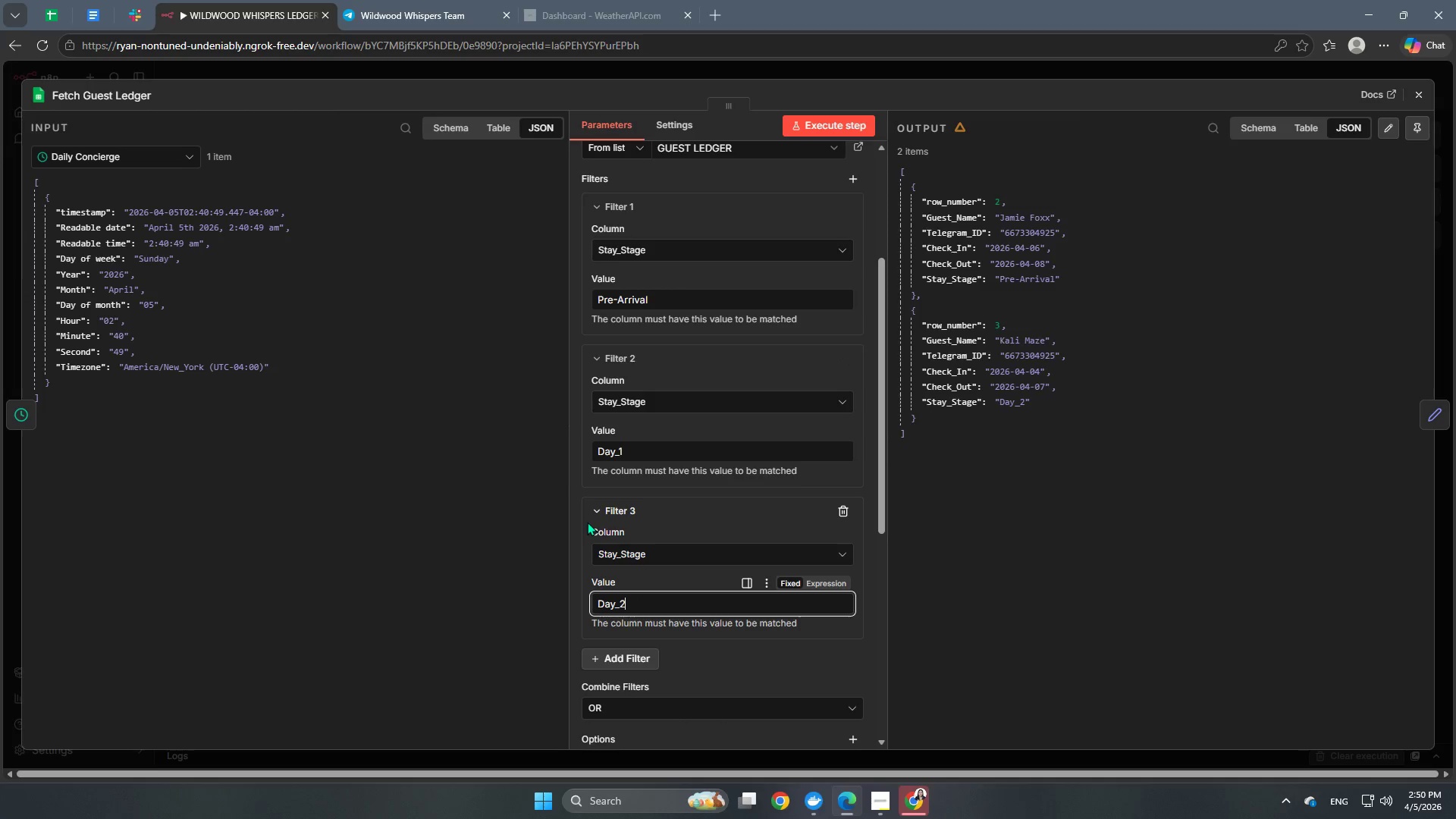 
left_click([573, 516])
 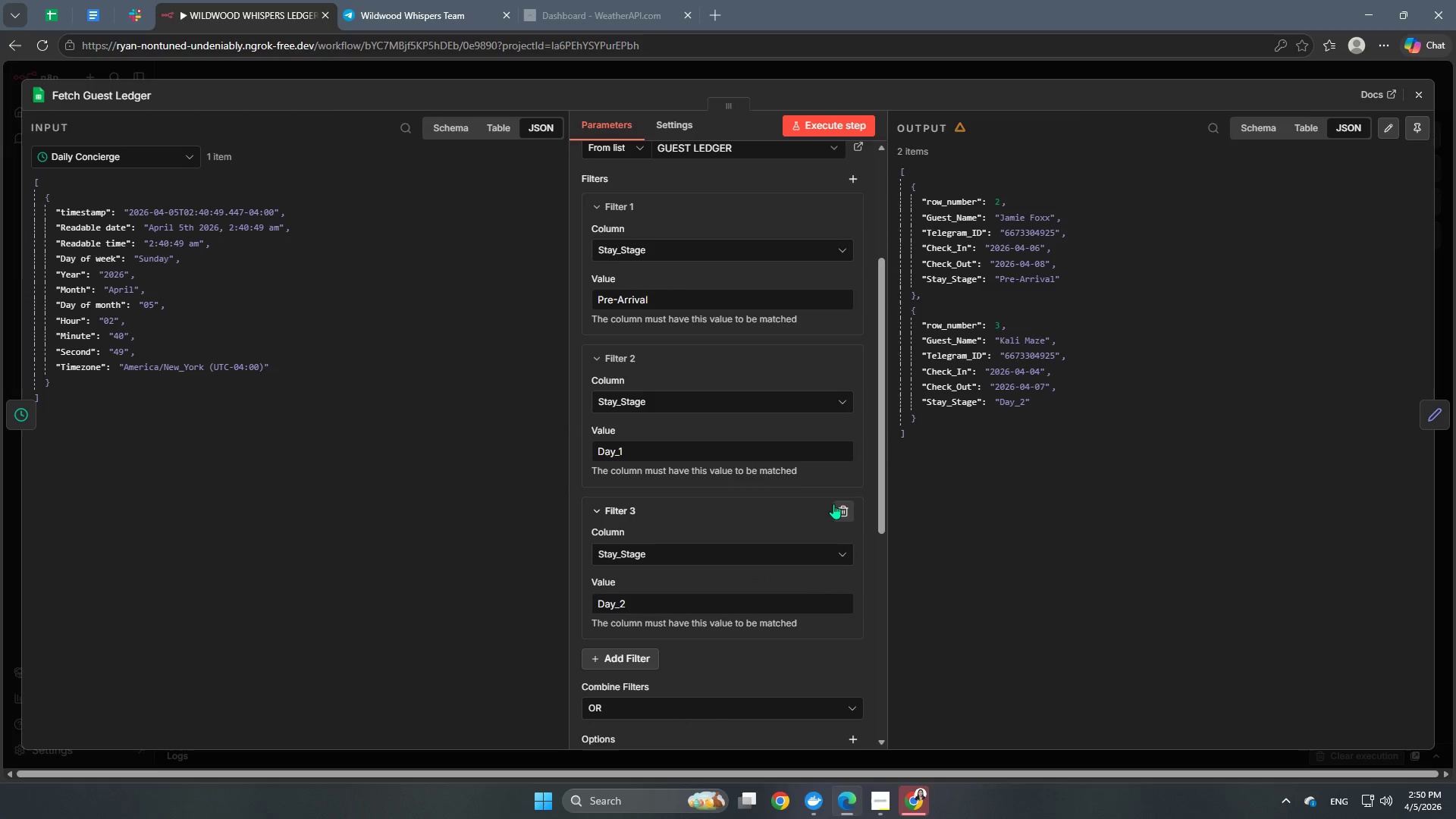 
scroll: coordinate [778, 503], scroll_direction: down, amount: 3.0
 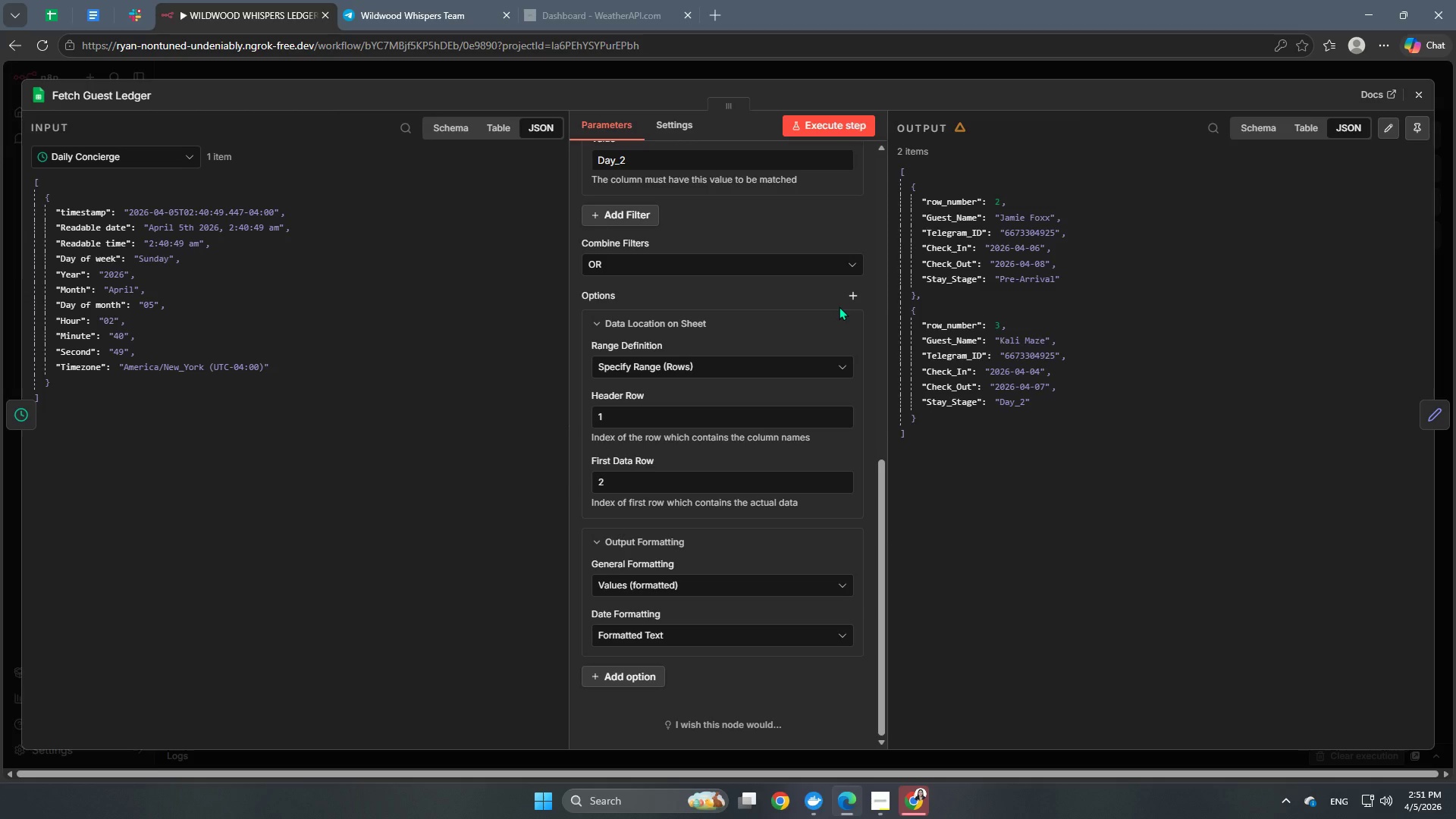 
wait(28.55)
 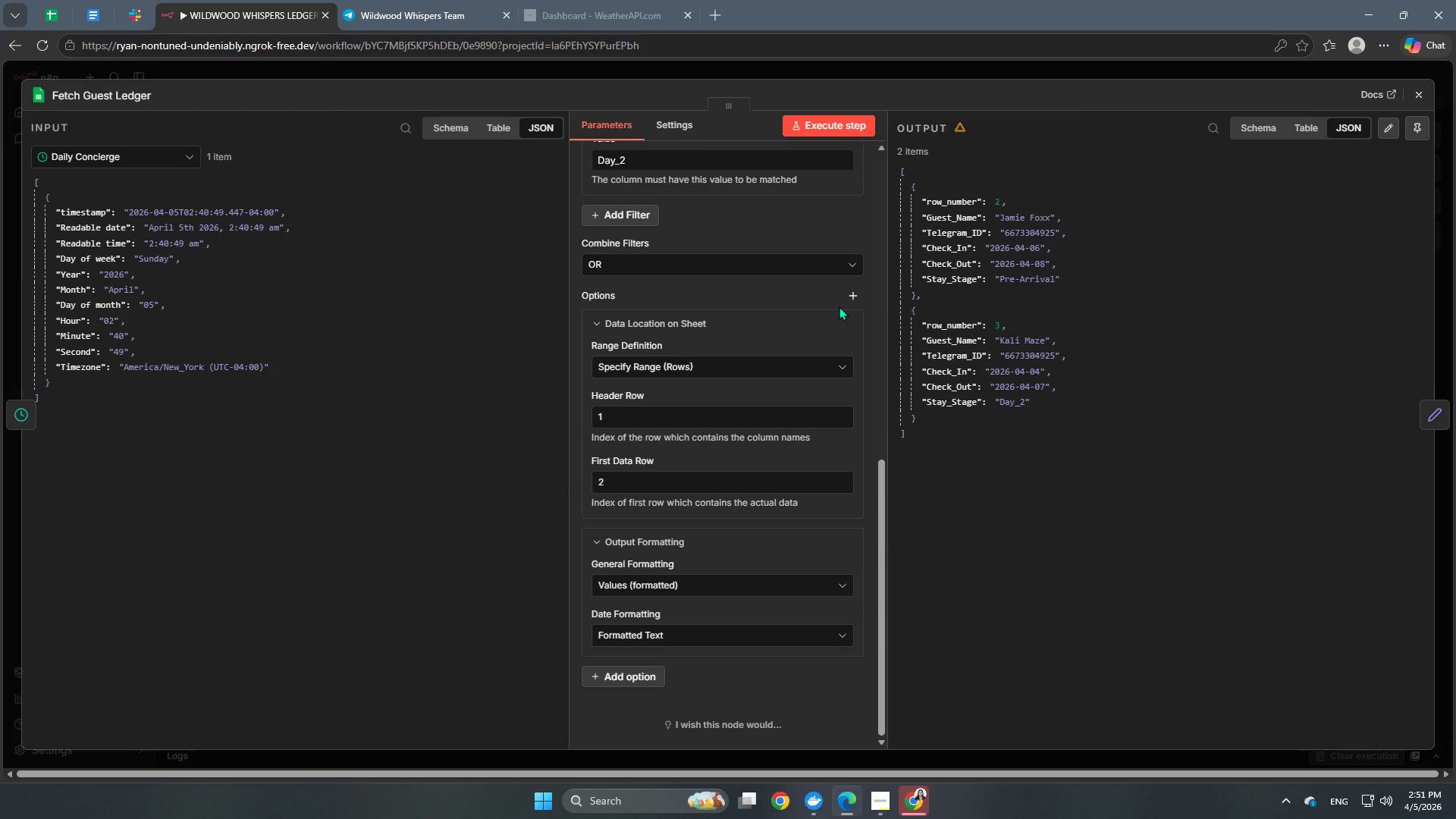 
left_click([866, 80])
 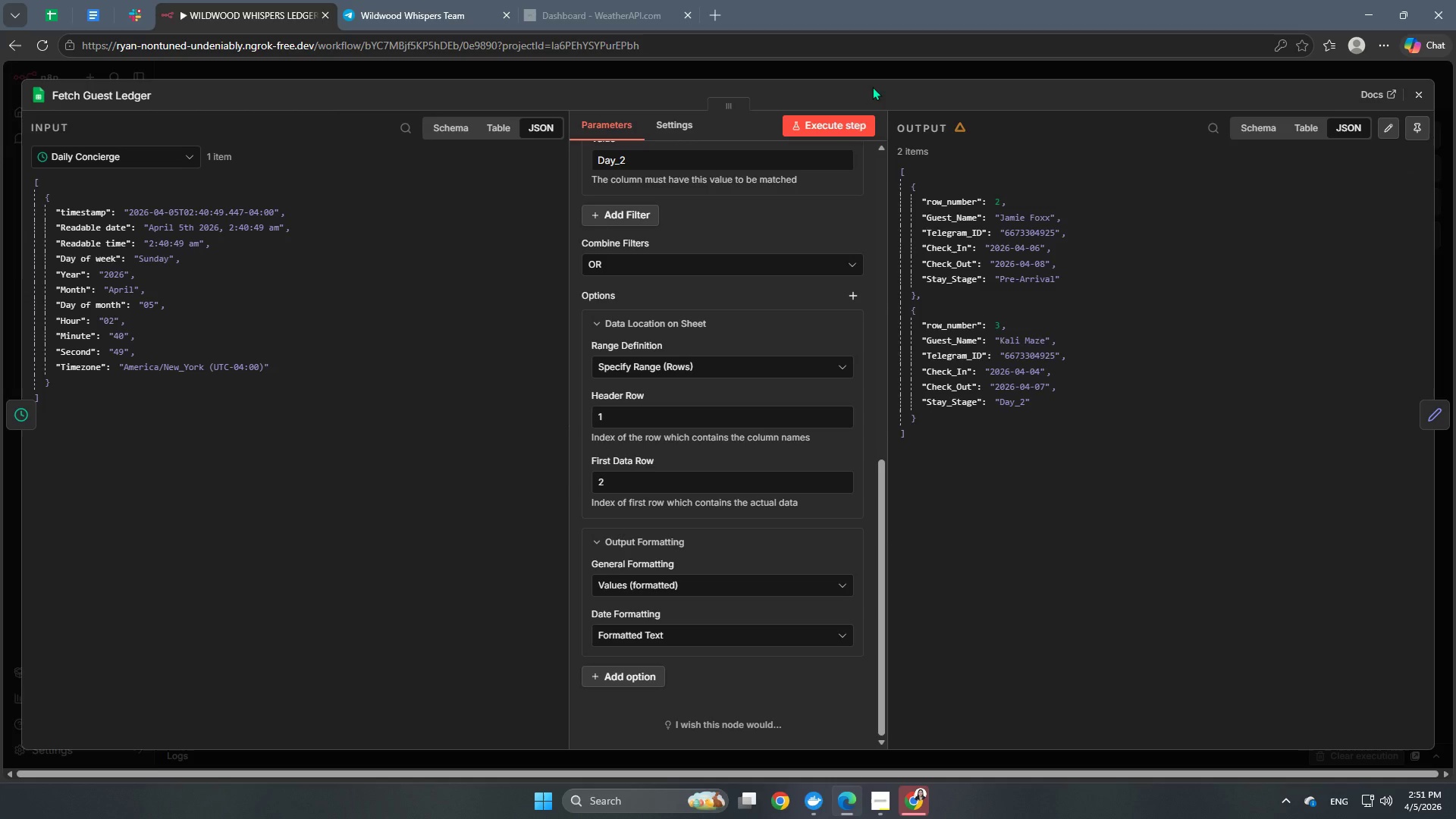 
left_click([871, 72])
 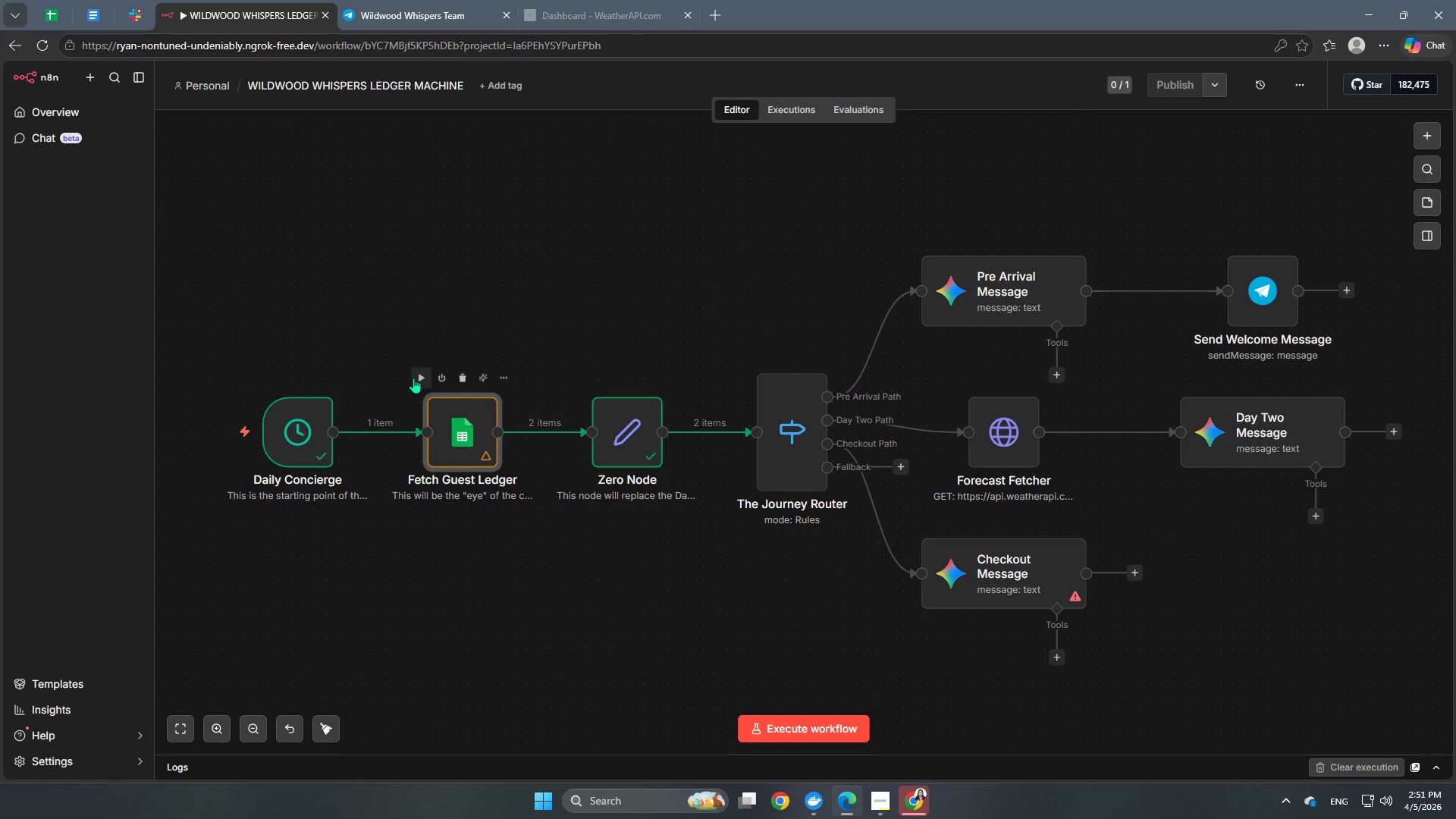 
left_click([412, 377])
 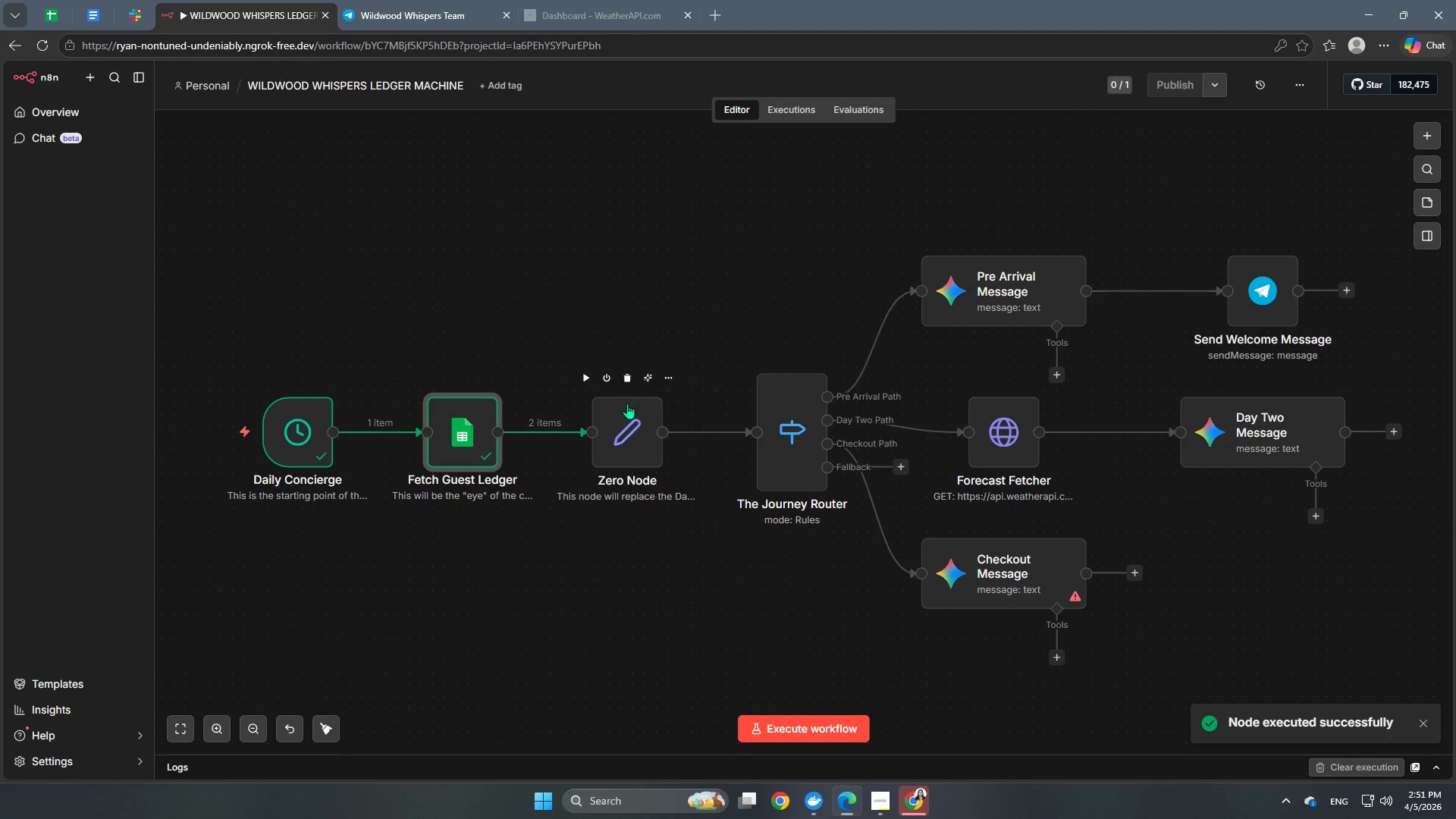 
left_click([587, 381])
 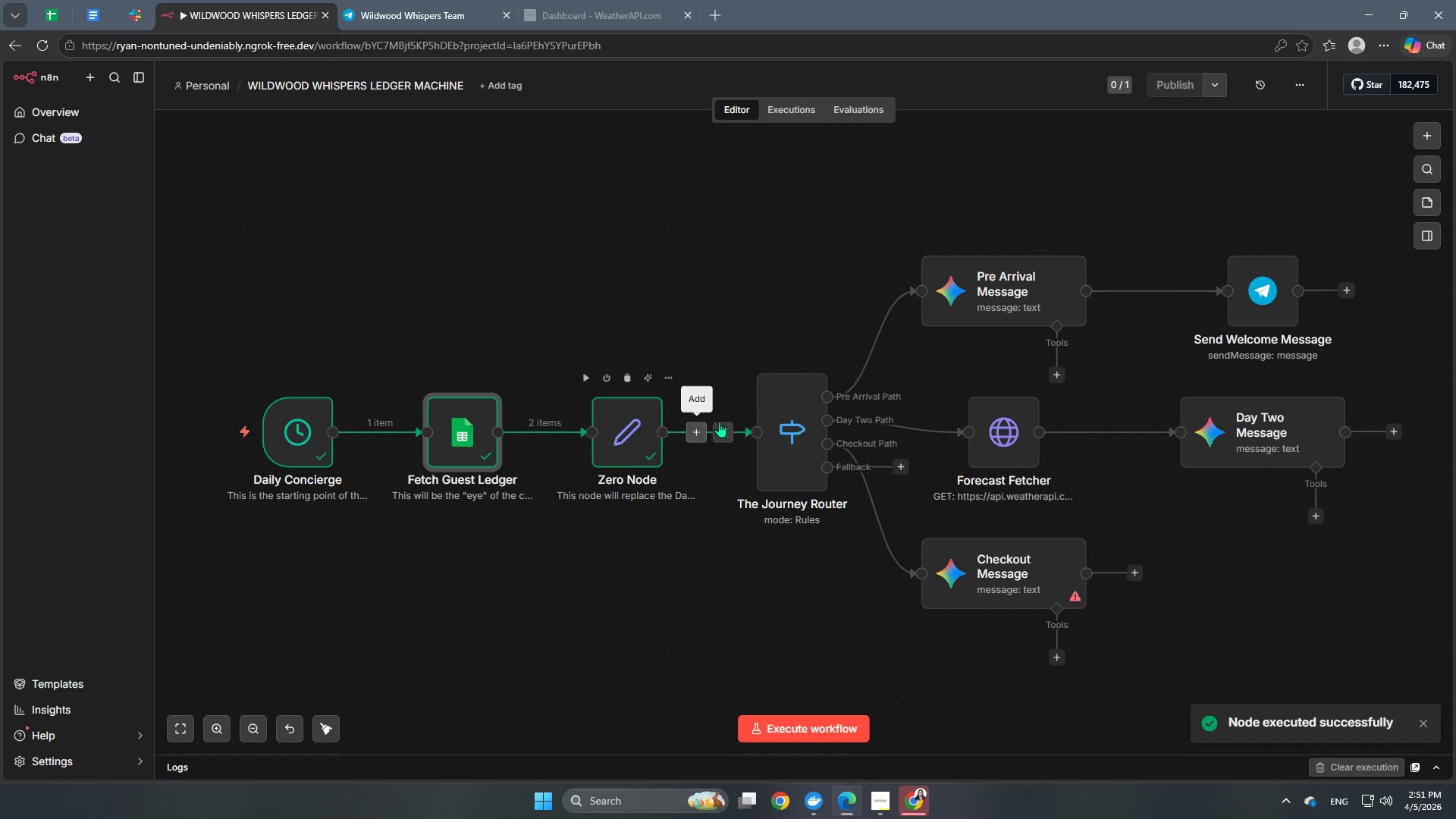 
wait(6.27)
 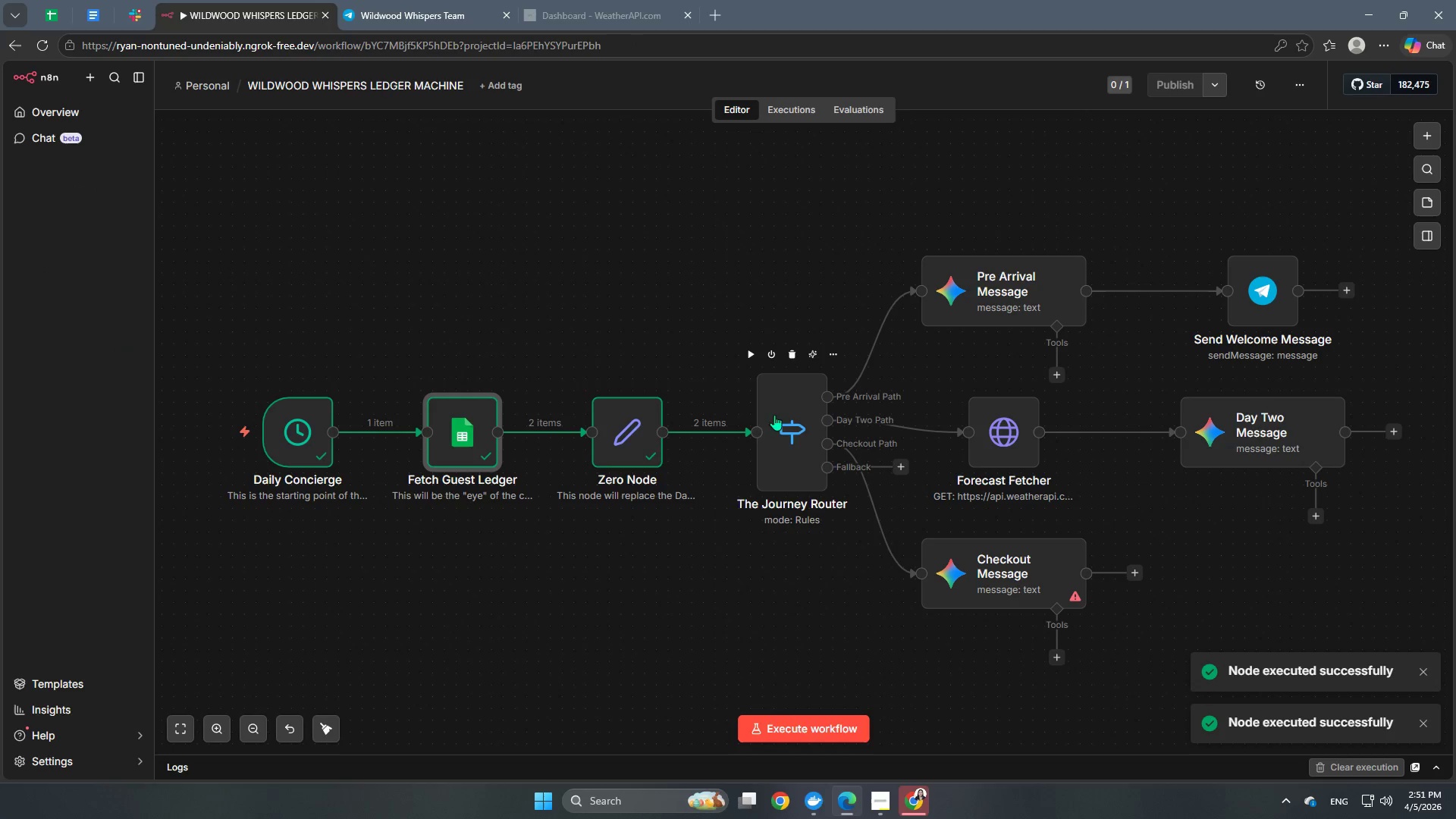 
left_click([755, 350])
 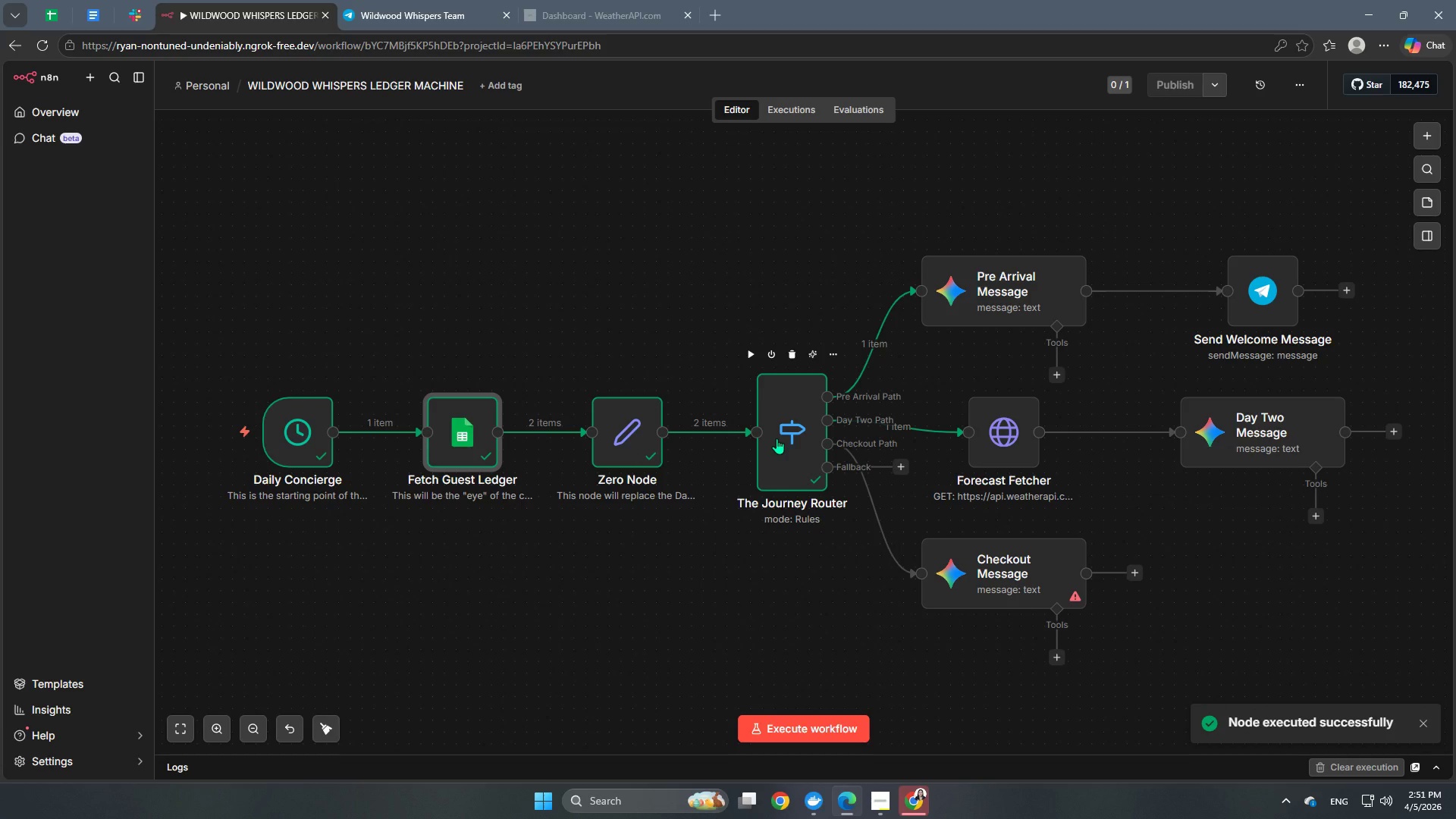 
double_click([777, 438])
 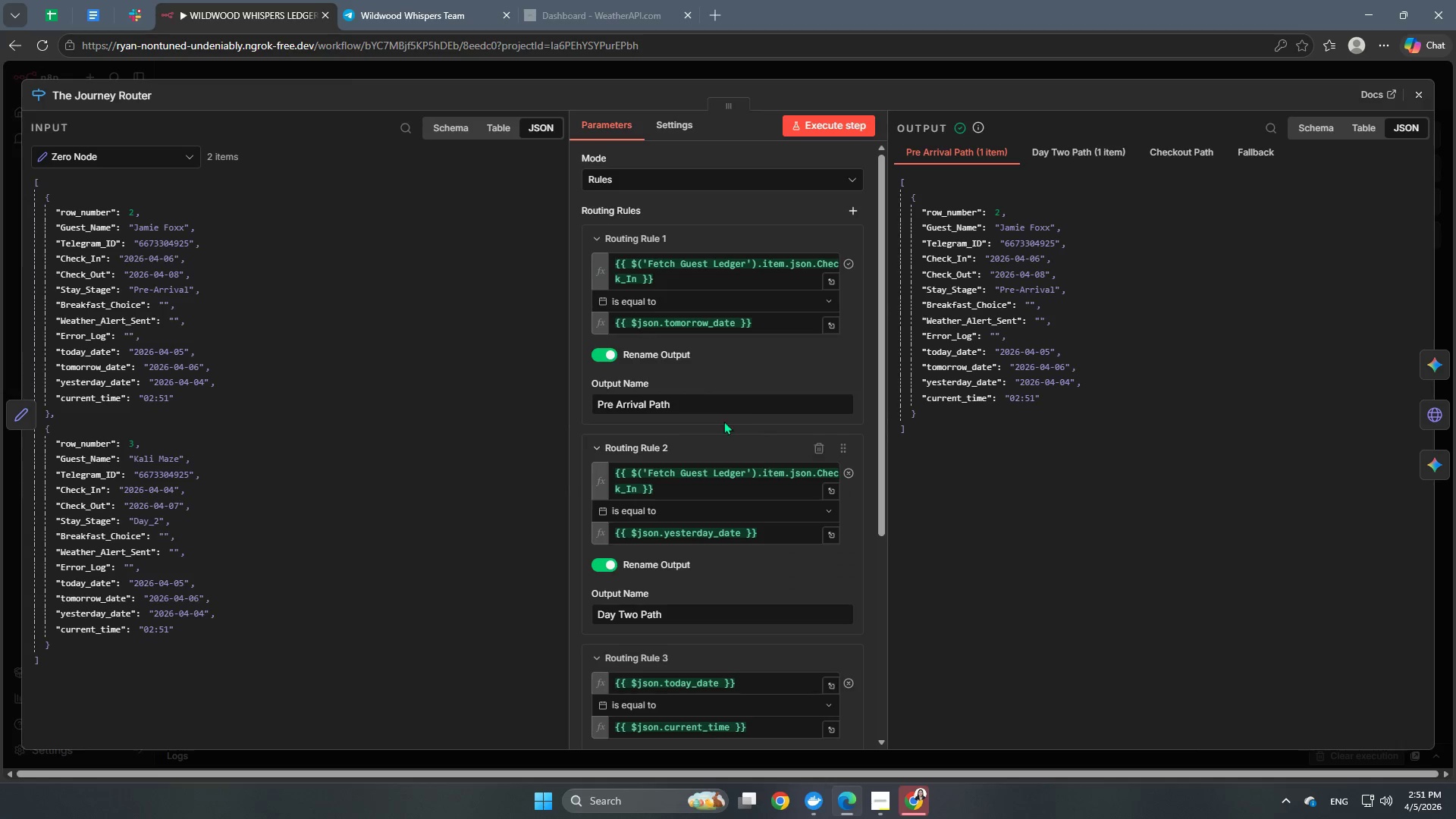 
left_click([635, 68])
 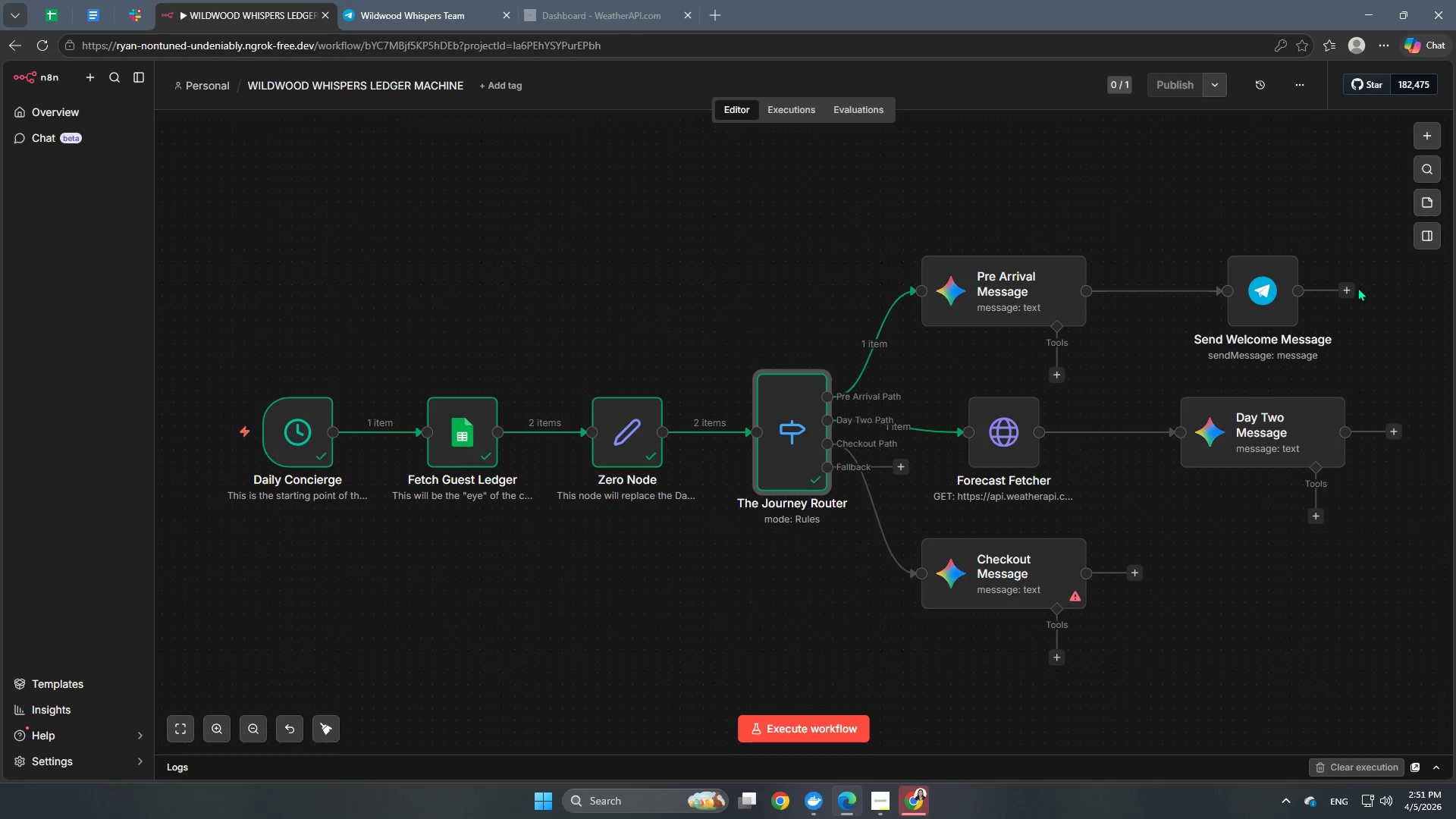 
left_click([1349, 286])
 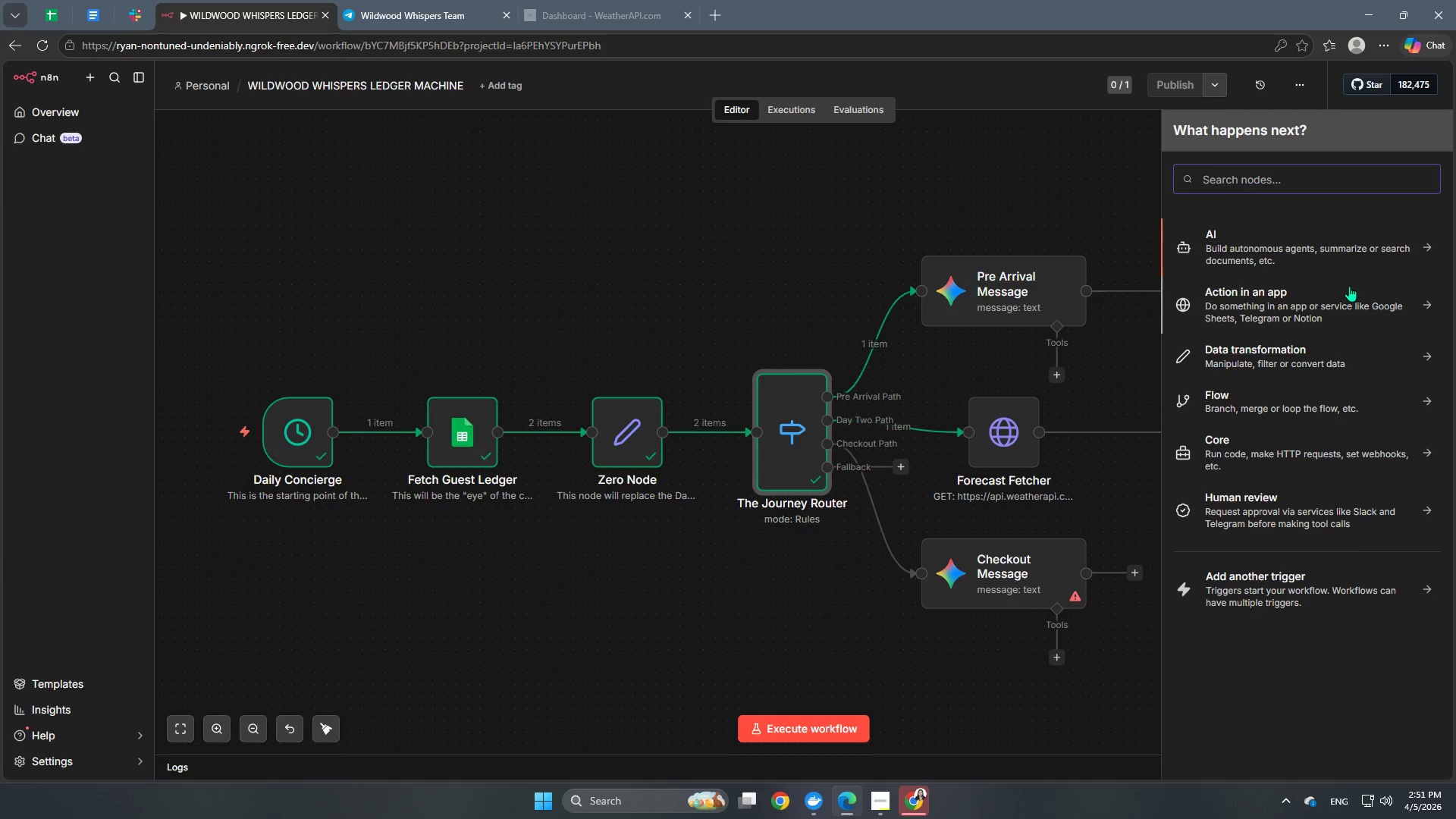 
type(google)
 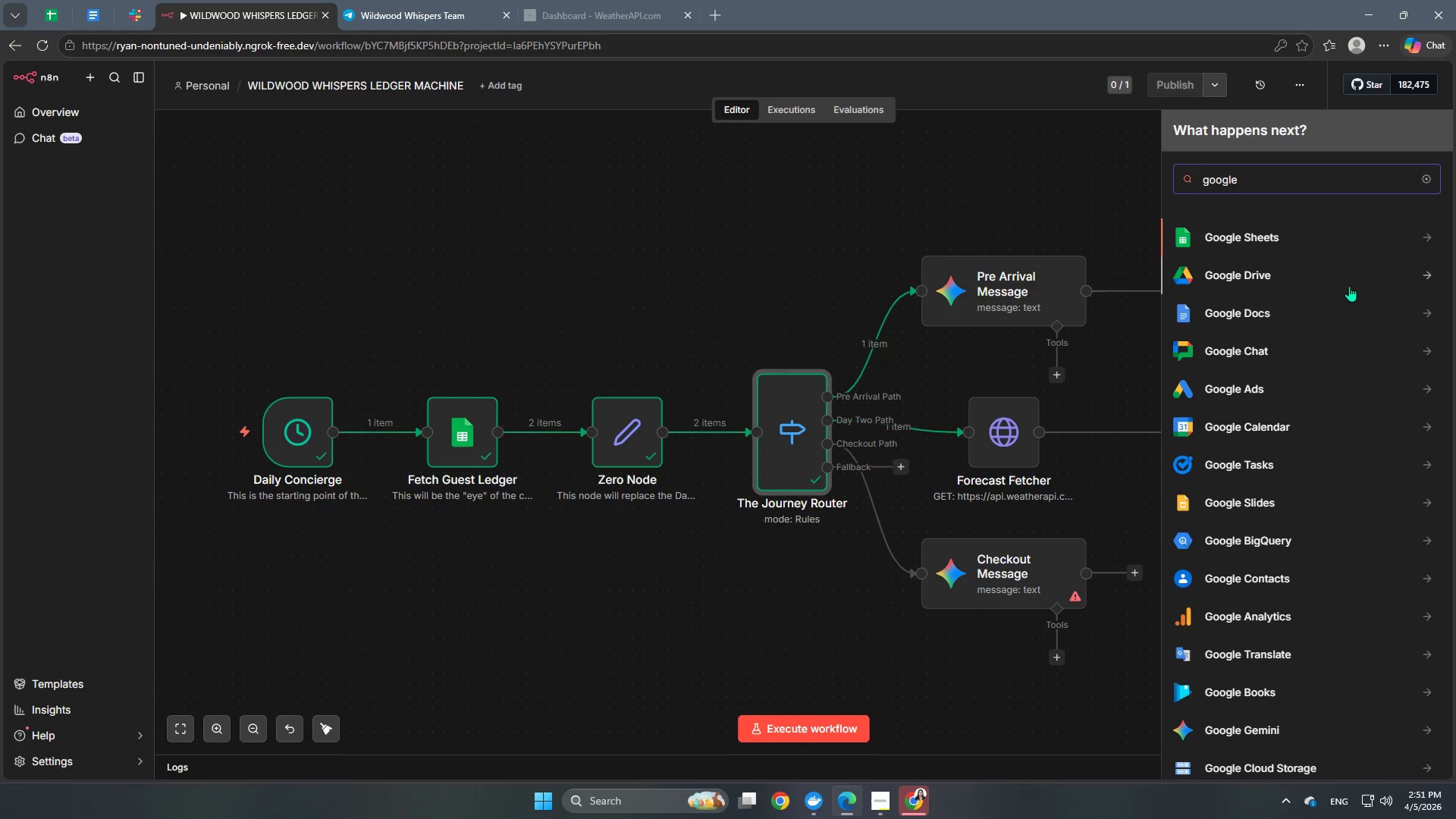 
hold_key(key=Backspace, duration=1.05)
 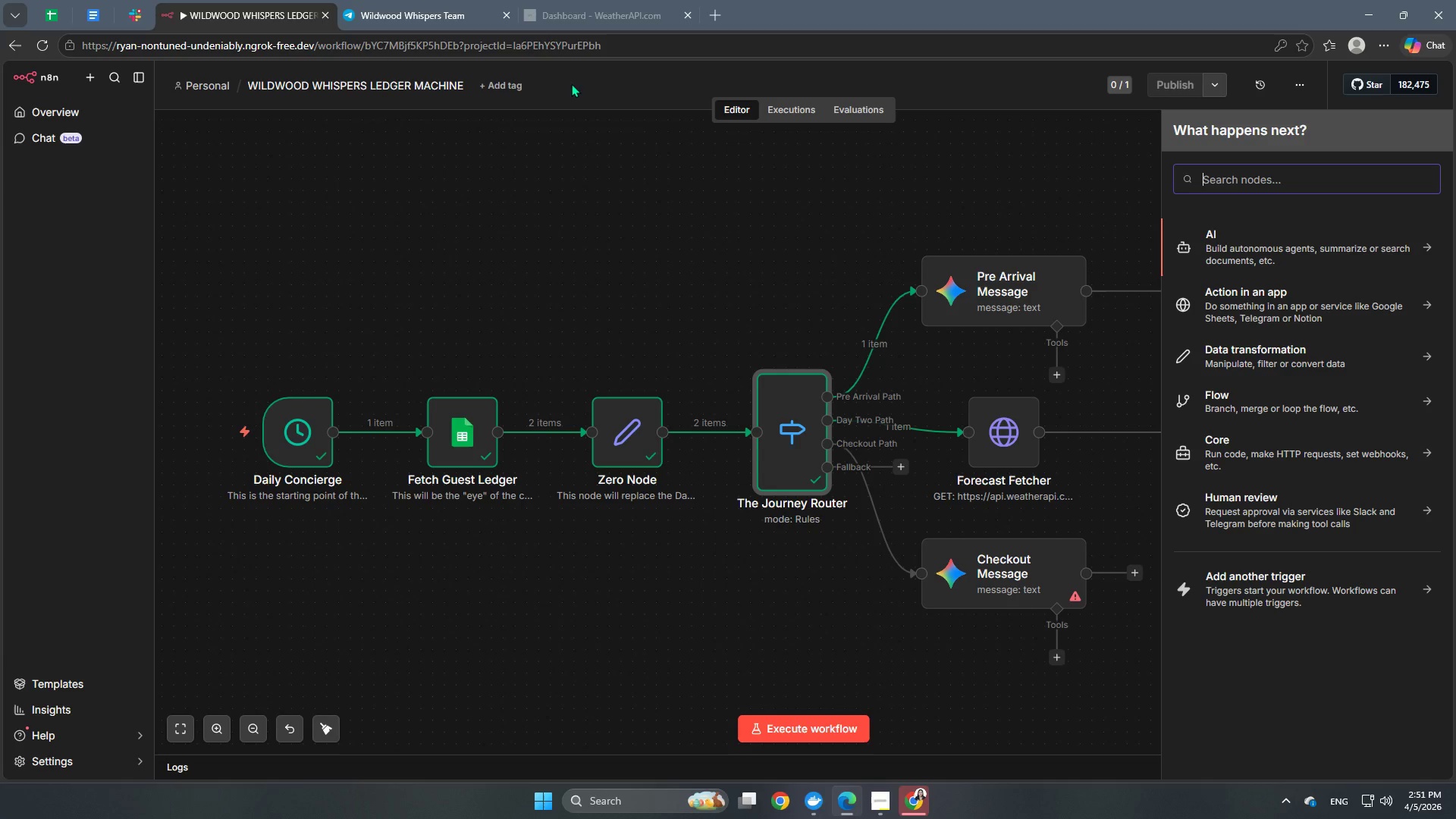 
left_click([55, 14])
 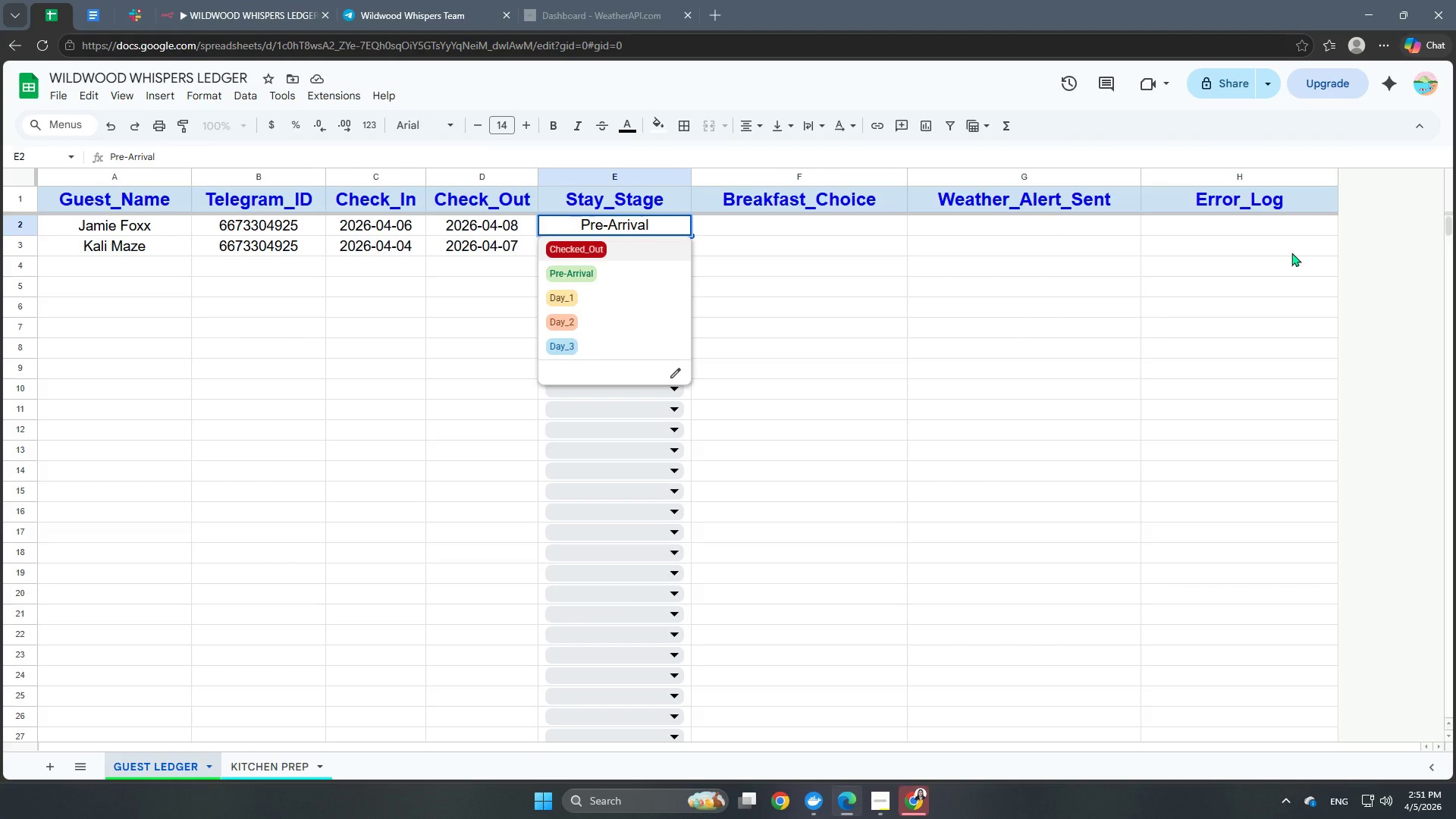 
left_click([1389, 293])
 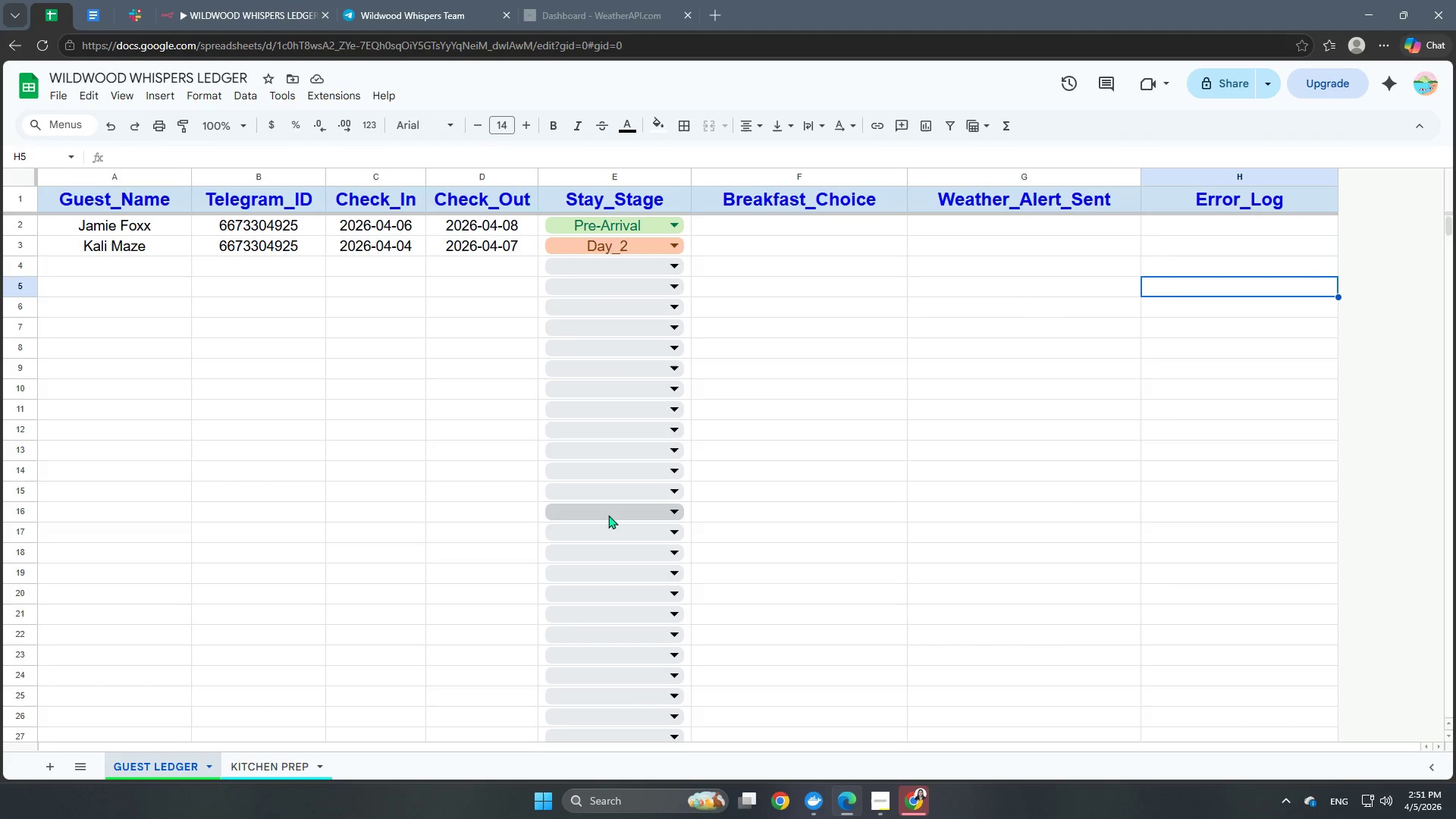 
scroll: coordinate [711, 541], scroll_direction: up, amount: 6.0
 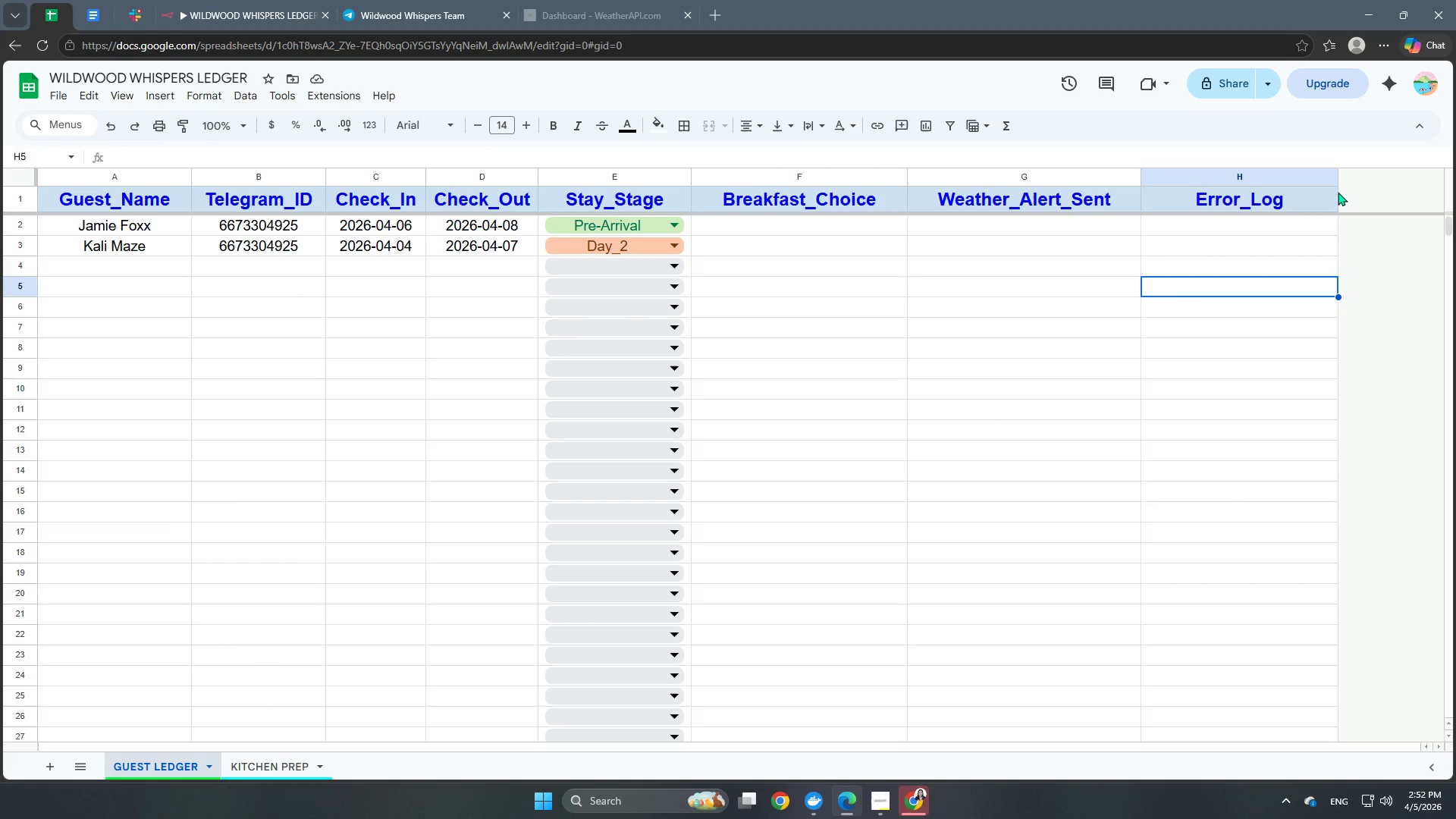 
right_click([1318, 194])
 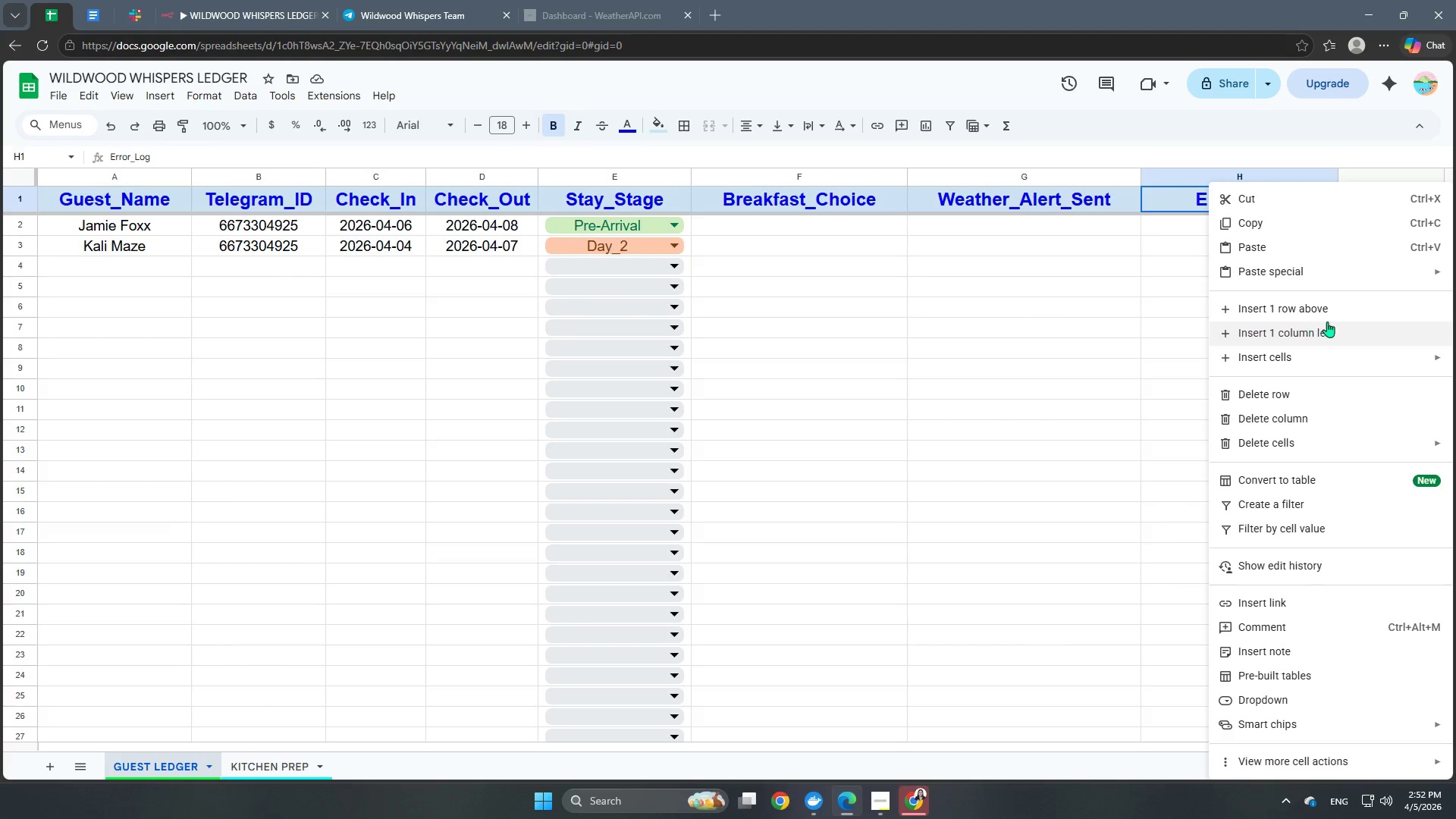 
left_click([1357, 334])
 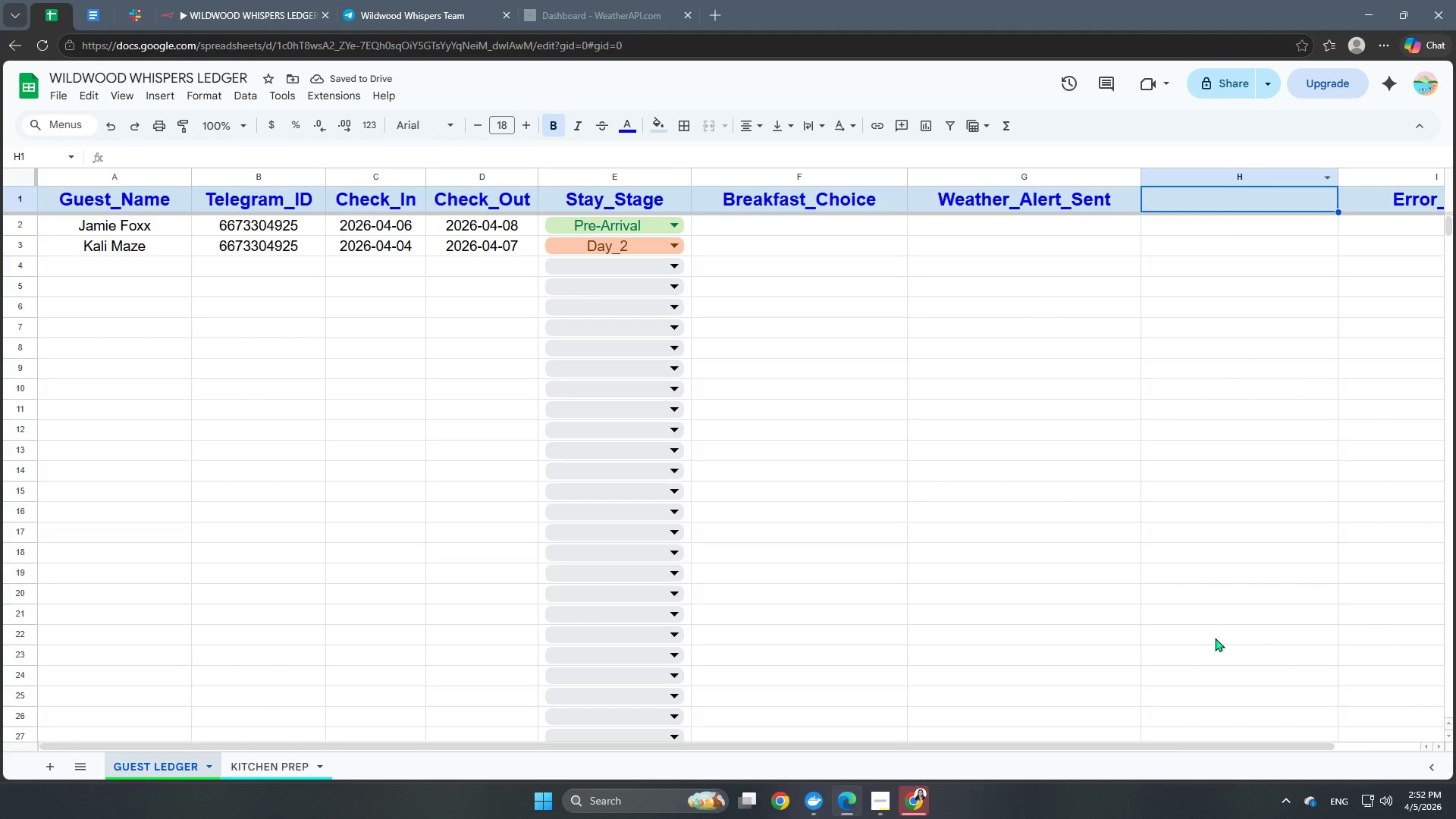 
left_click_drag(start_coordinate=[1018, 746], to_coordinate=[1277, 729])
 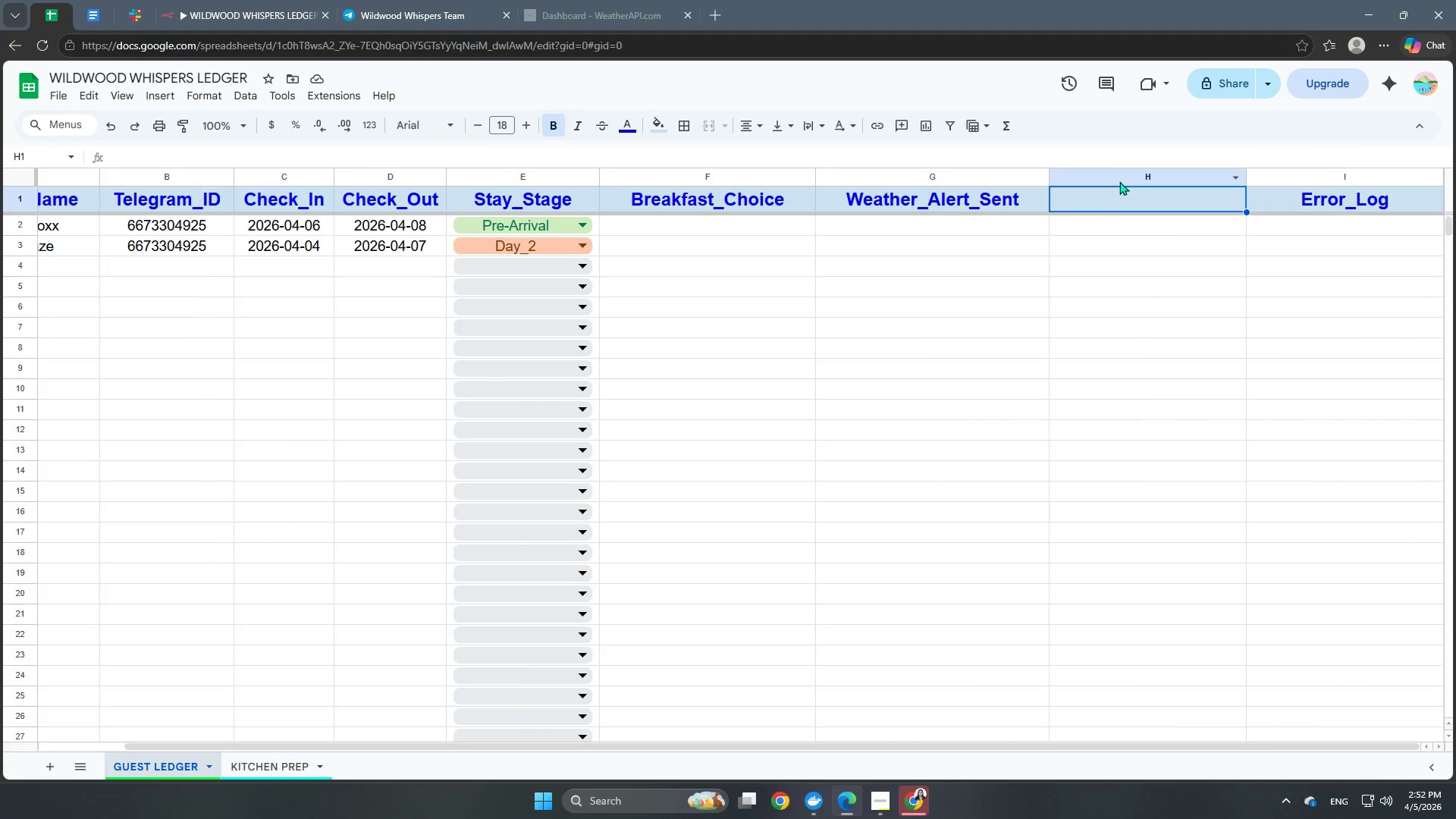 
left_click_drag(start_coordinate=[1119, 180], to_coordinate=[1207, 188])
 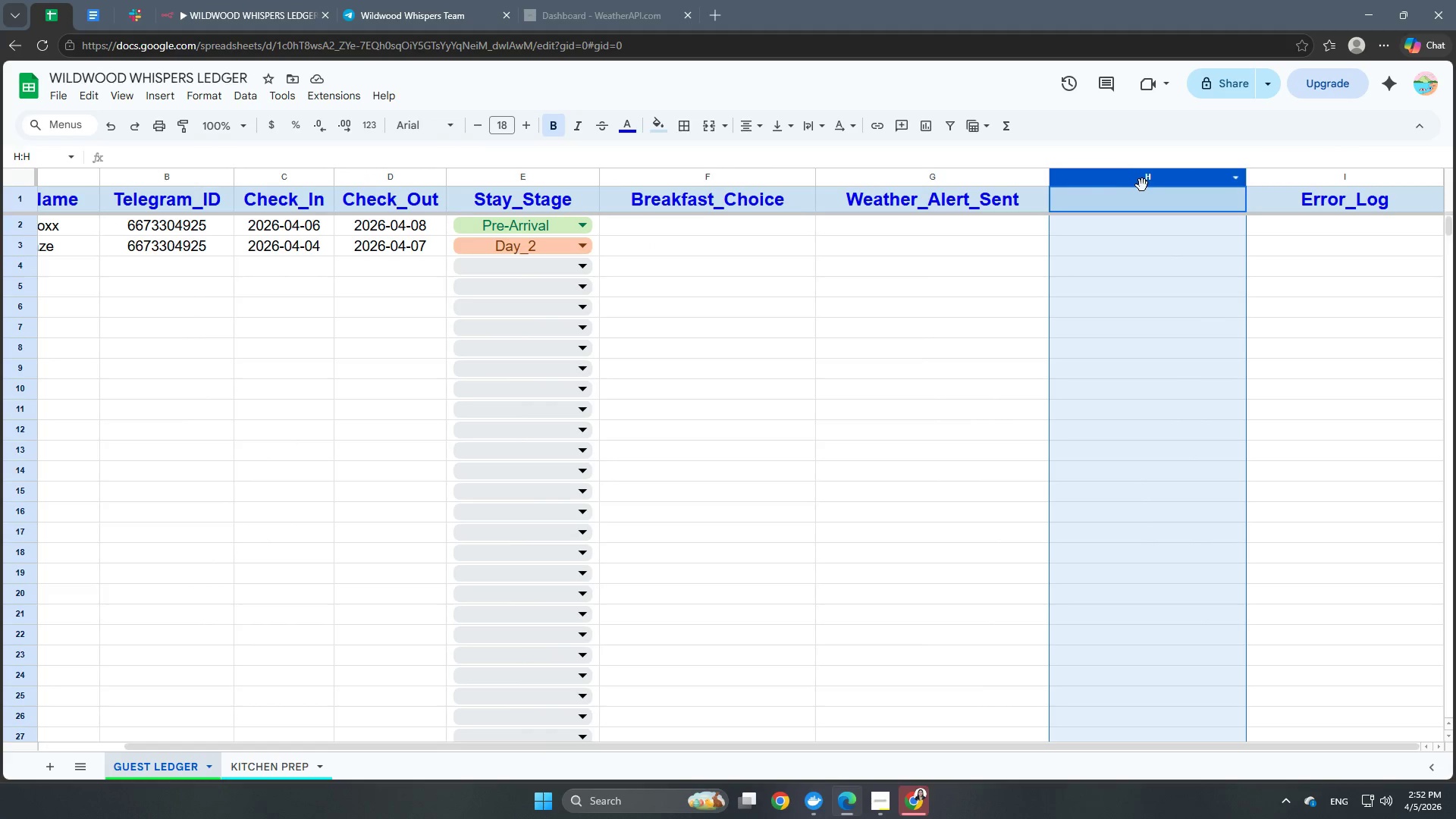 
left_click_drag(start_coordinate=[1142, 185], to_coordinate=[1296, 208])
 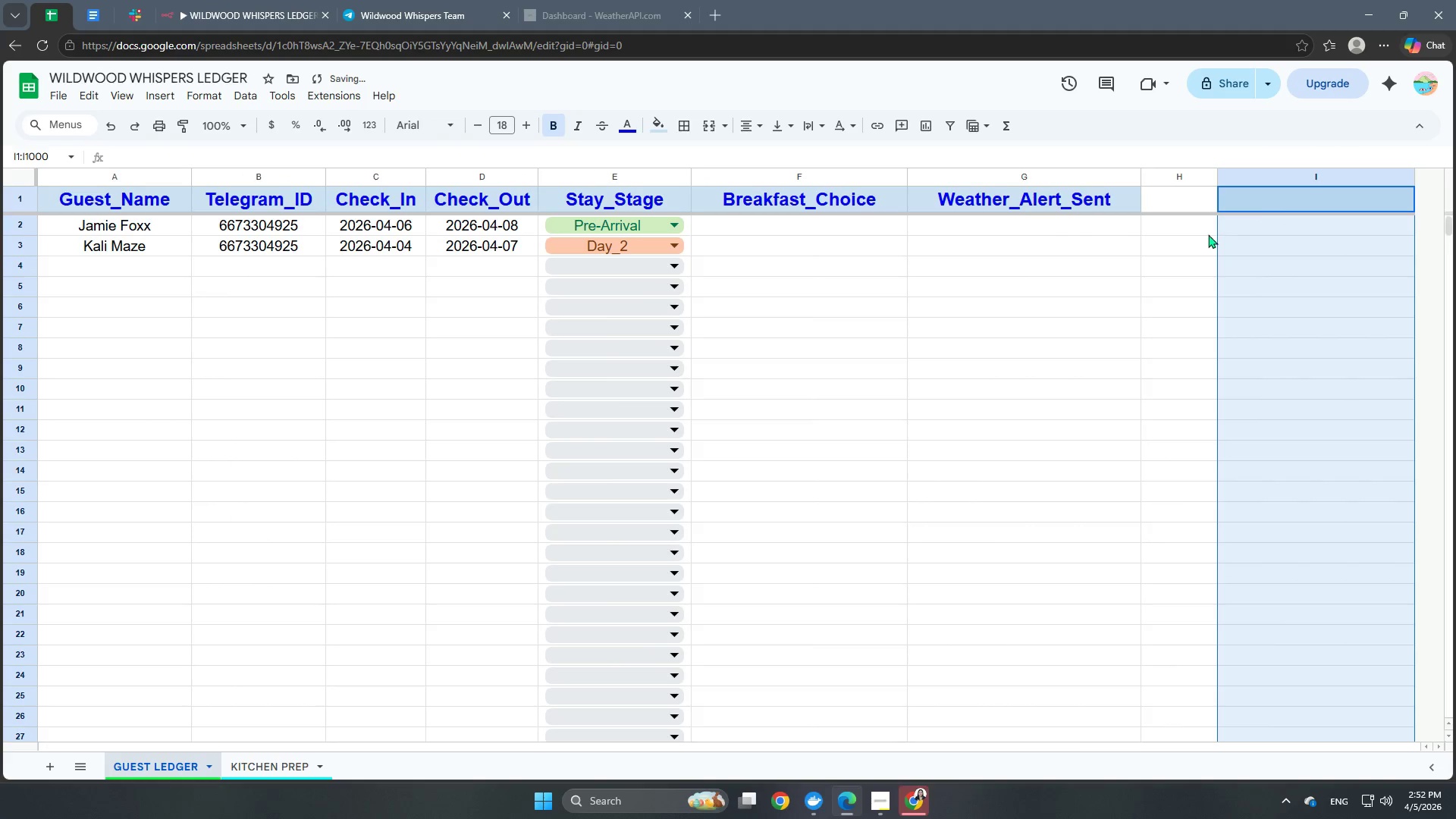 
scroll: coordinate [1257, 344], scroll_direction: up, amount: 22.0
 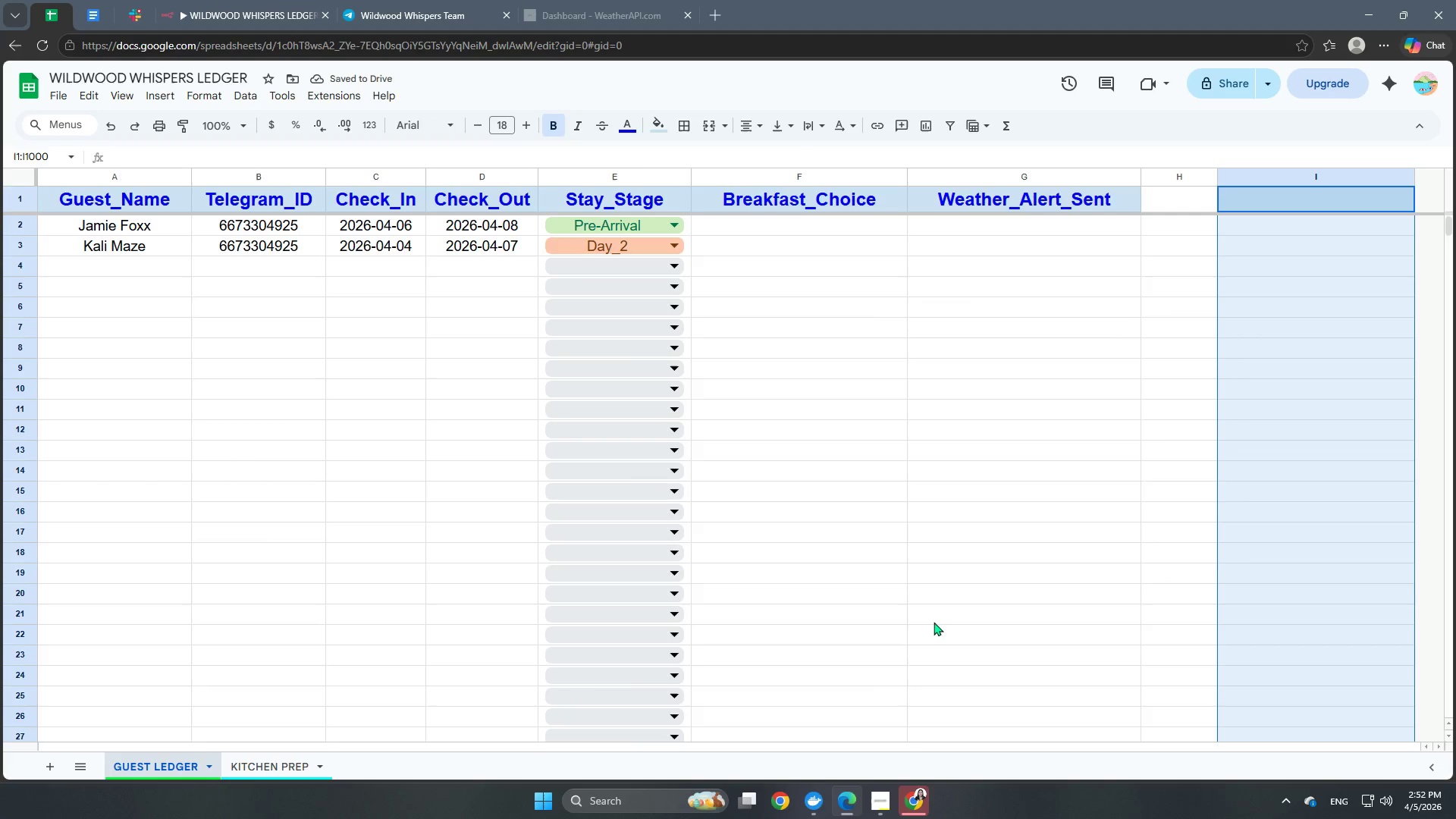 
left_click([1175, 256])
 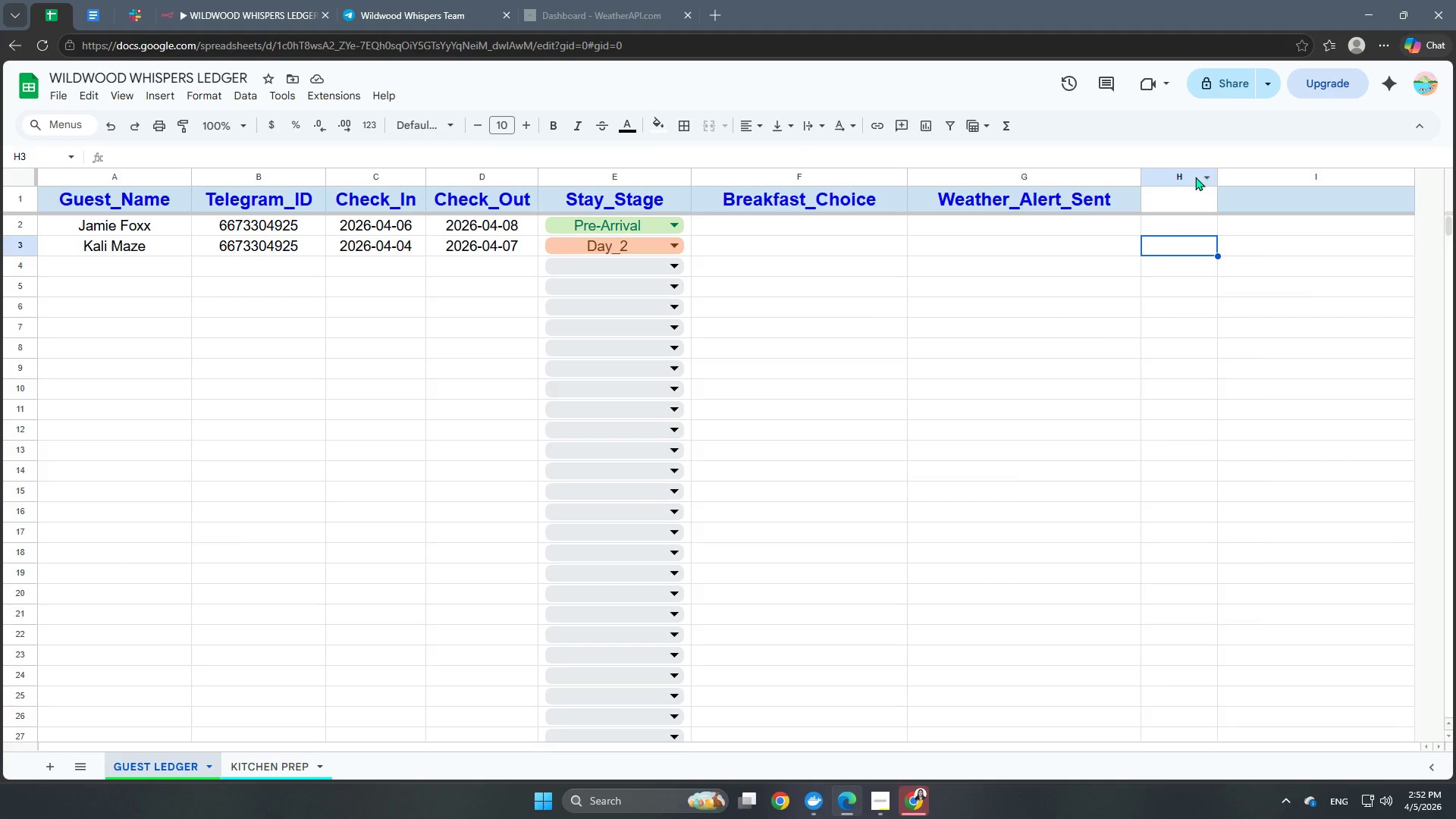 
left_click([1192, 184])
 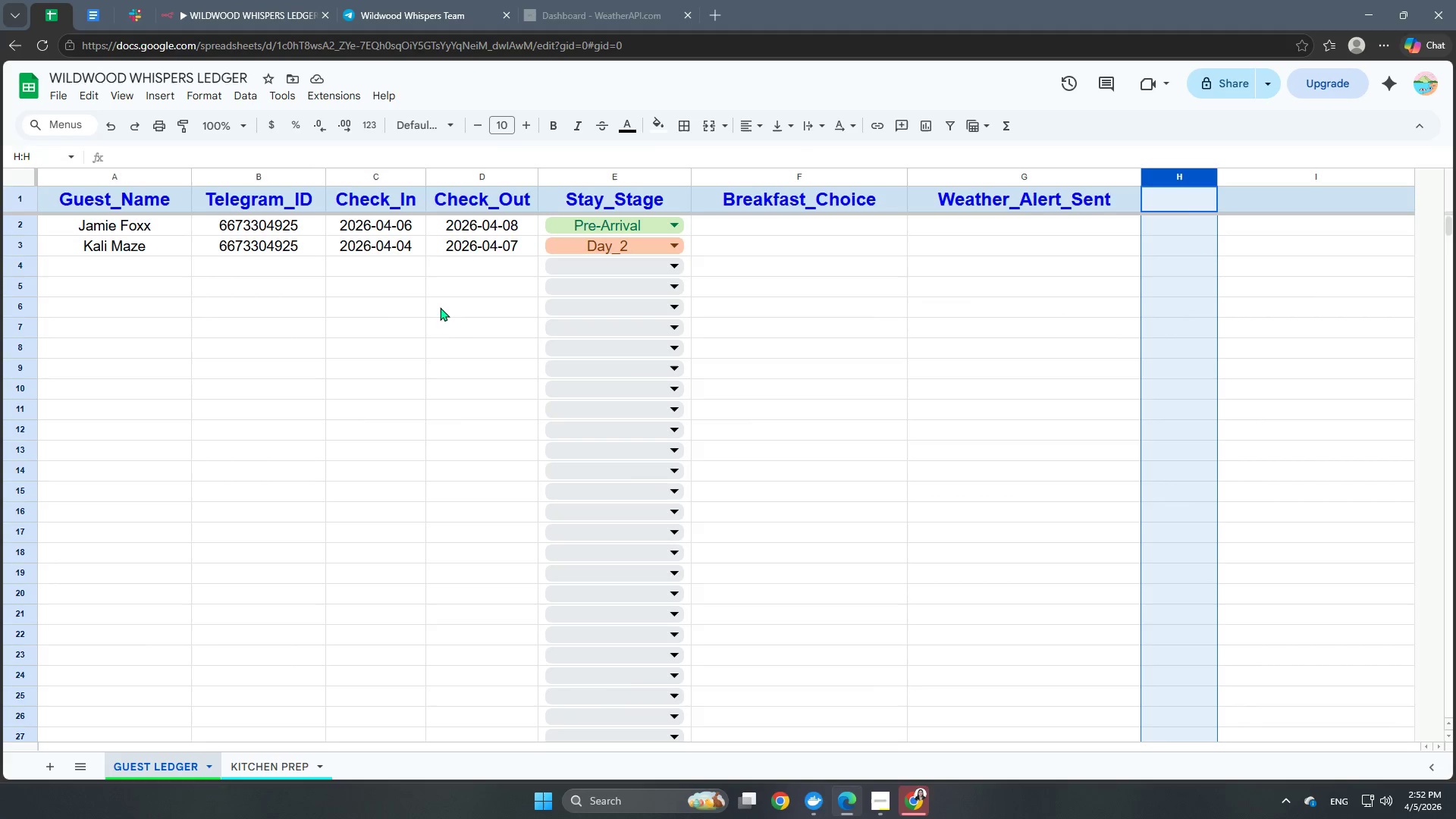 
left_click([102, 127])
 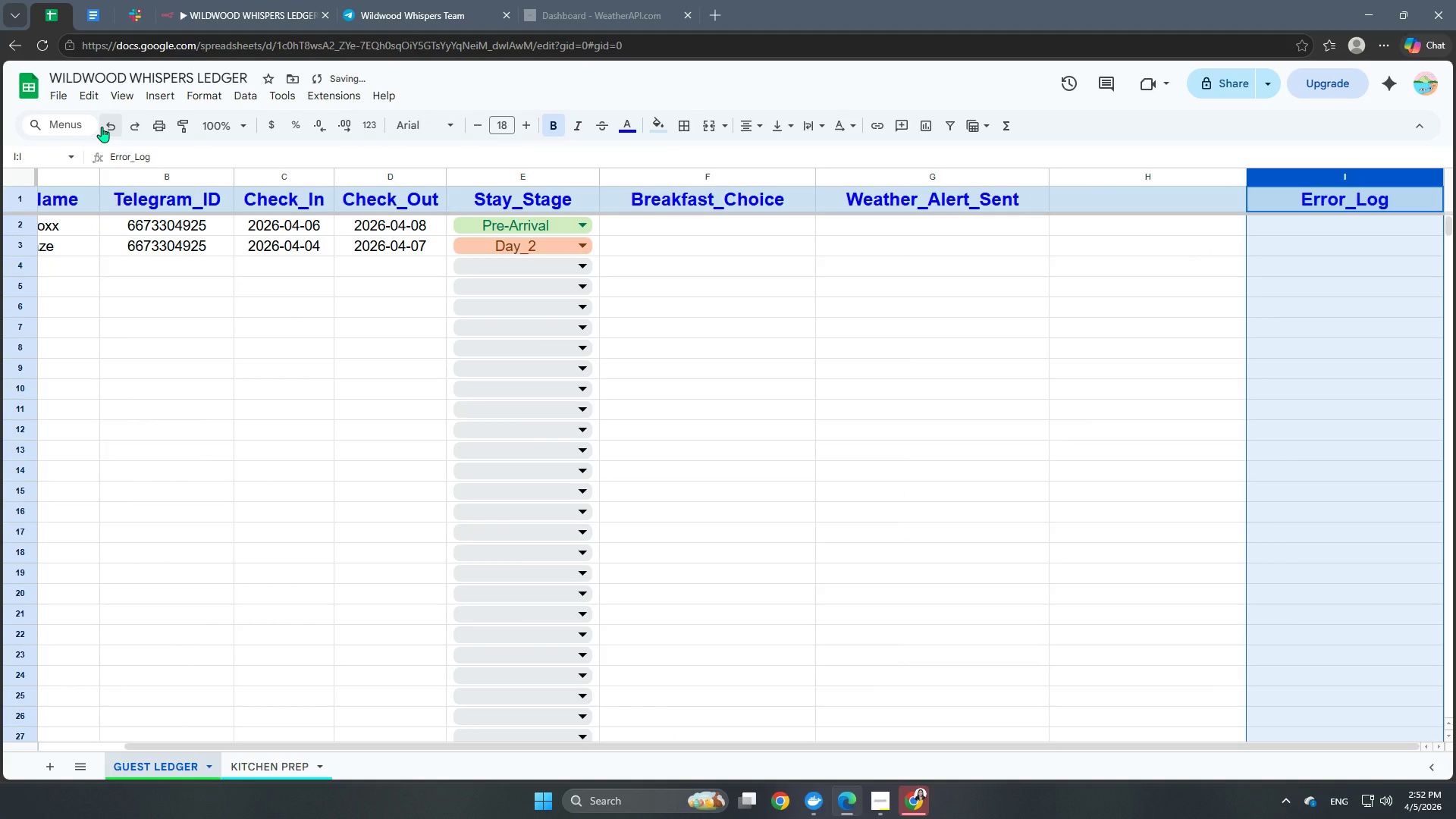 
left_click([102, 127])
 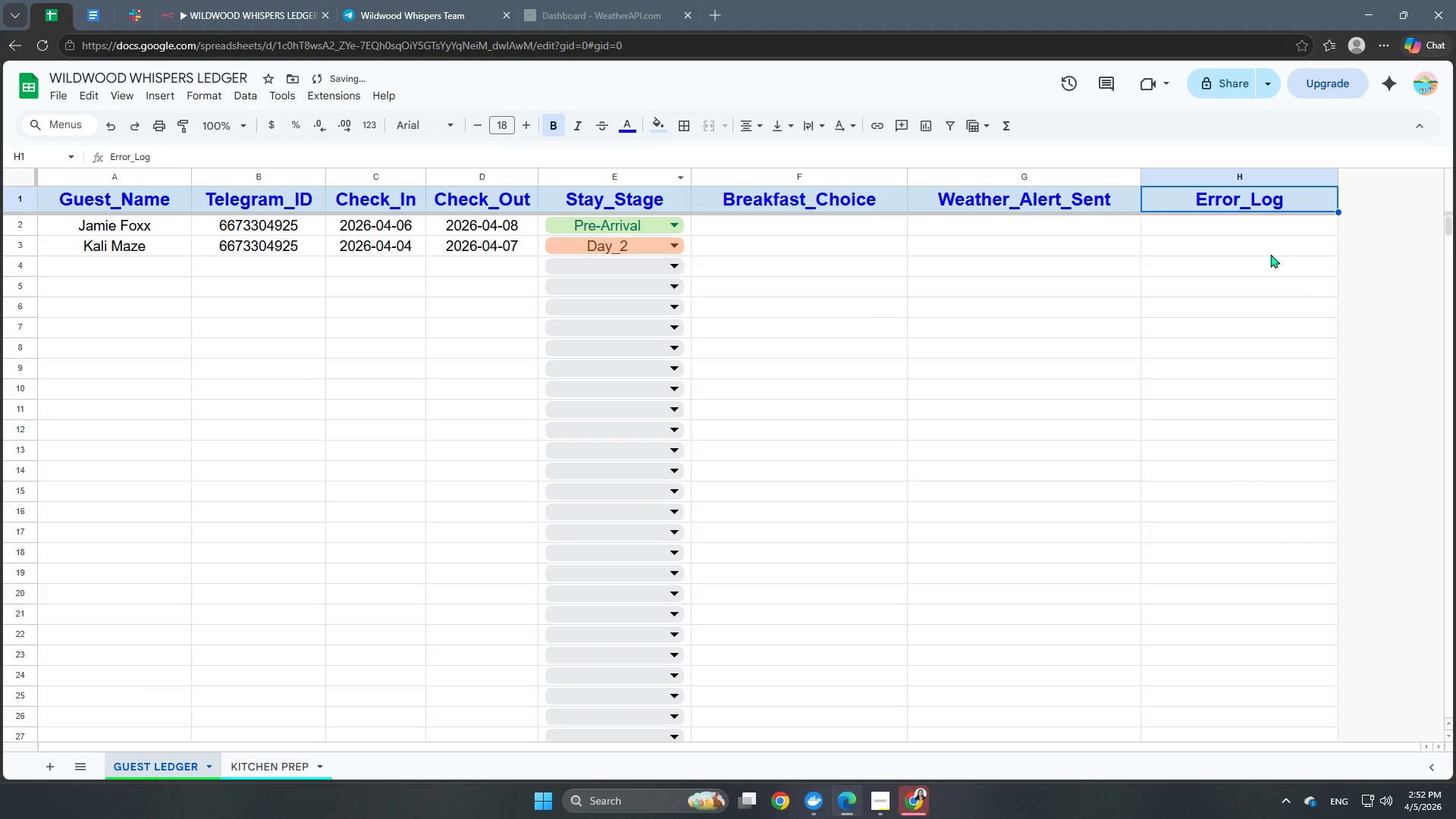 
left_click([1341, 259])
 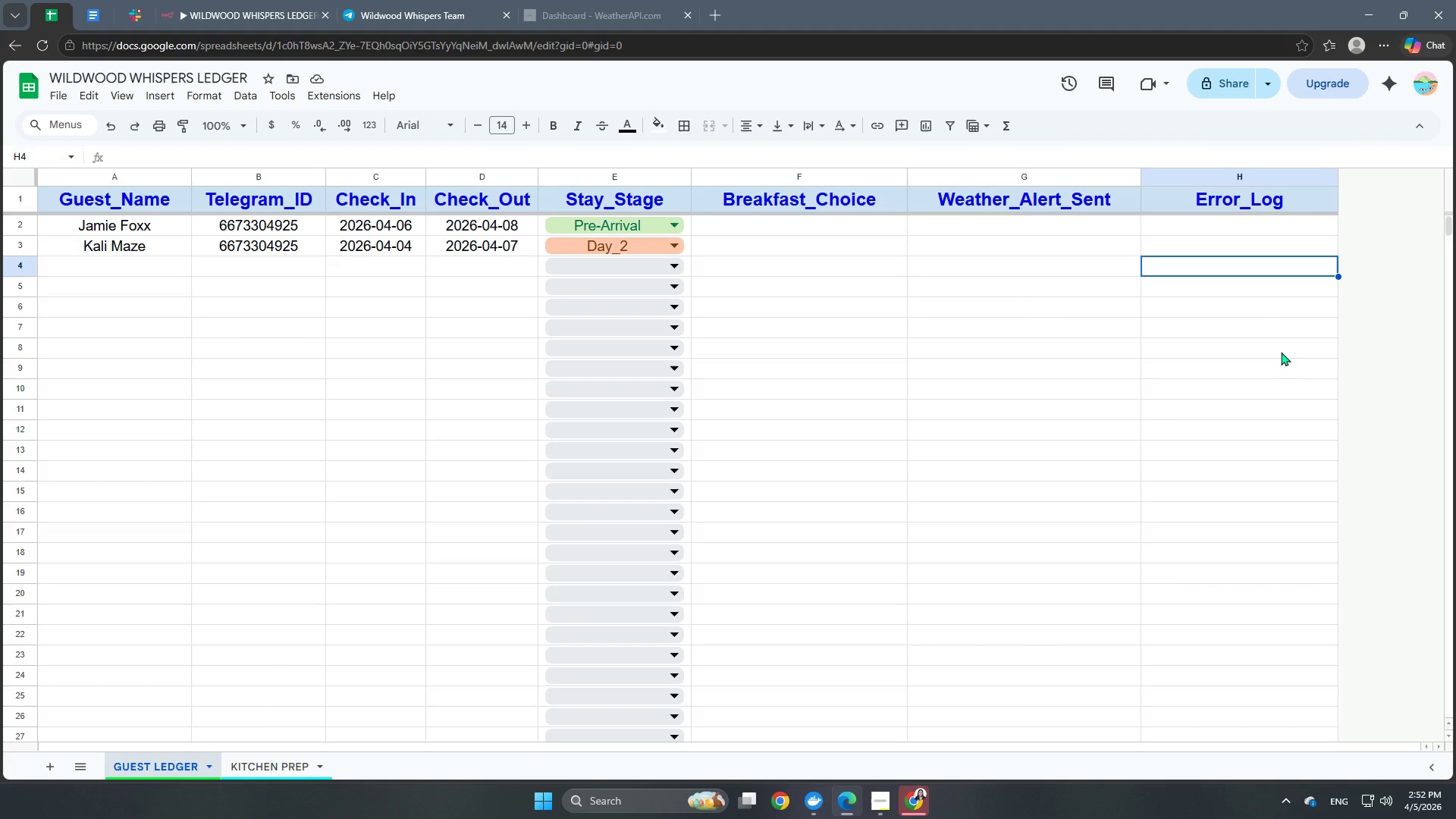 
wait(22.58)
 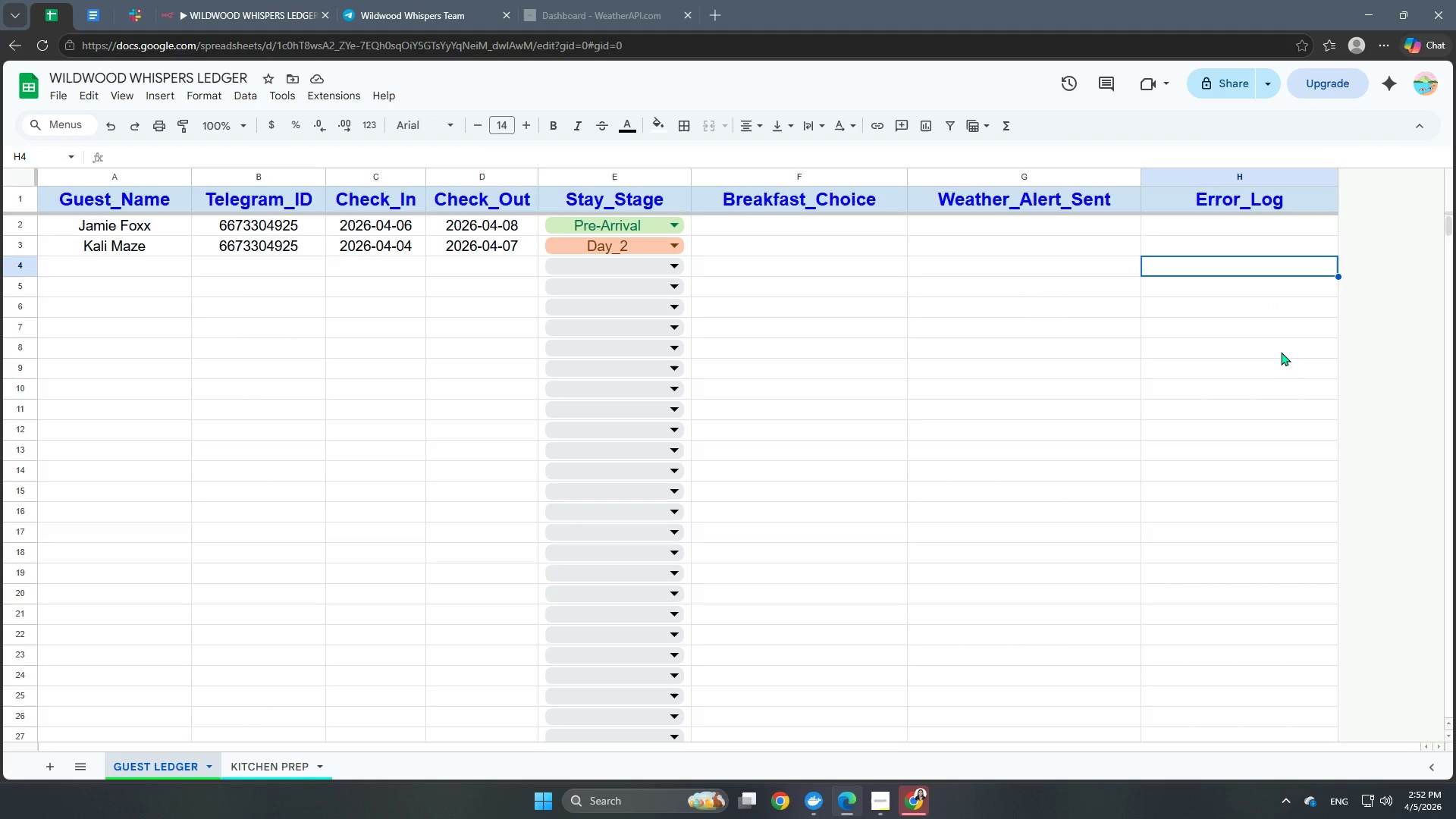 
mouse_move([1299, 236])
 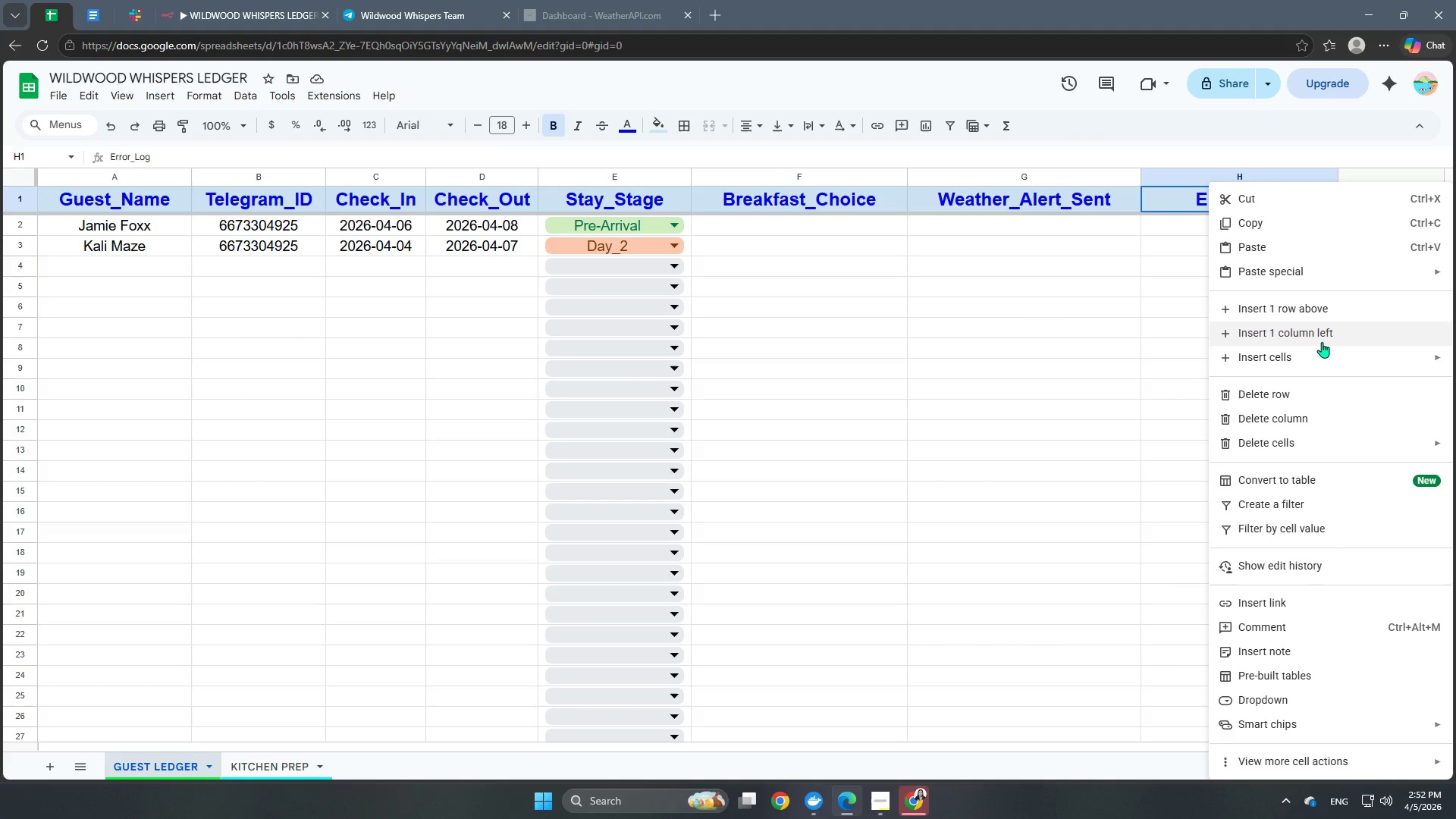 
mouse_move([1323, 334])
 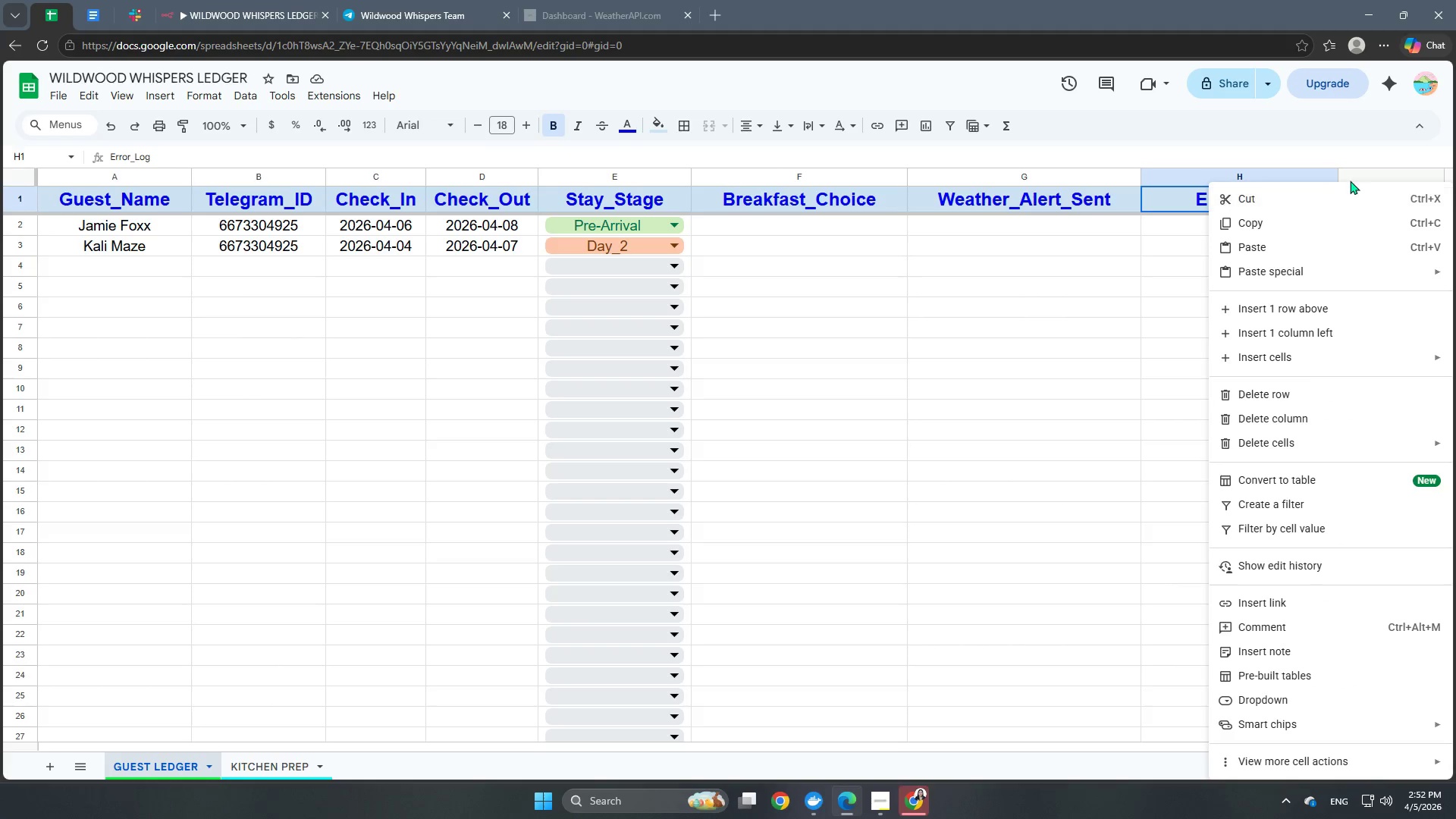 
left_click([1354, 170])
 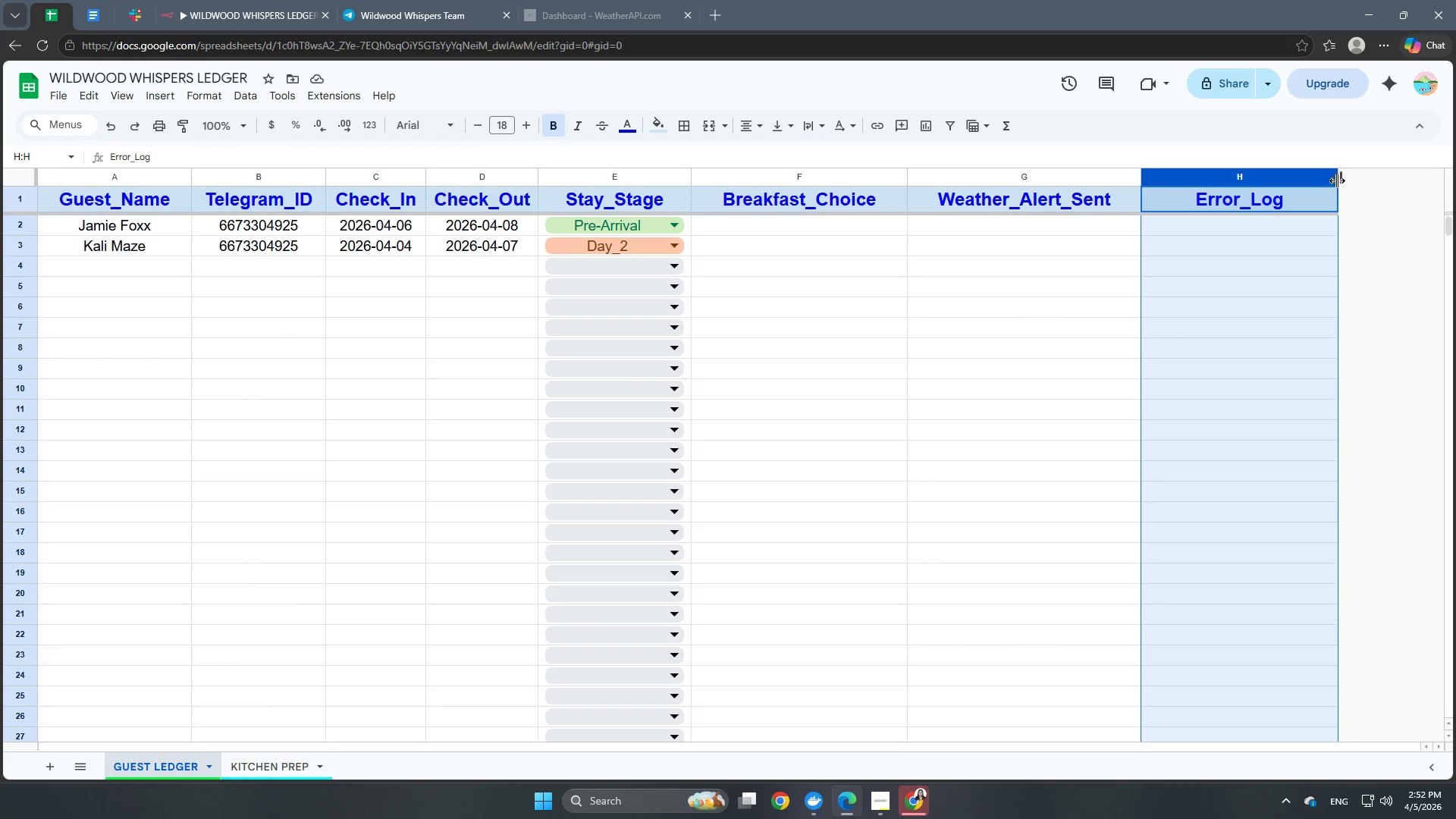 
left_click([1398, 250])
 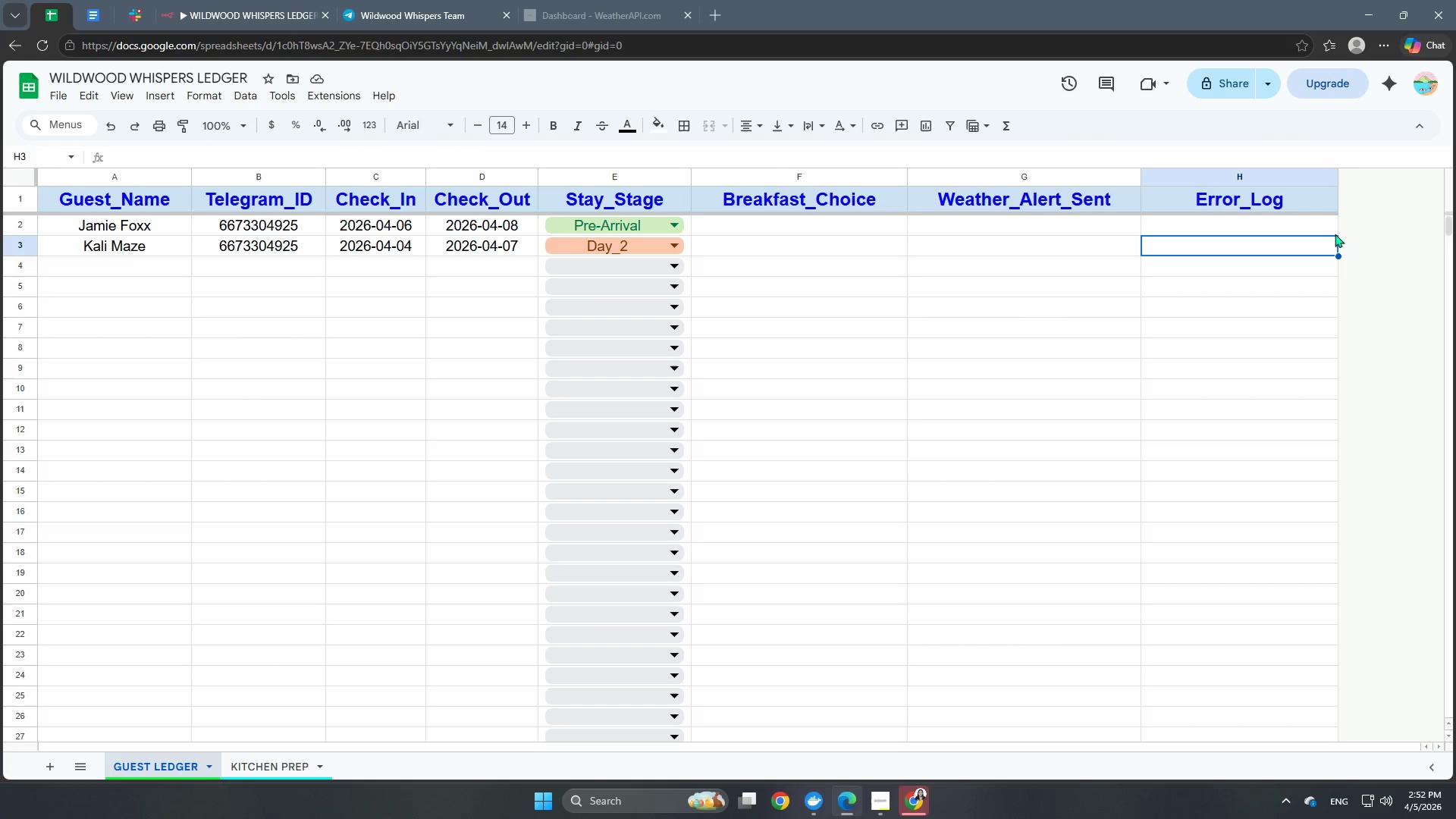 
right_click([1272, 176])
 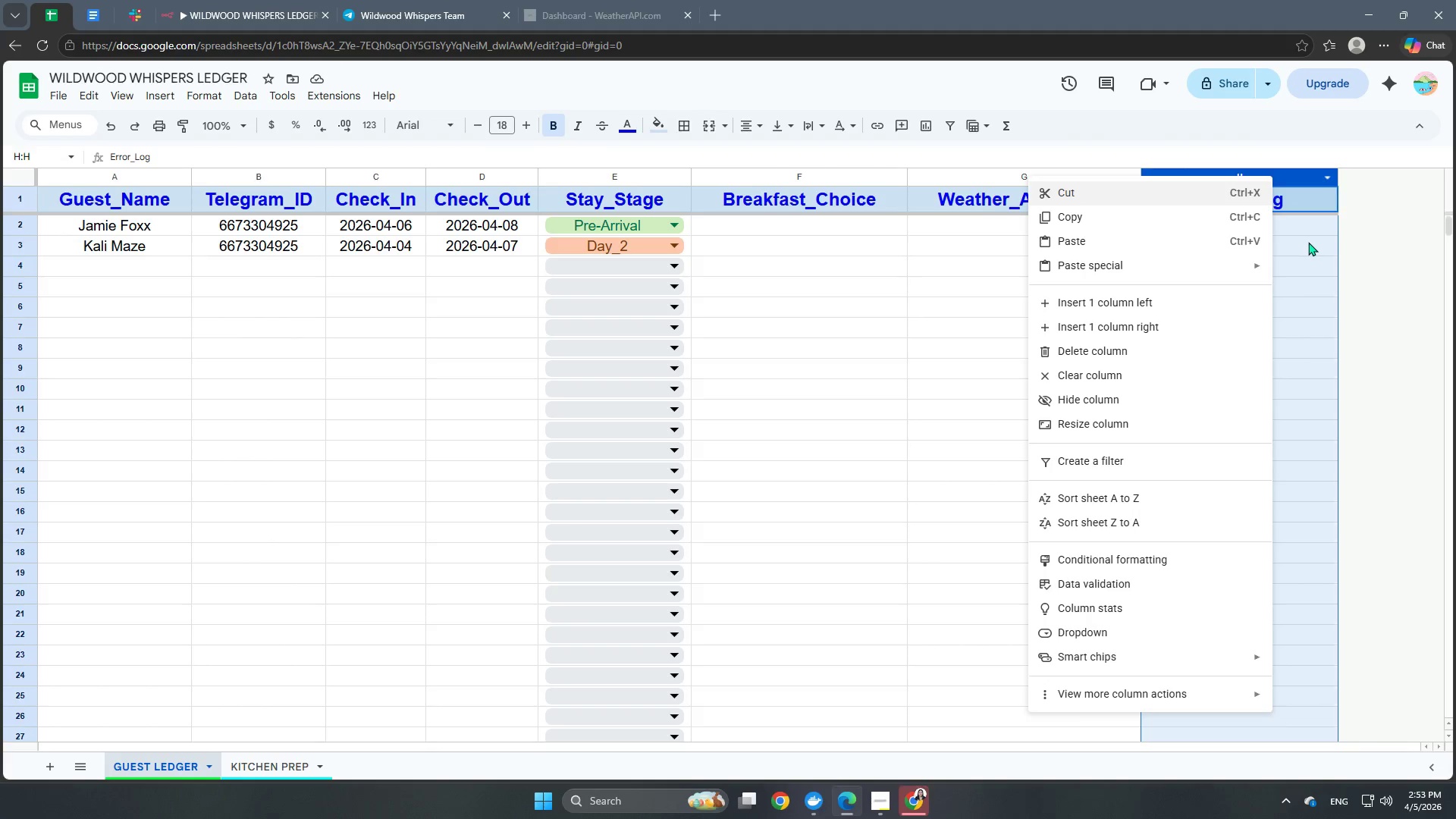 
double_click([1281, 197])
 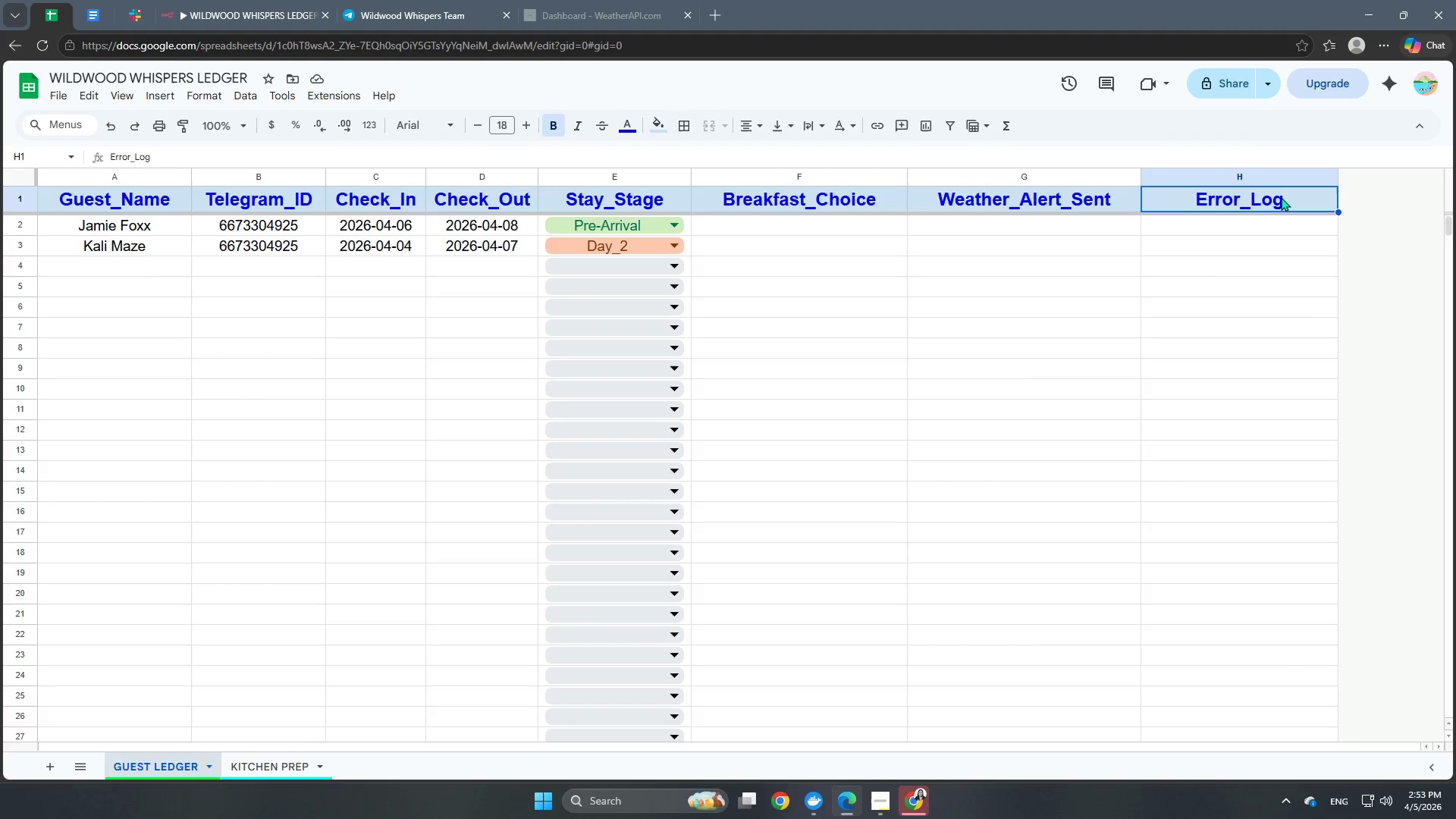 
triple_click([1281, 197])
 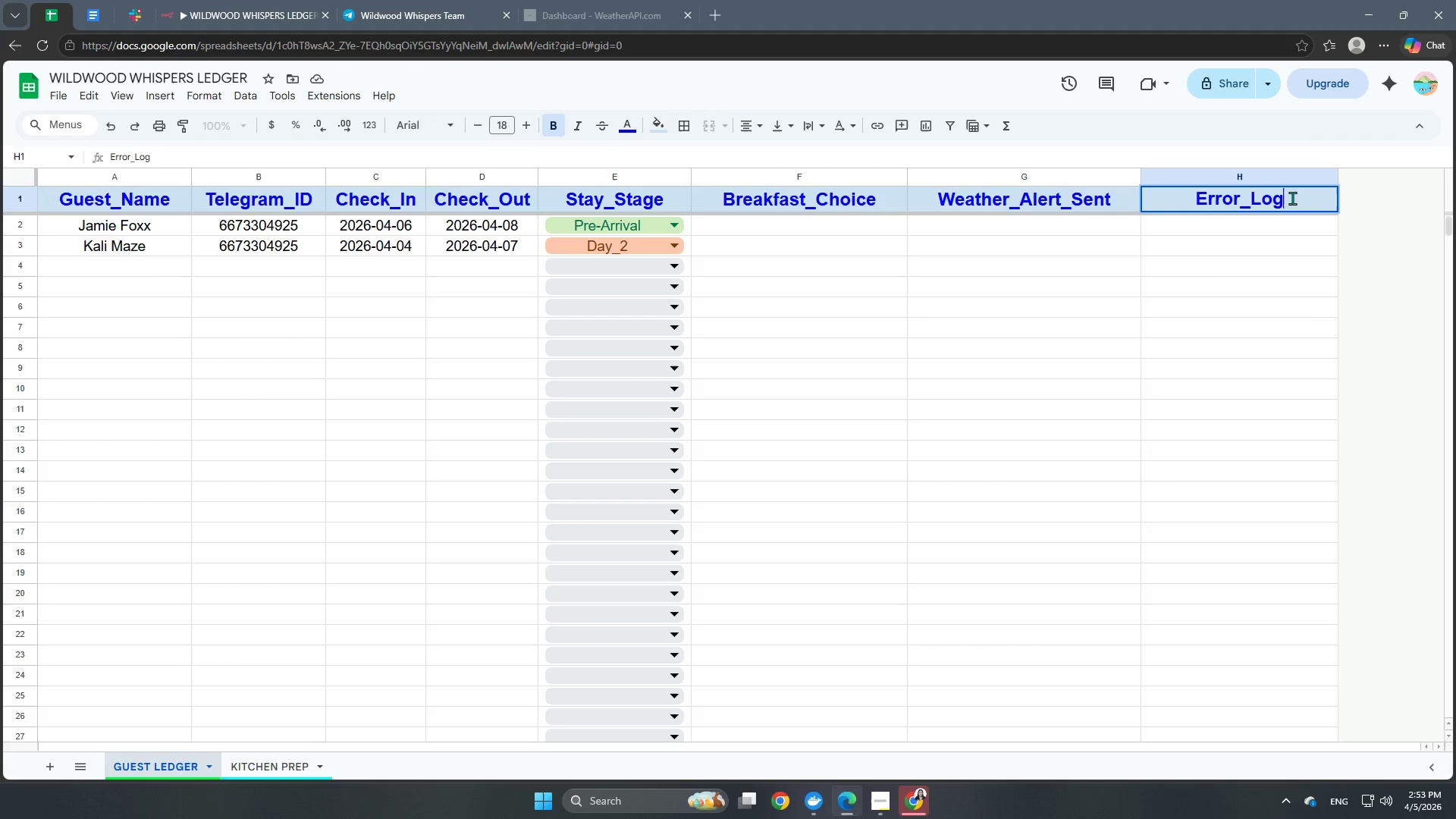 
left_click_drag(start_coordinate=[1294, 199], to_coordinate=[1188, 208])
 